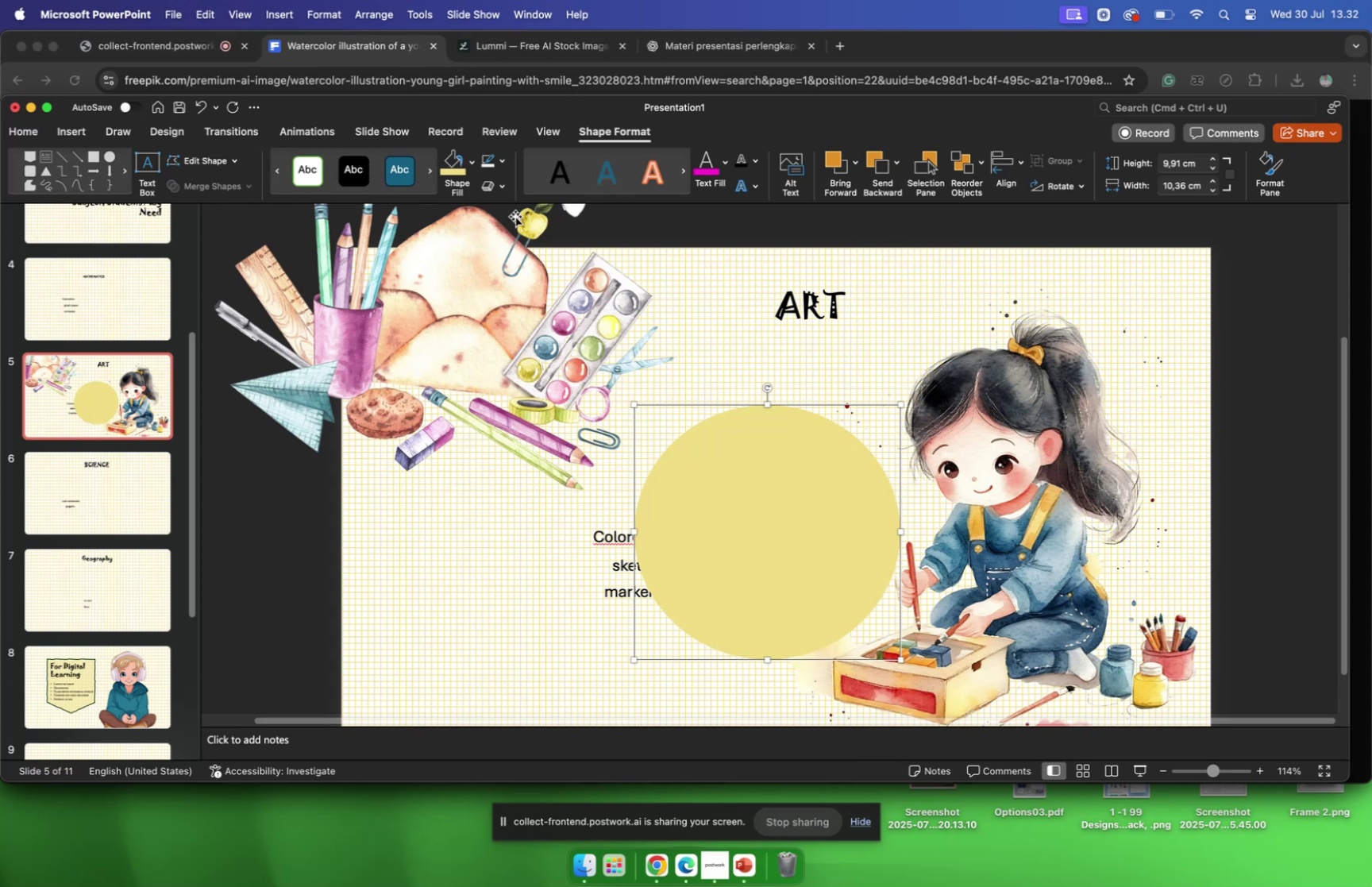 
wait(10.99)
 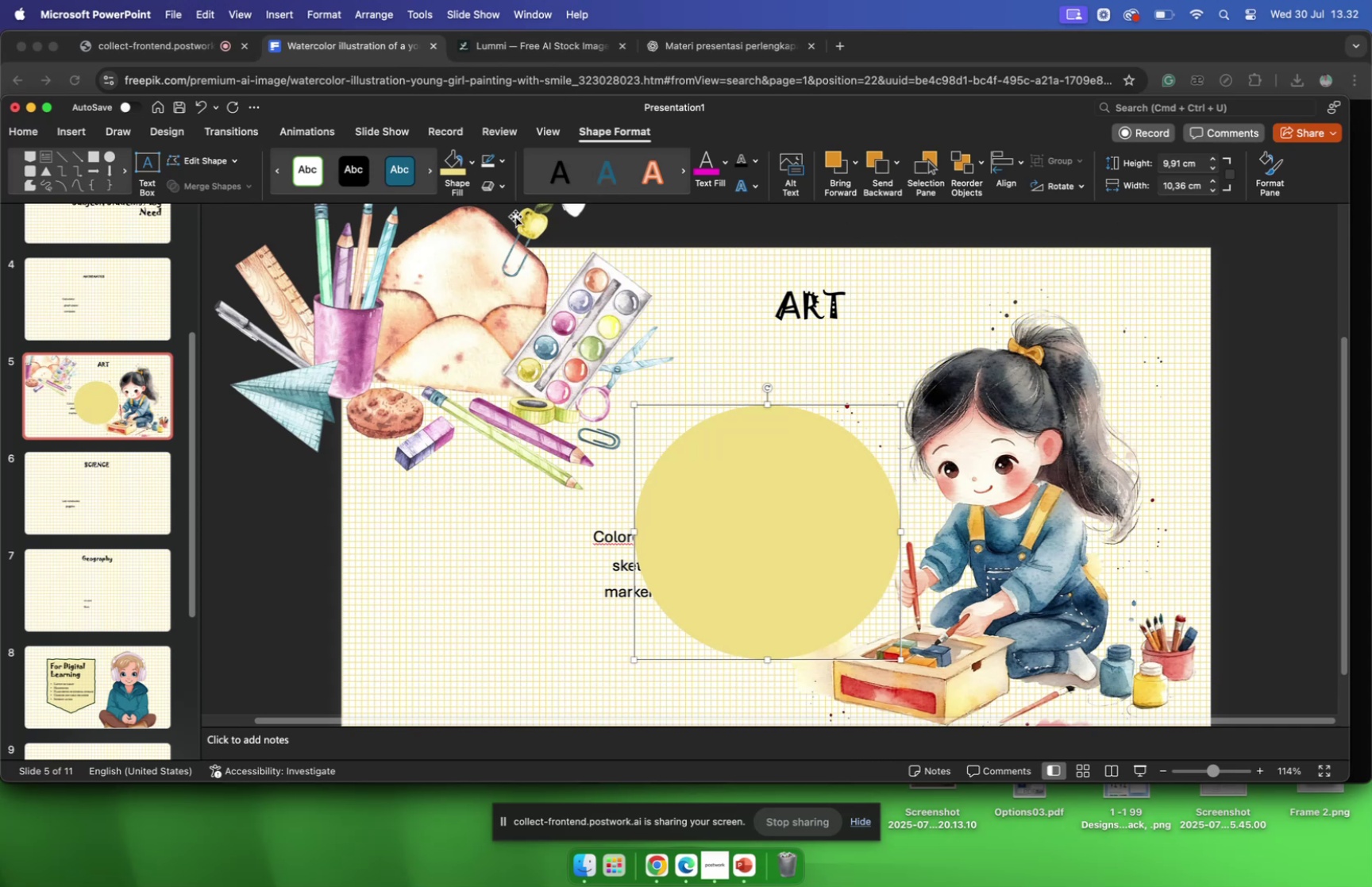 
left_click([1272, 175])
 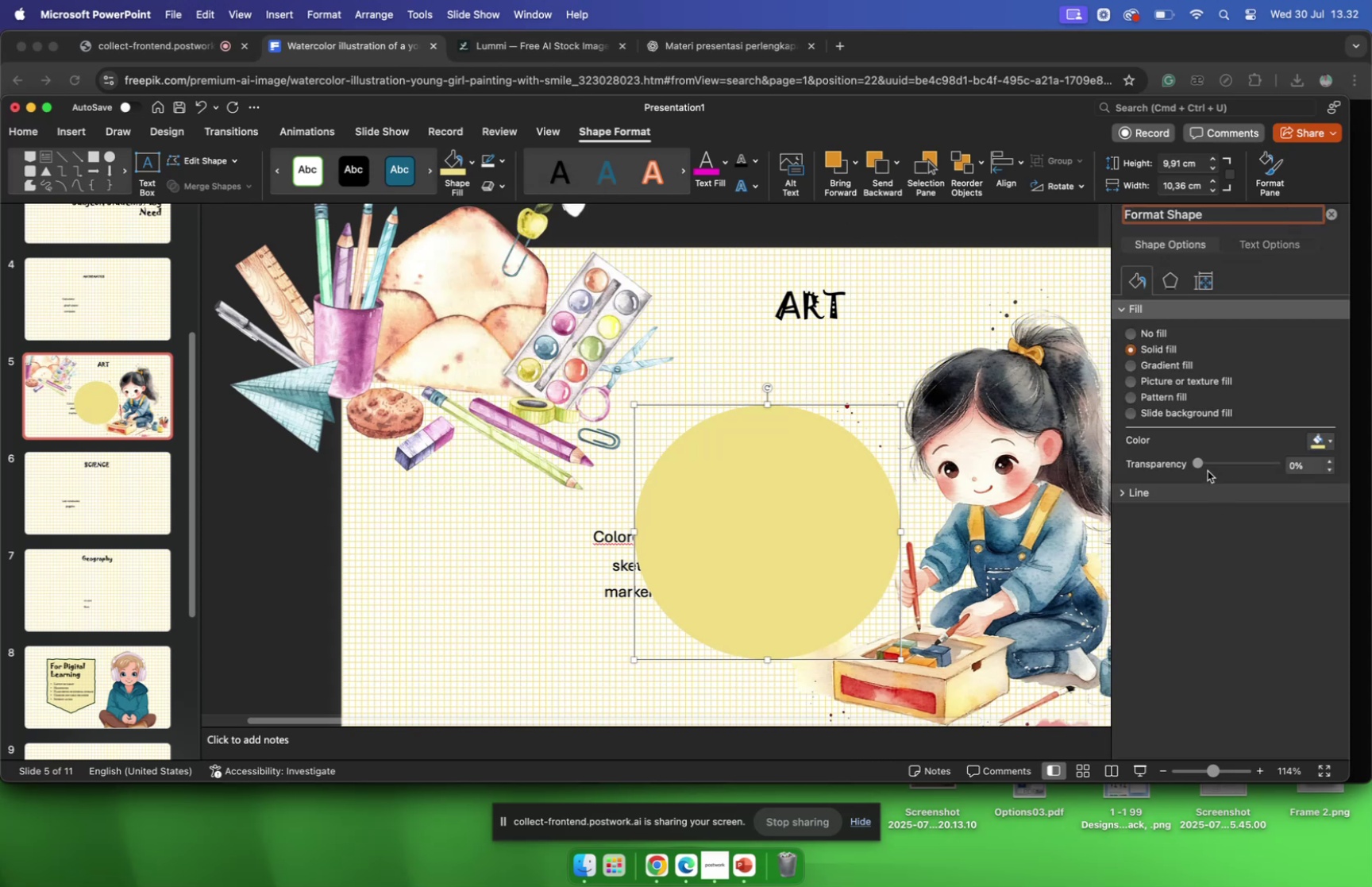 
left_click_drag(start_coordinate=[1202, 464], to_coordinate=[1243, 460])
 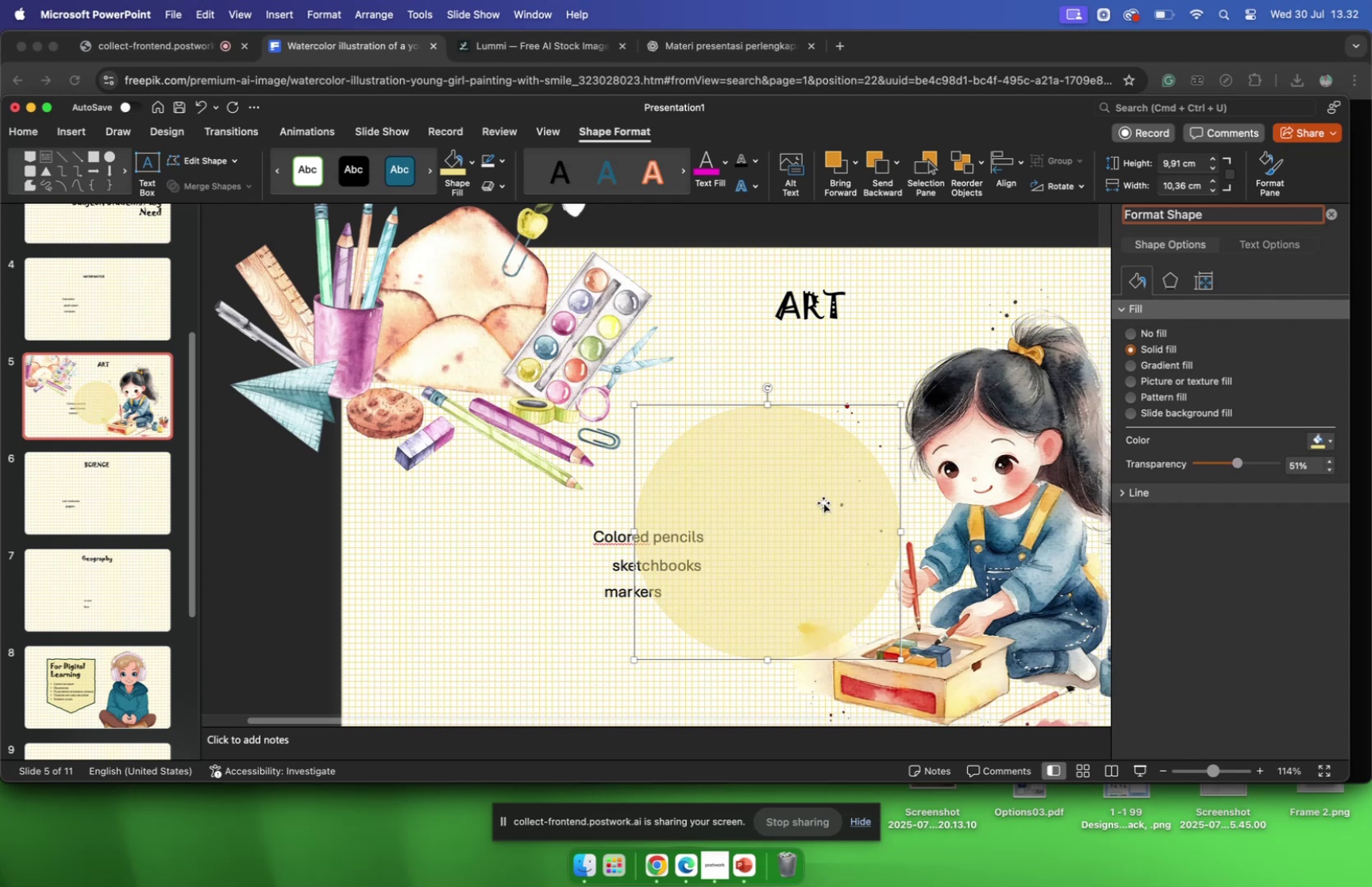 
left_click_drag(start_coordinate=[823, 502], to_coordinate=[808, 464])
 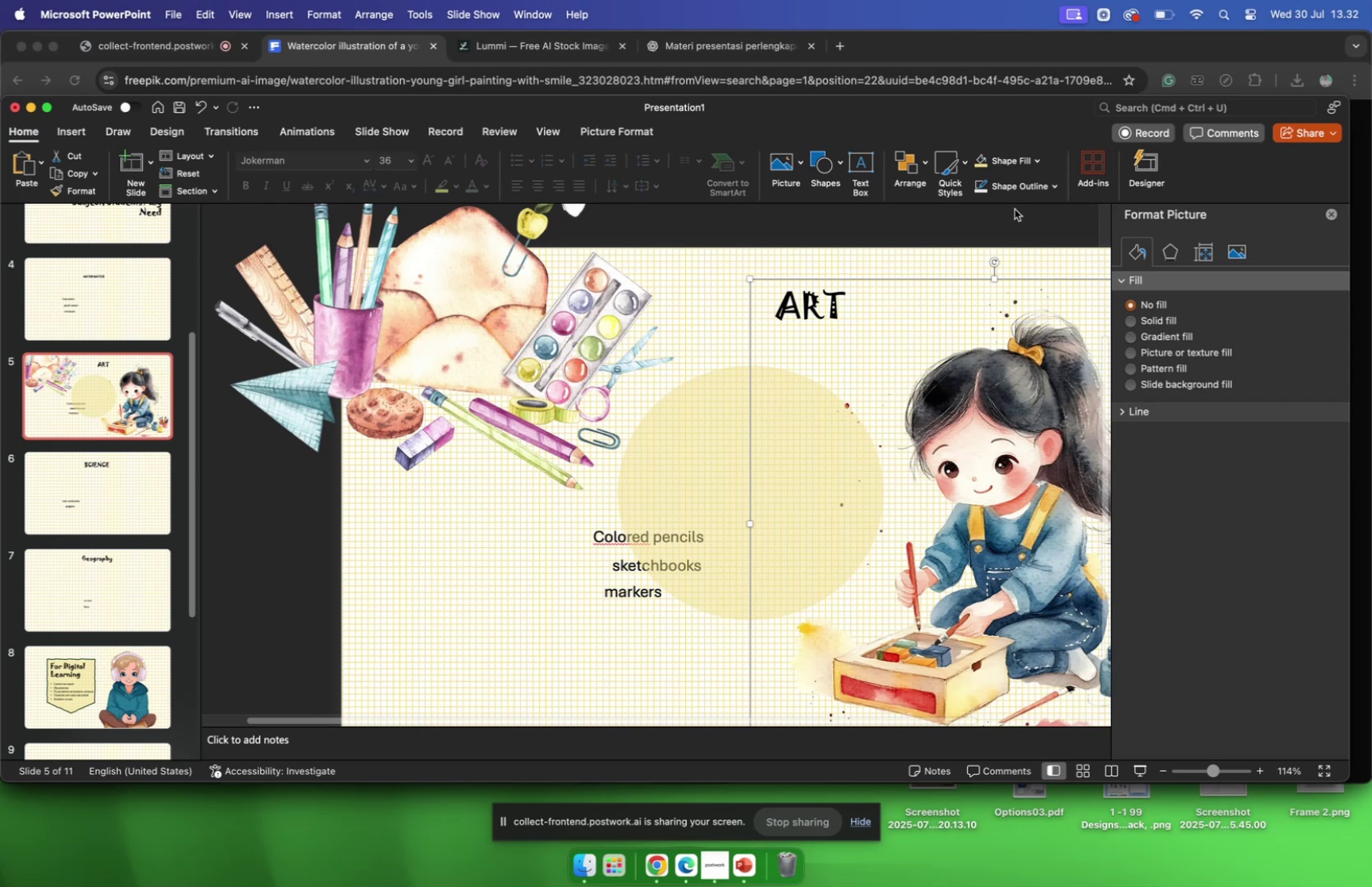 
wait(8.85)
 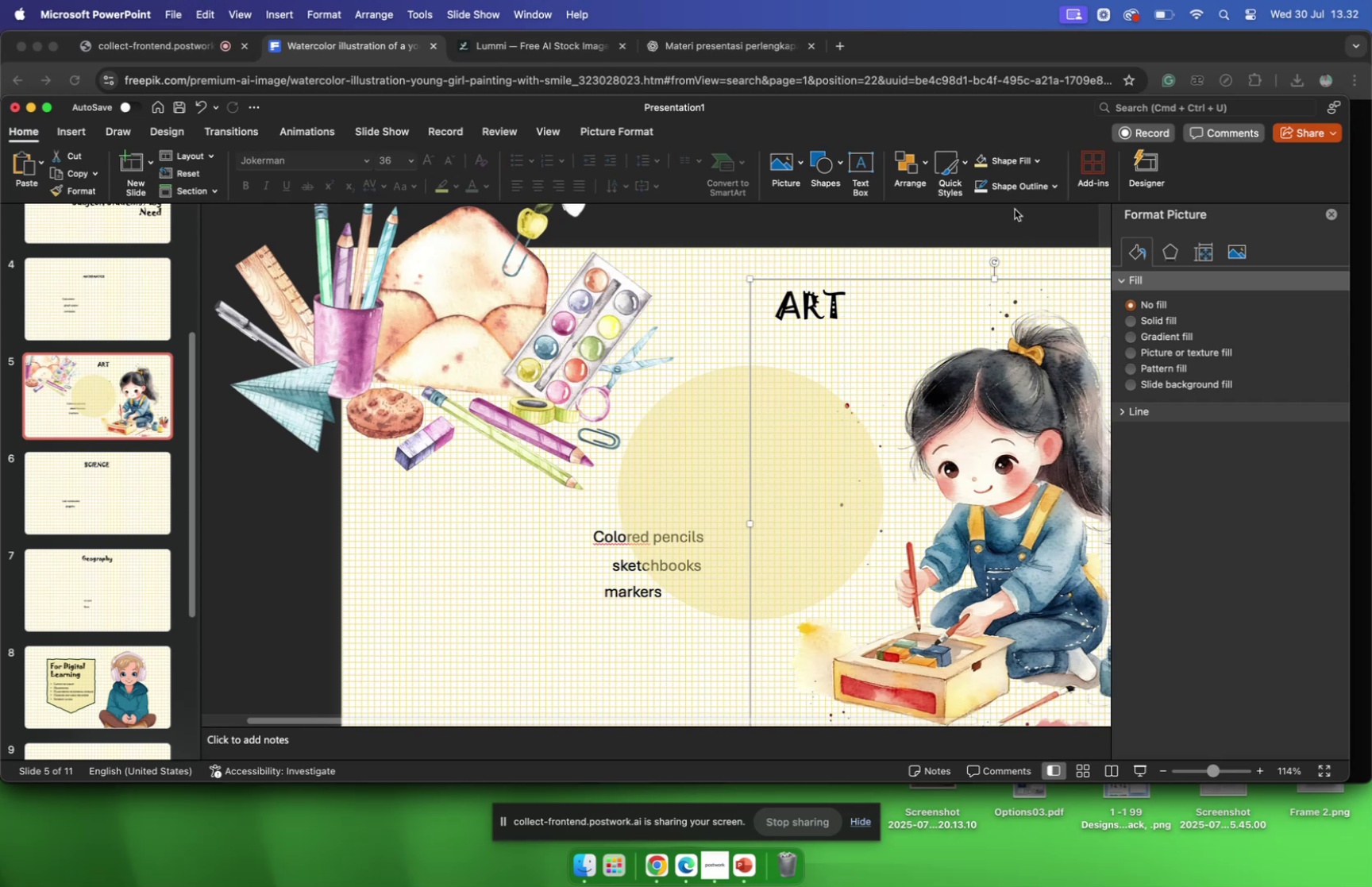 
left_click_drag(start_coordinate=[752, 524], to_coordinate=[783, 525])
 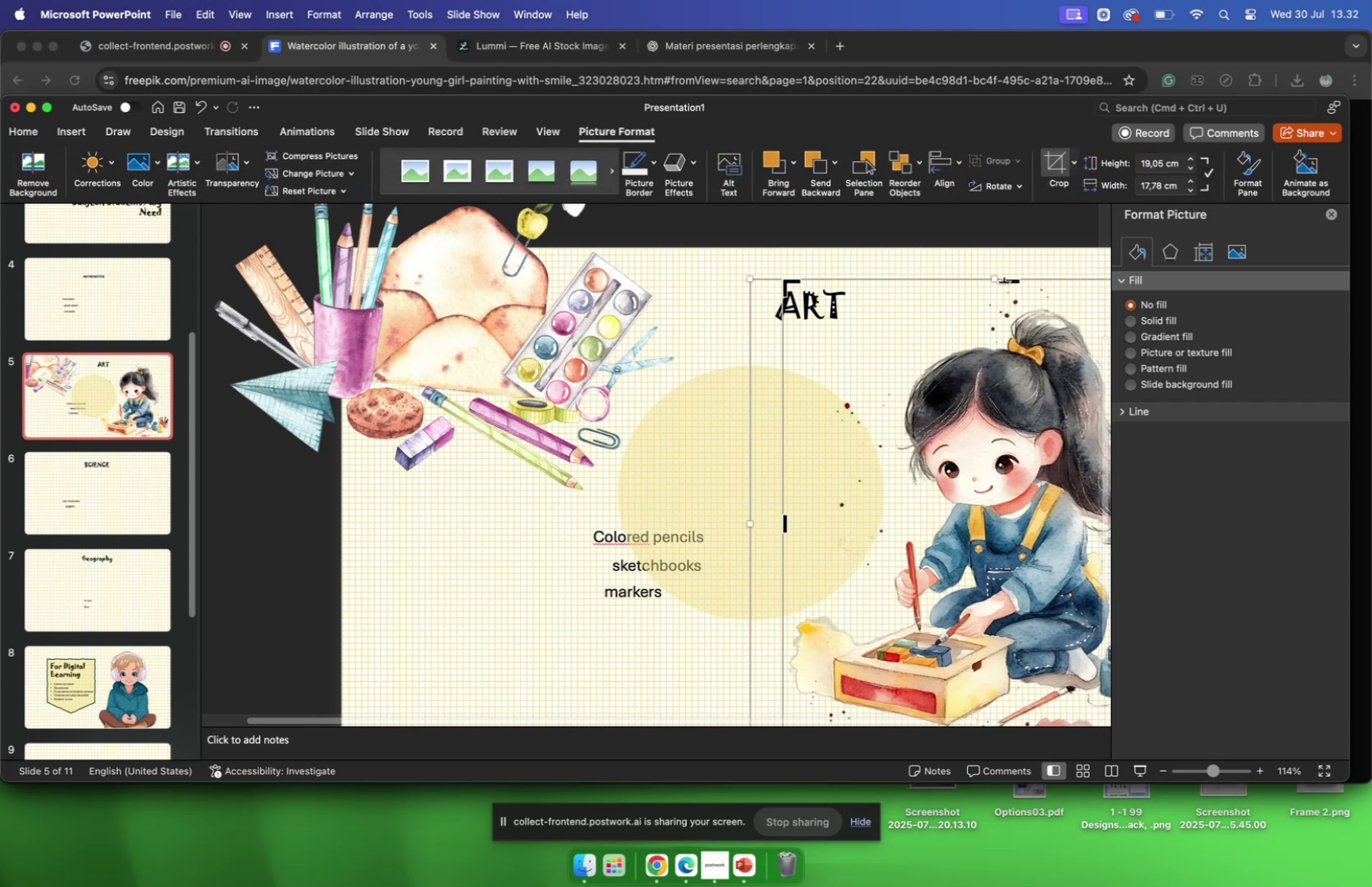 
left_click_drag(start_coordinate=[1004, 282], to_coordinate=[1006, 303])
 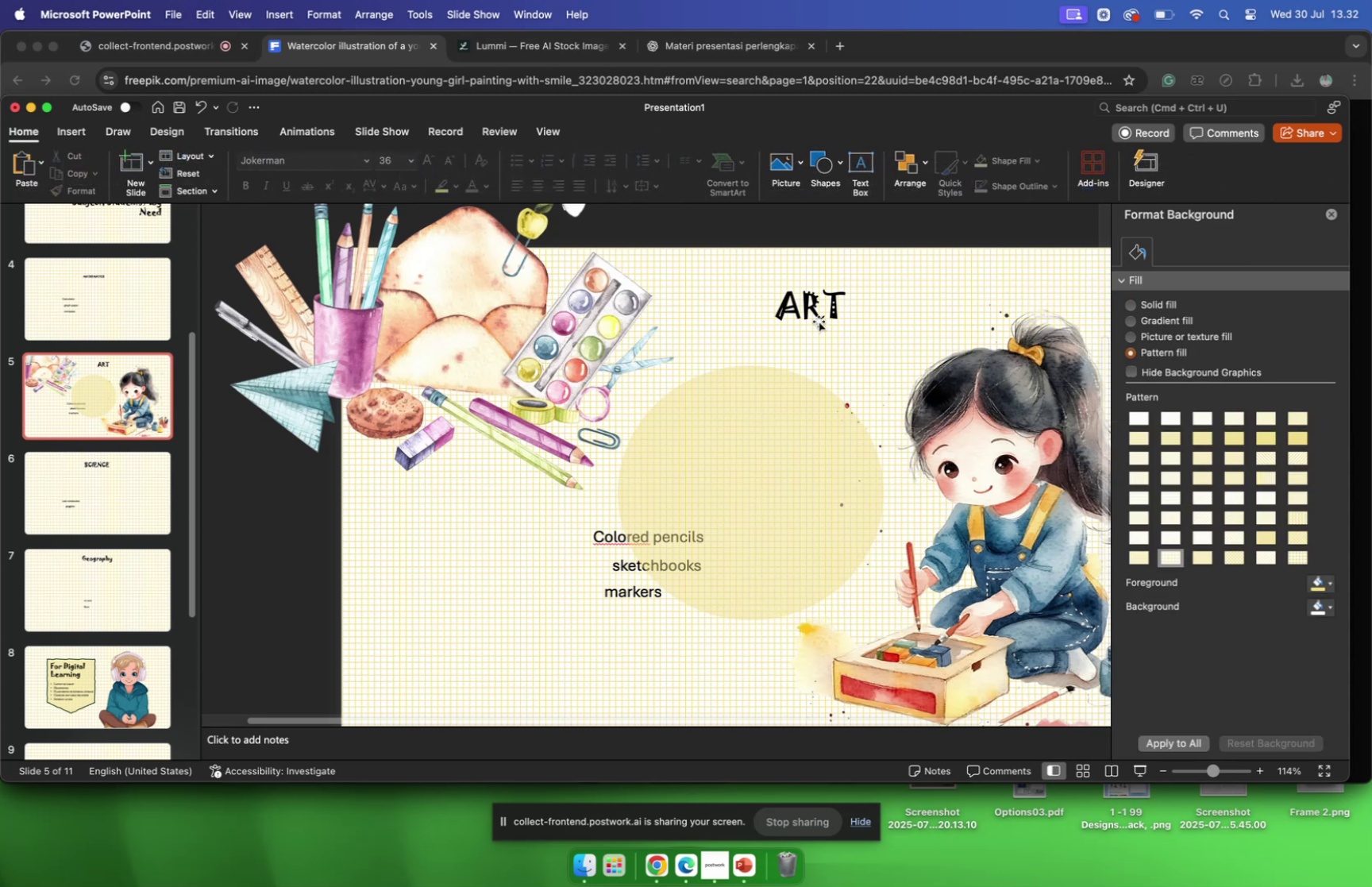 
left_click([790, 312])
 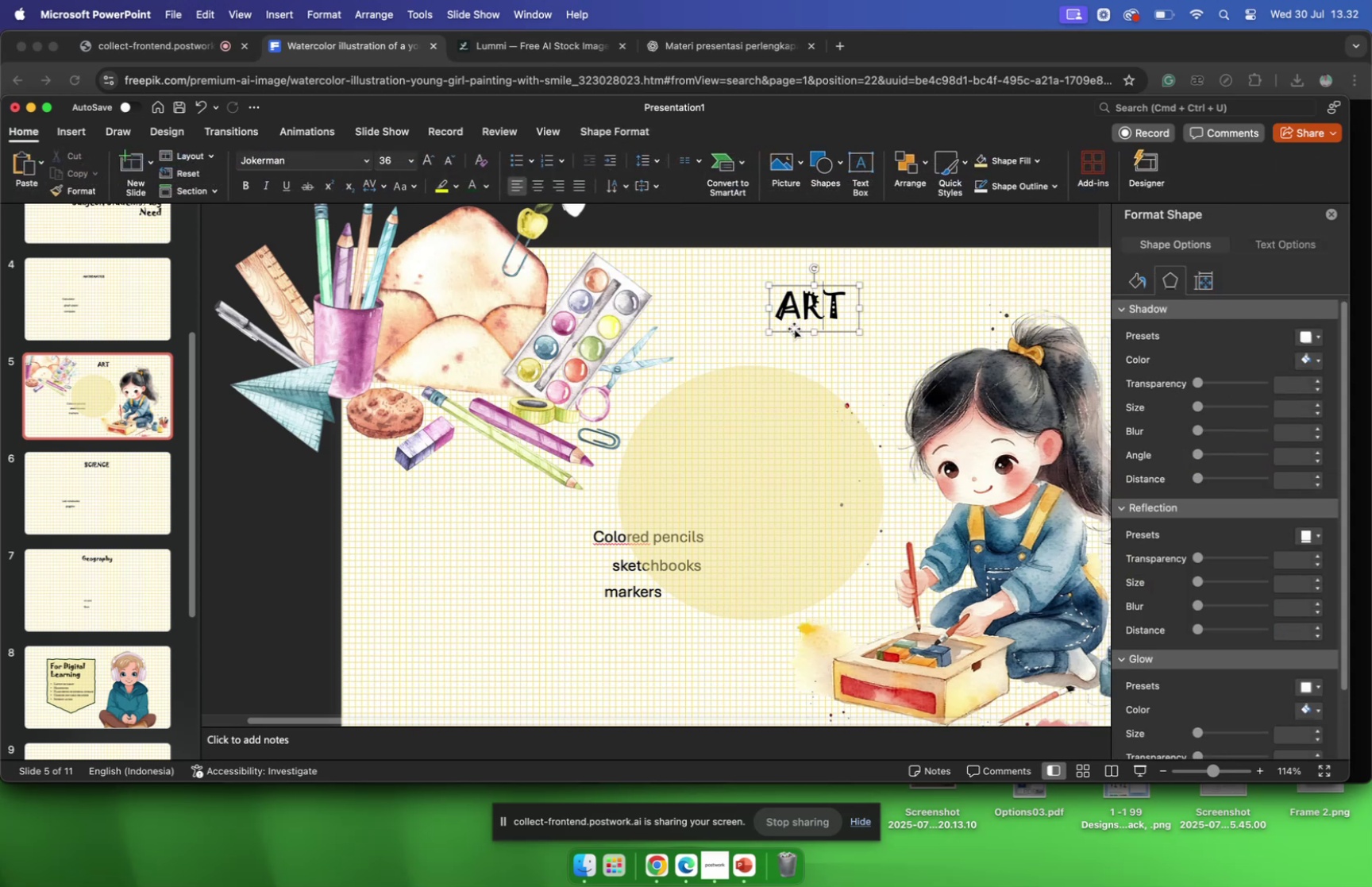 
left_click_drag(start_coordinate=[791, 330], to_coordinate=[742, 388])
 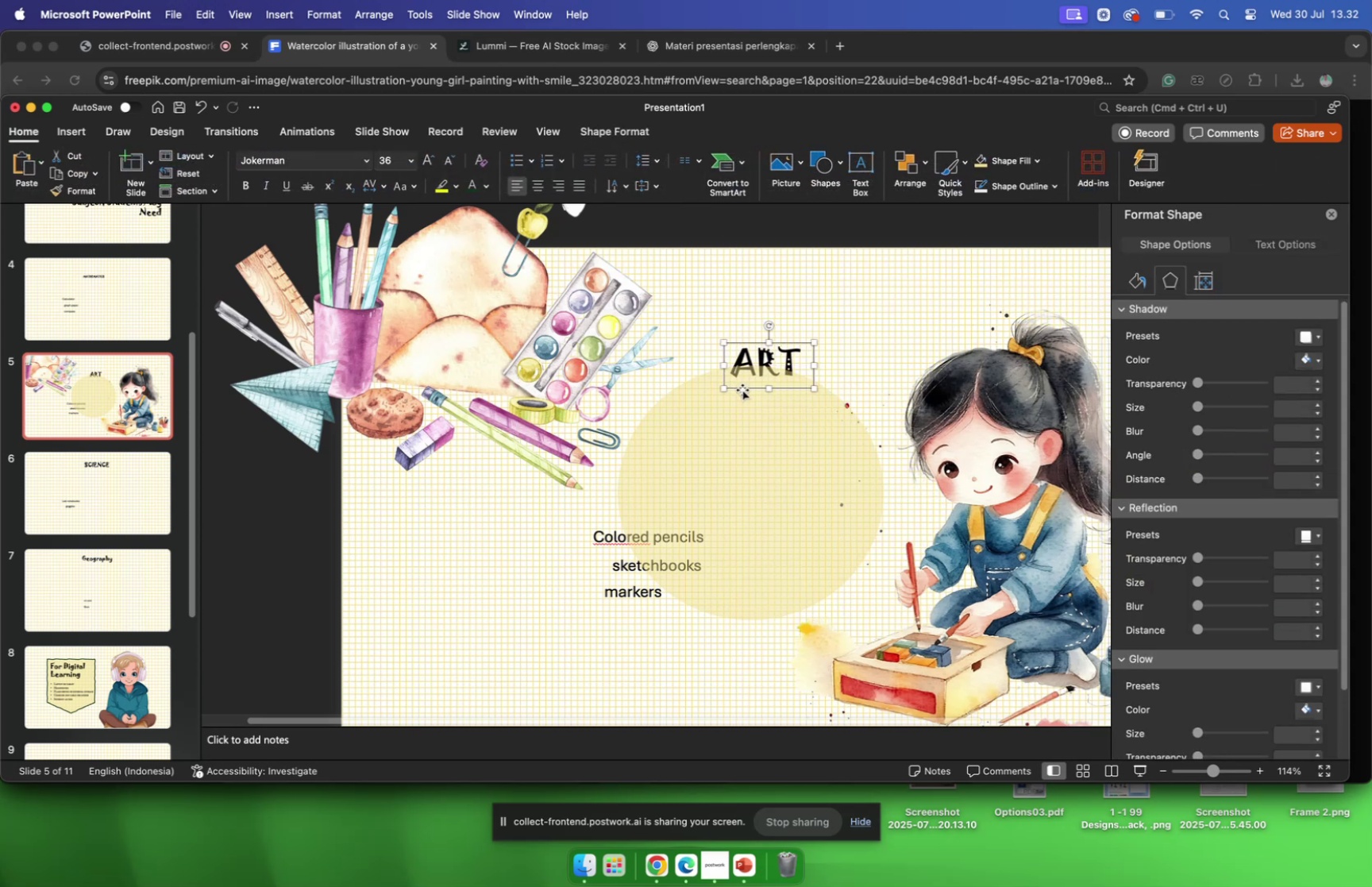 
scroll: coordinate [742, 389], scroll_direction: down, amount: 5.0
 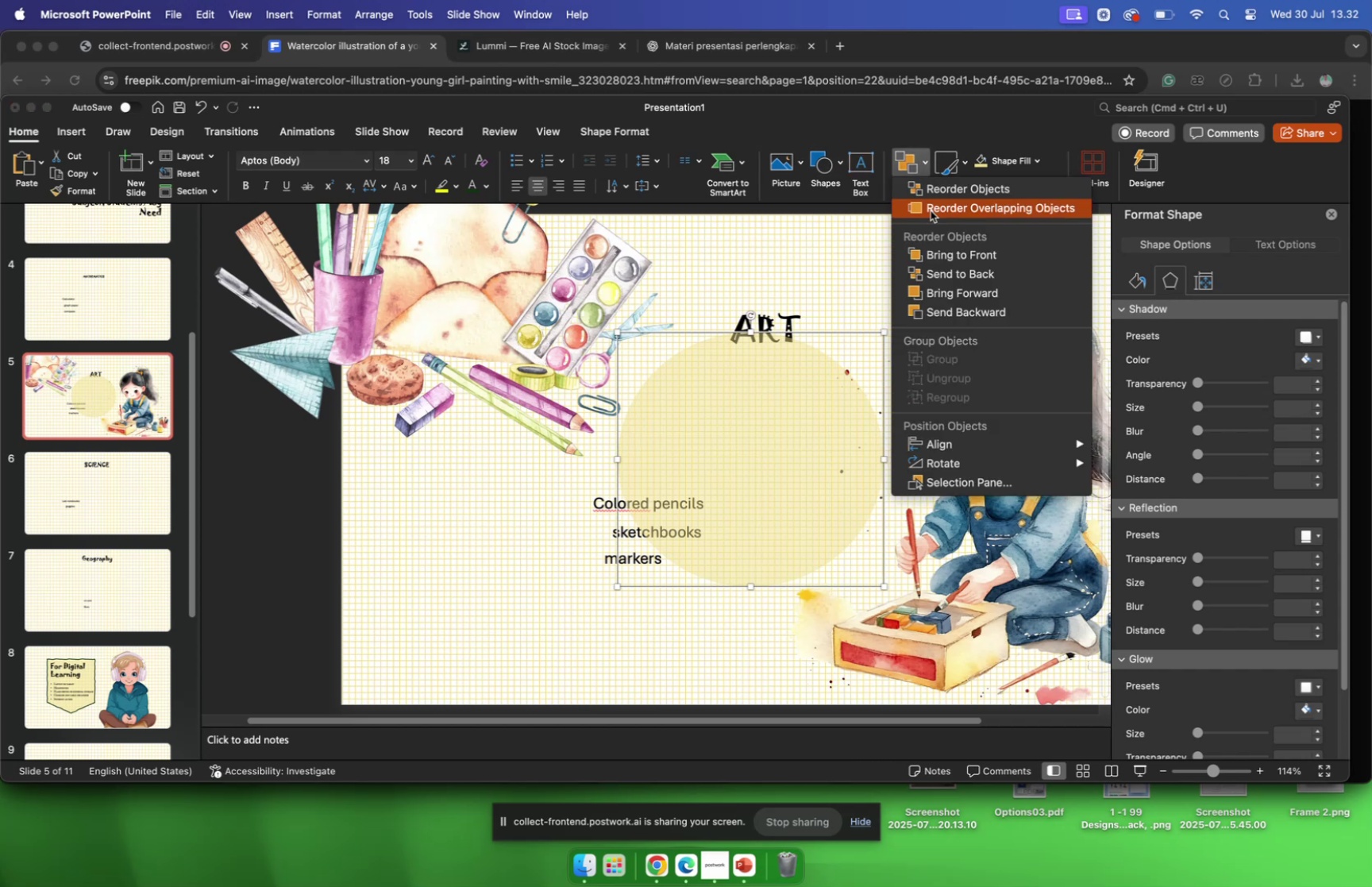 
wait(7.06)
 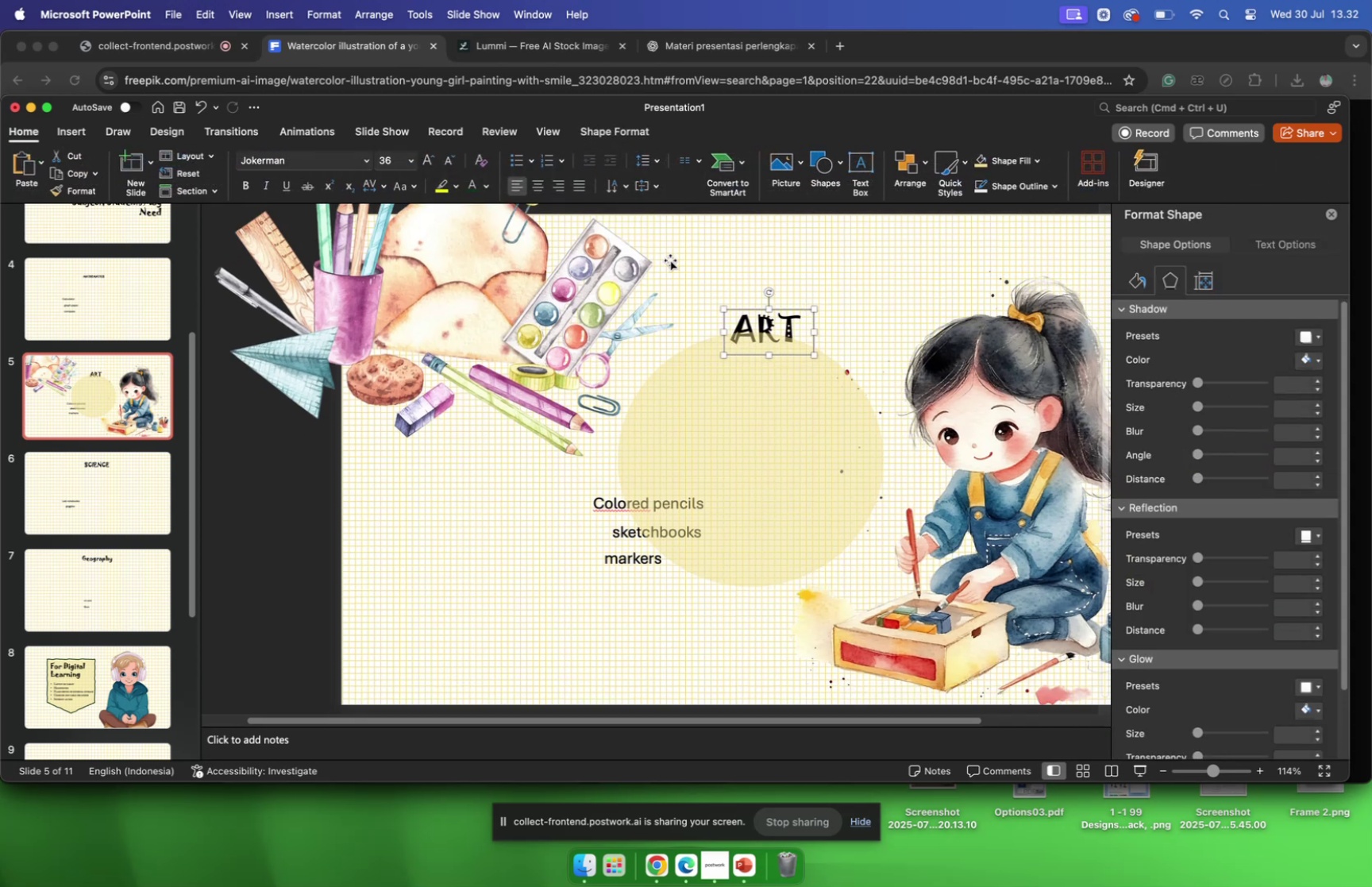 
left_click([936, 277])
 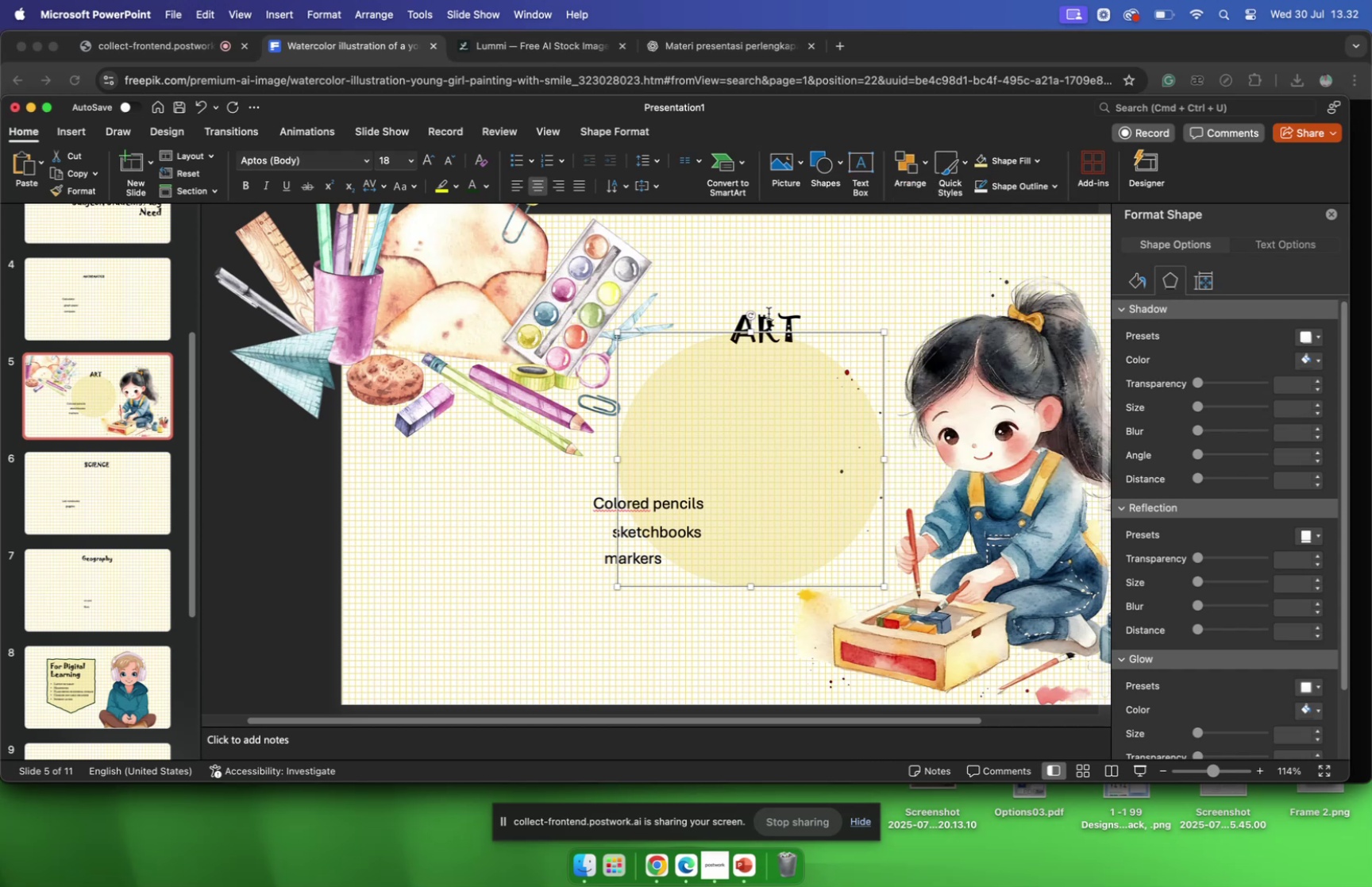 
left_click([769, 313])
 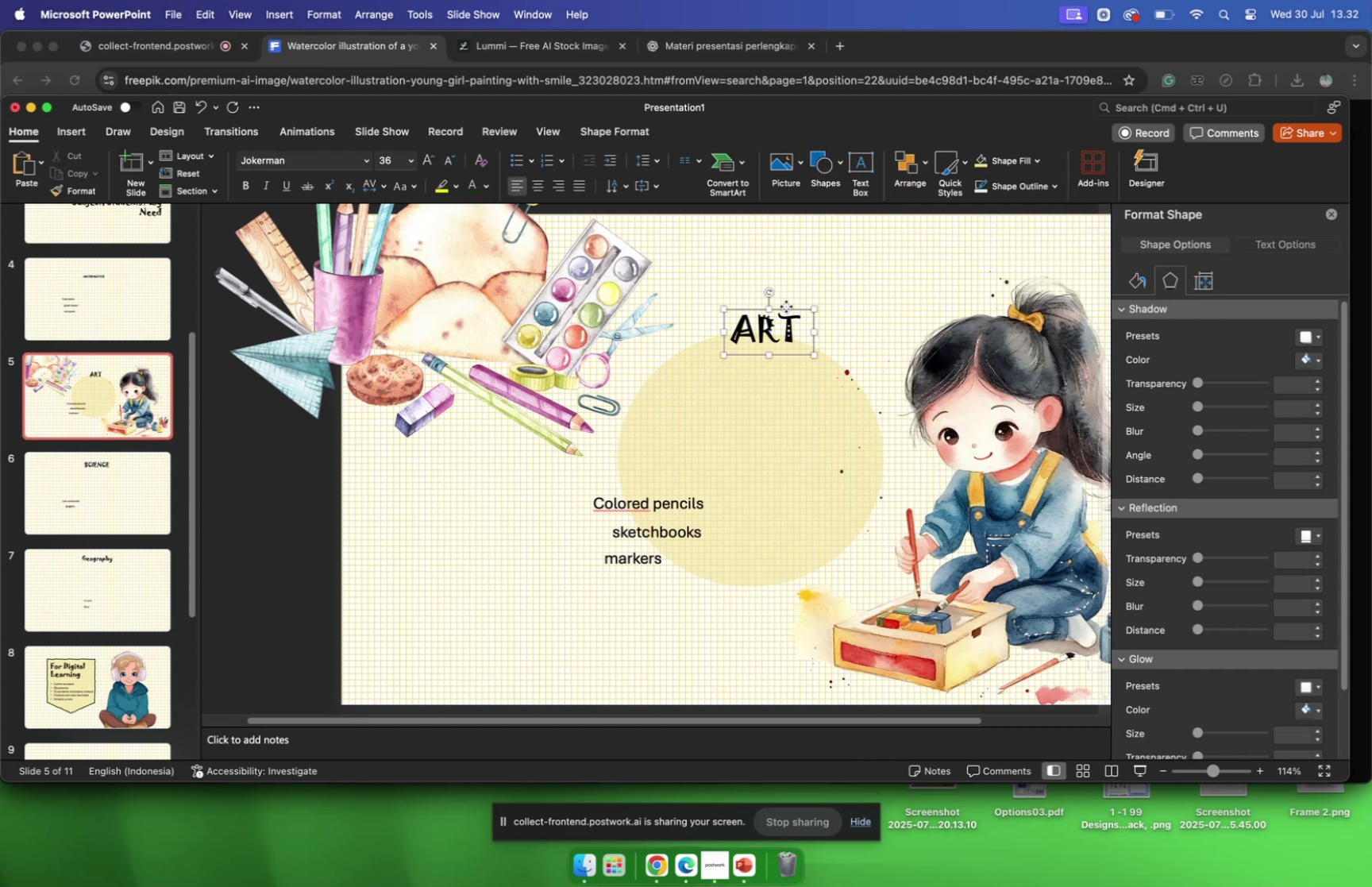 
left_click([786, 306])
 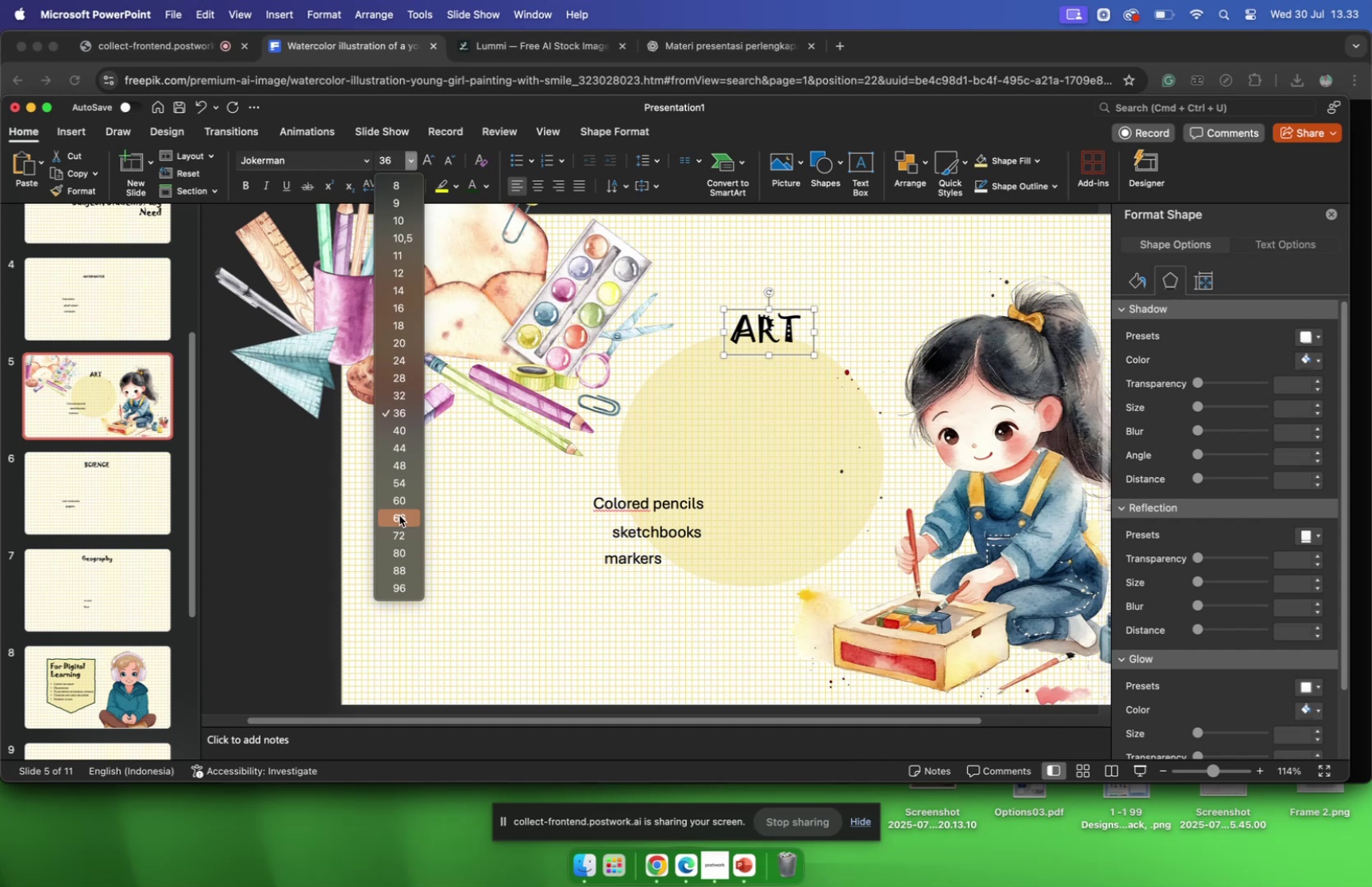 
wait(9.34)
 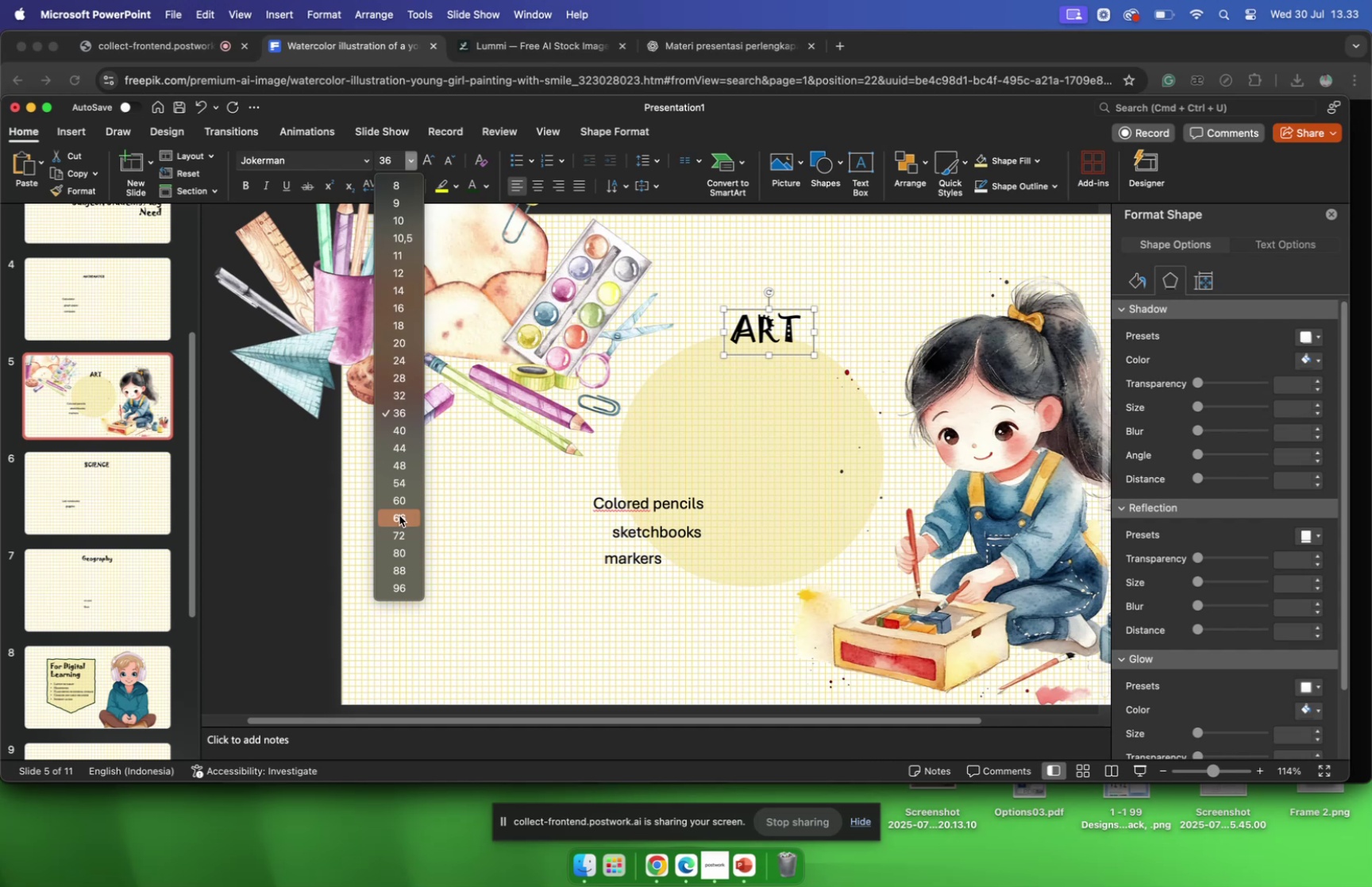 
left_click([526, 472])
 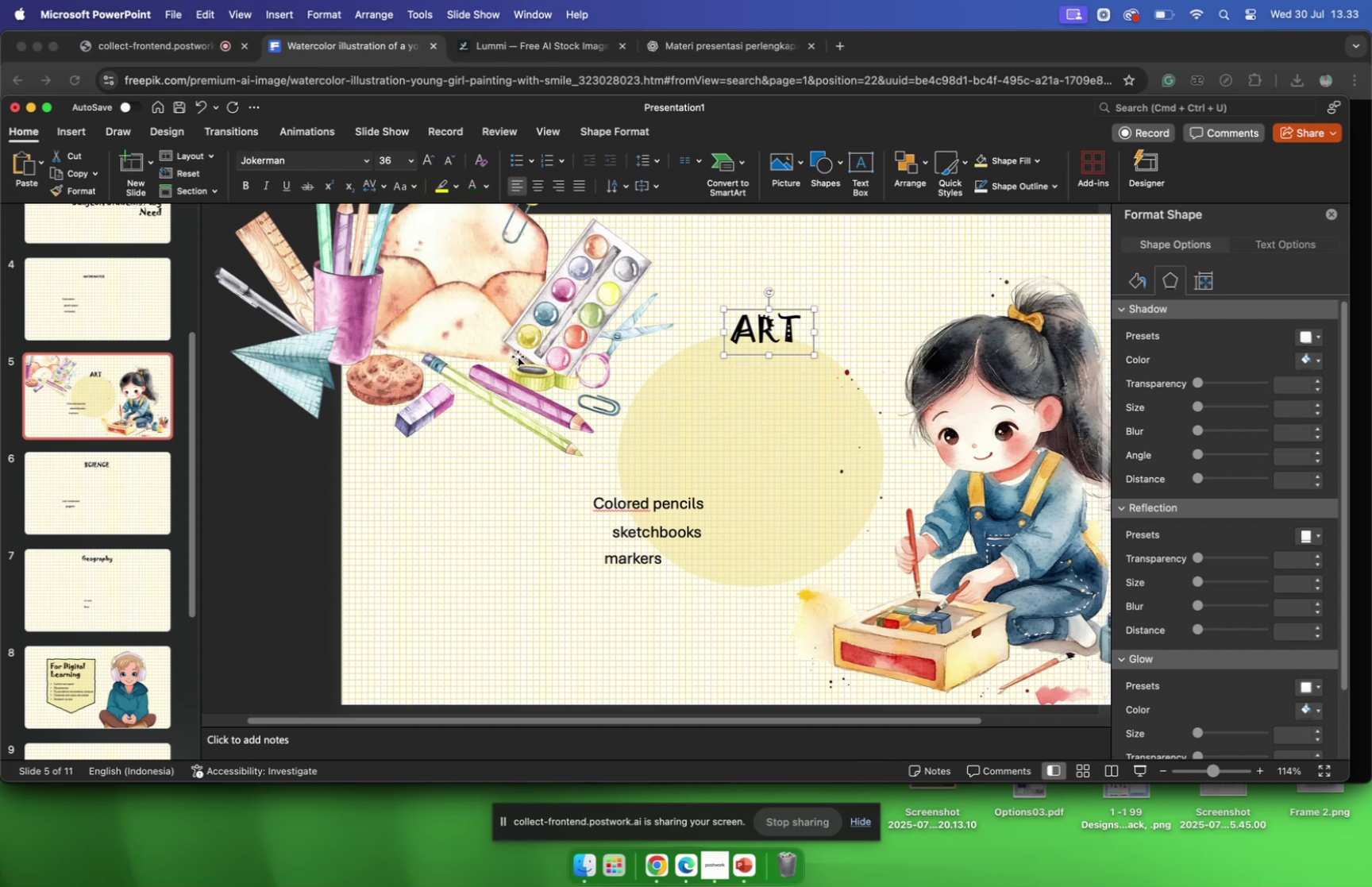 
left_click([518, 356])
 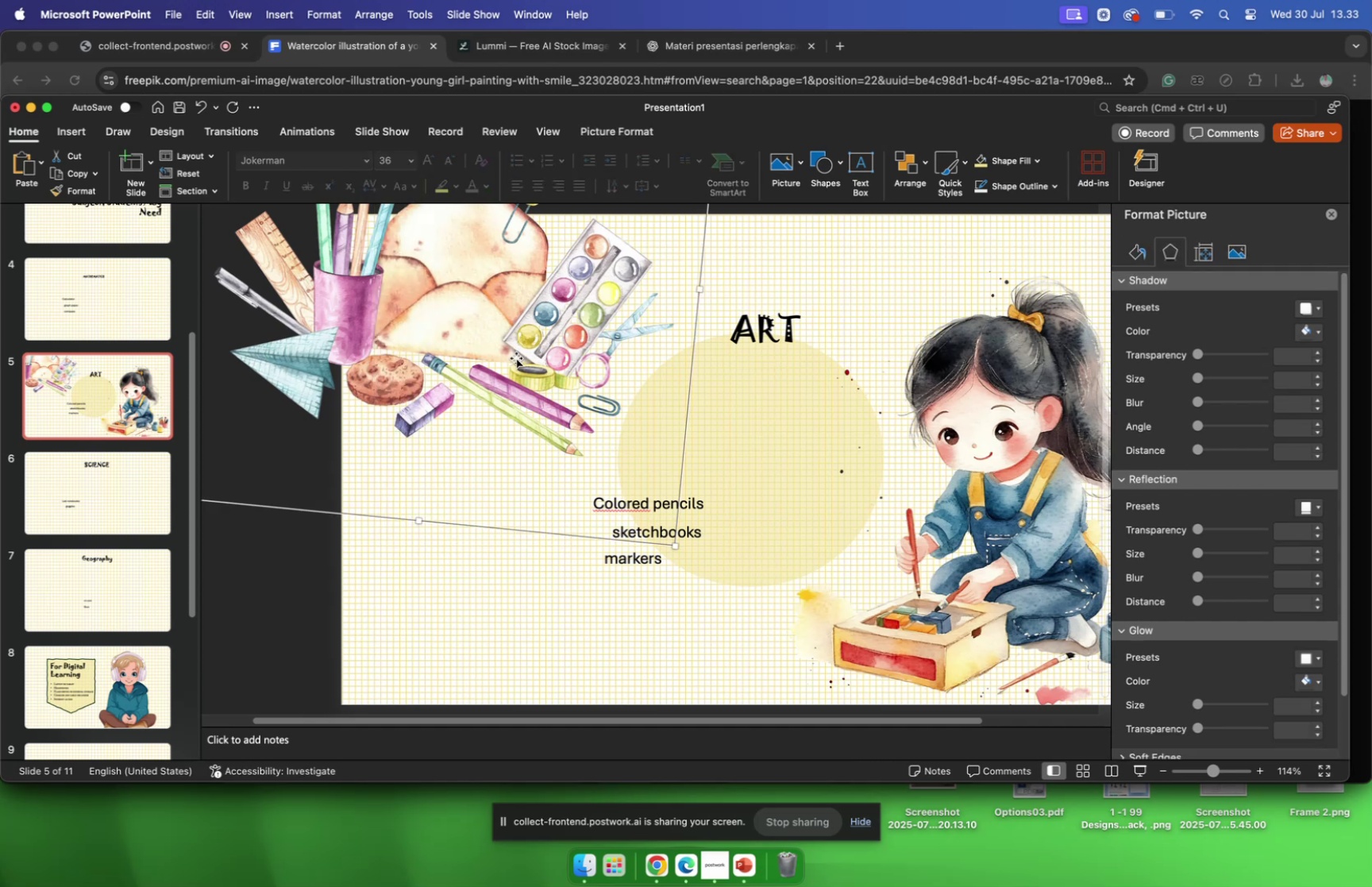 
left_click_drag(start_coordinate=[516, 357], to_coordinate=[511, 338])
 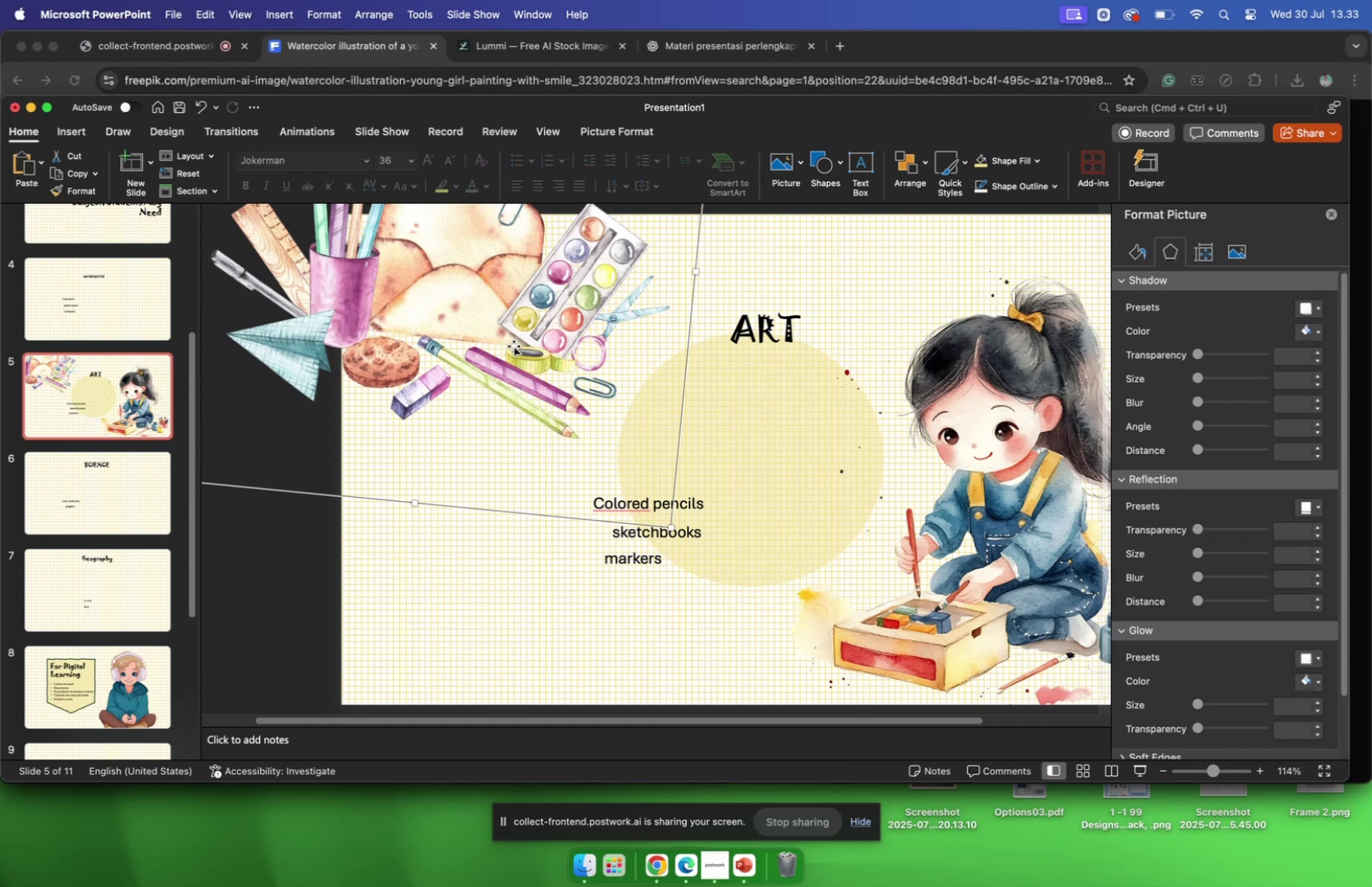 
left_click_drag(start_coordinate=[515, 347], to_coordinate=[533, 348])
 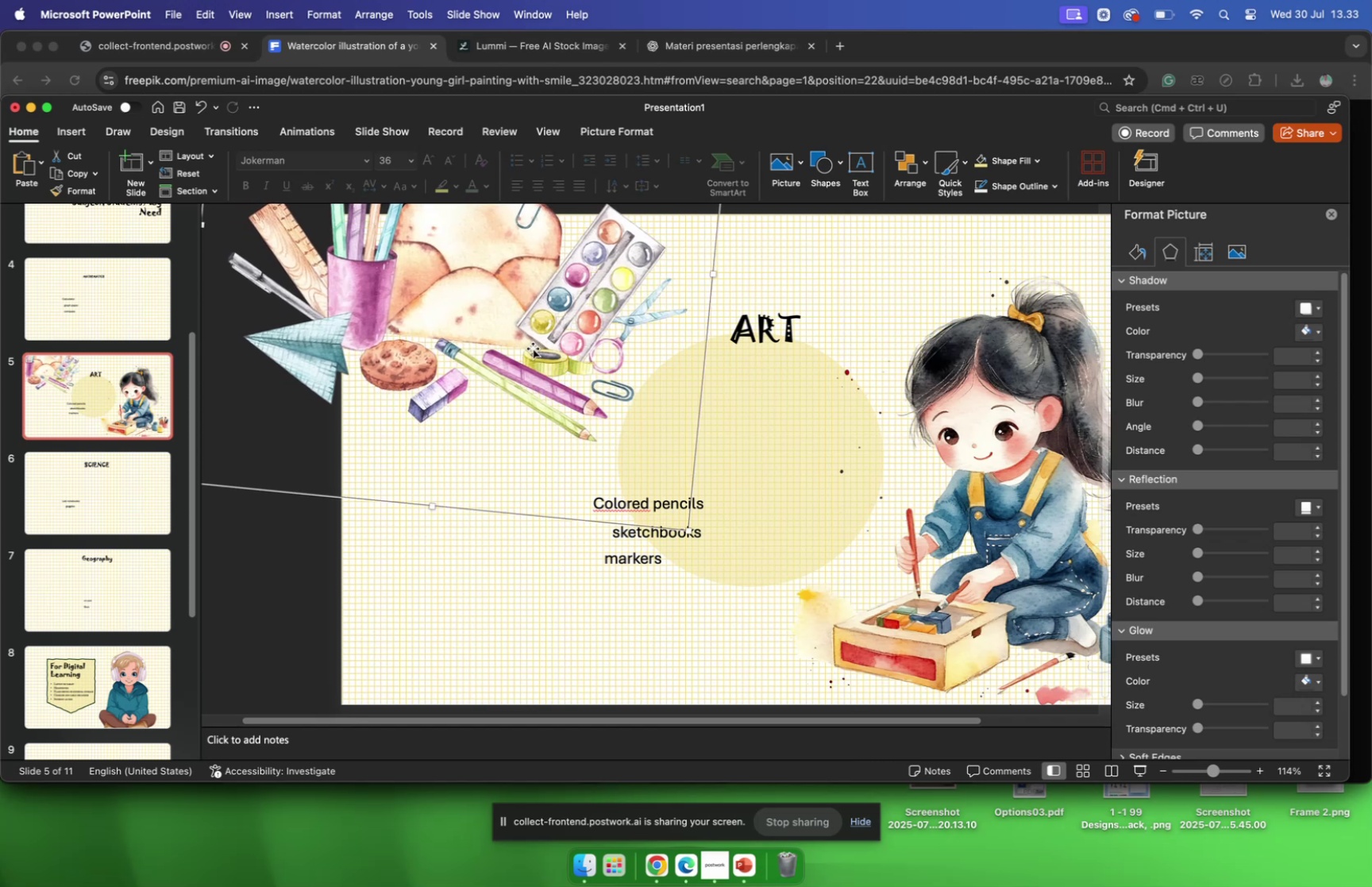 
left_click_drag(start_coordinate=[530, 348], to_coordinate=[534, 391])
 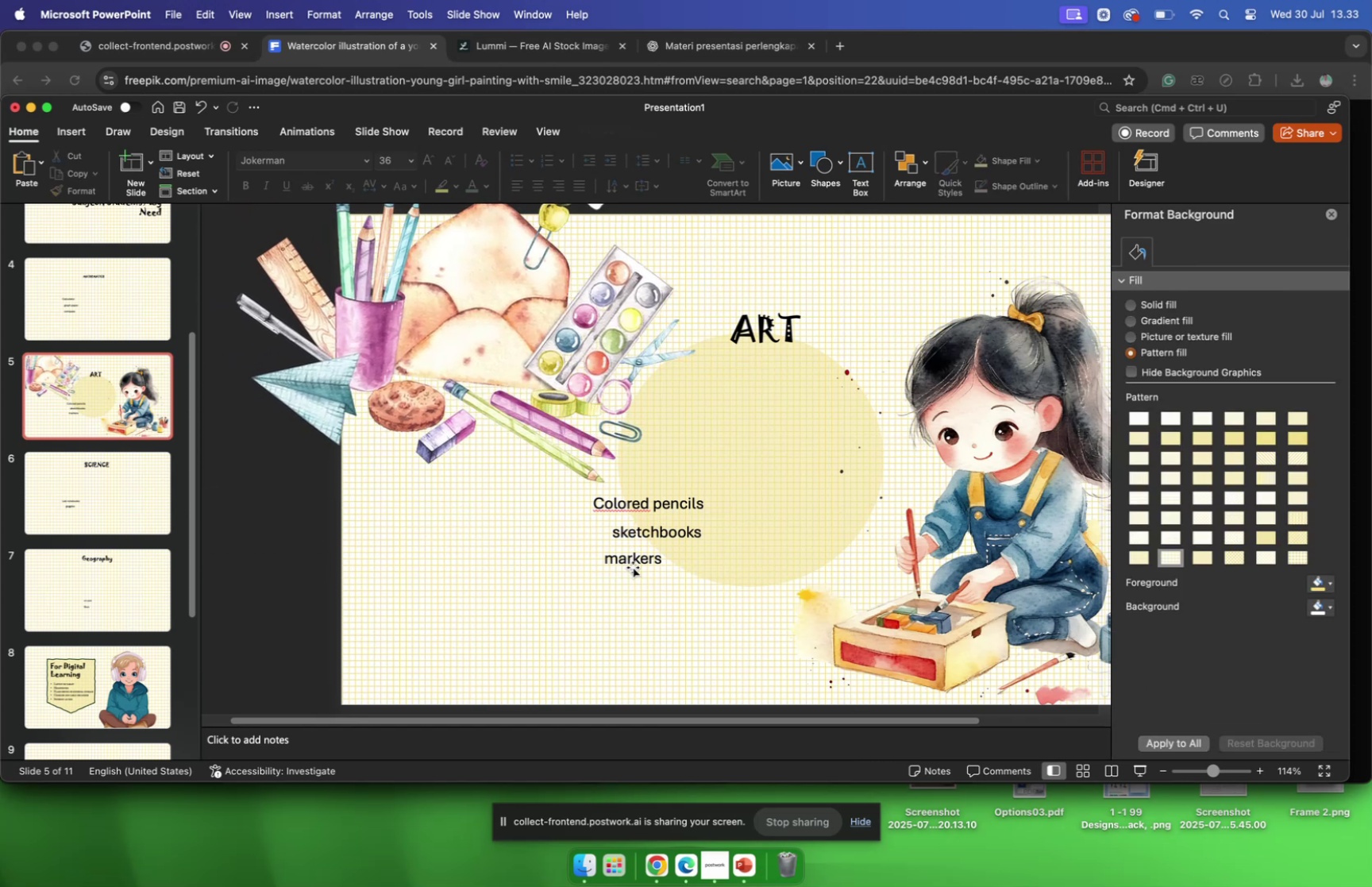 
left_click([636, 565])
 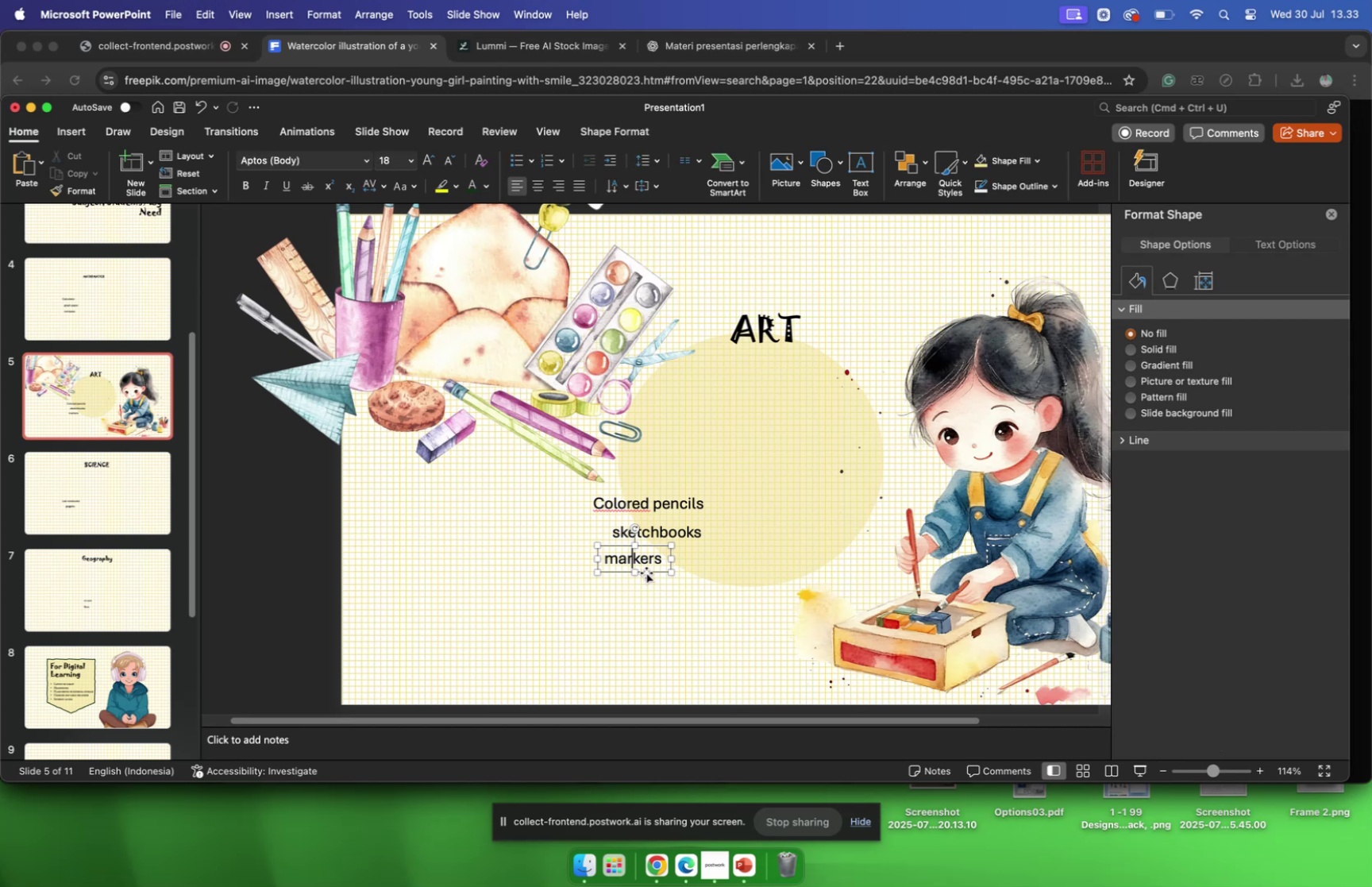 
left_click_drag(start_coordinate=[646, 571], to_coordinate=[764, 398])
 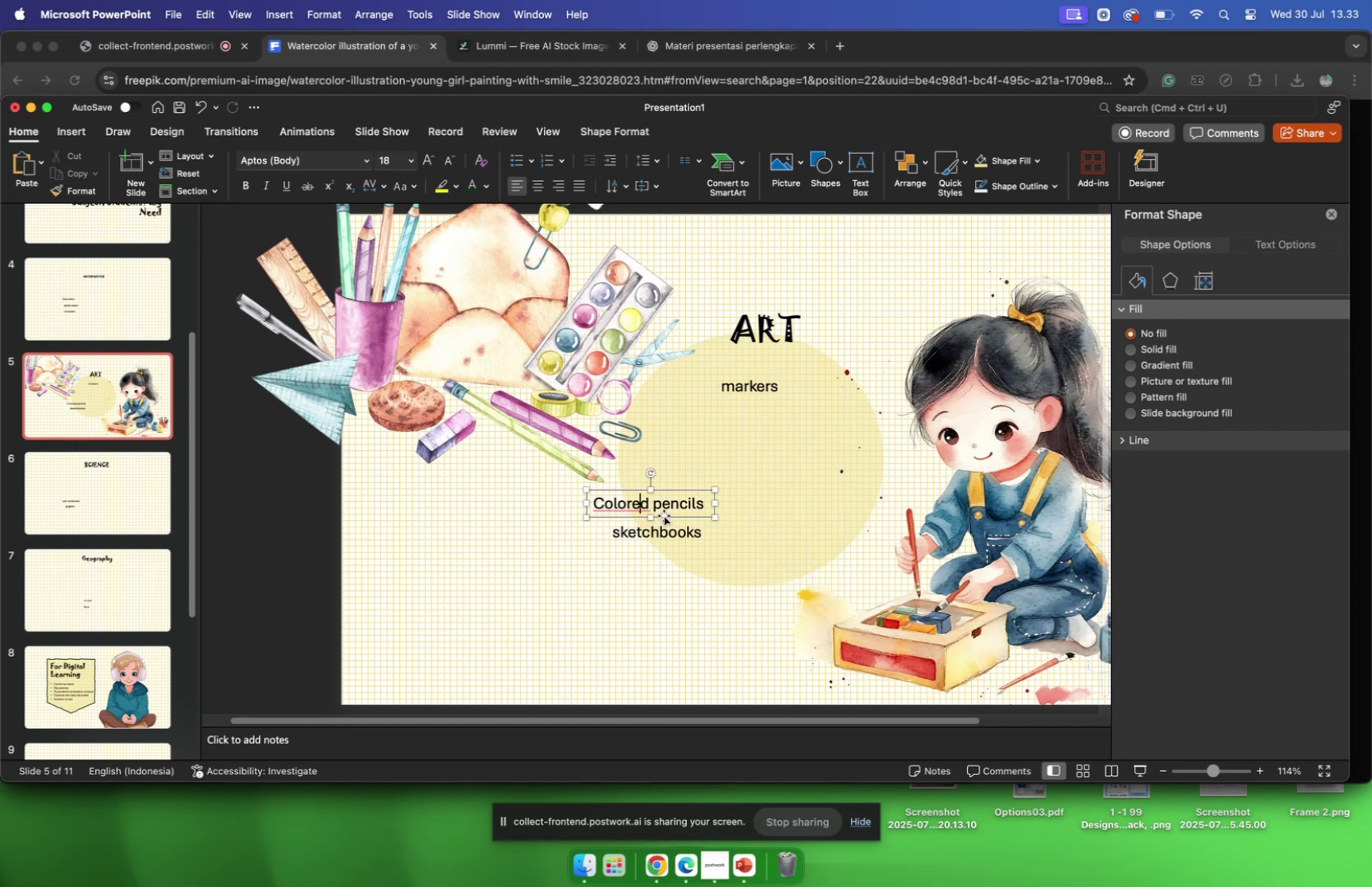 
left_click_drag(start_coordinate=[670, 517], to_coordinate=[773, 427])
 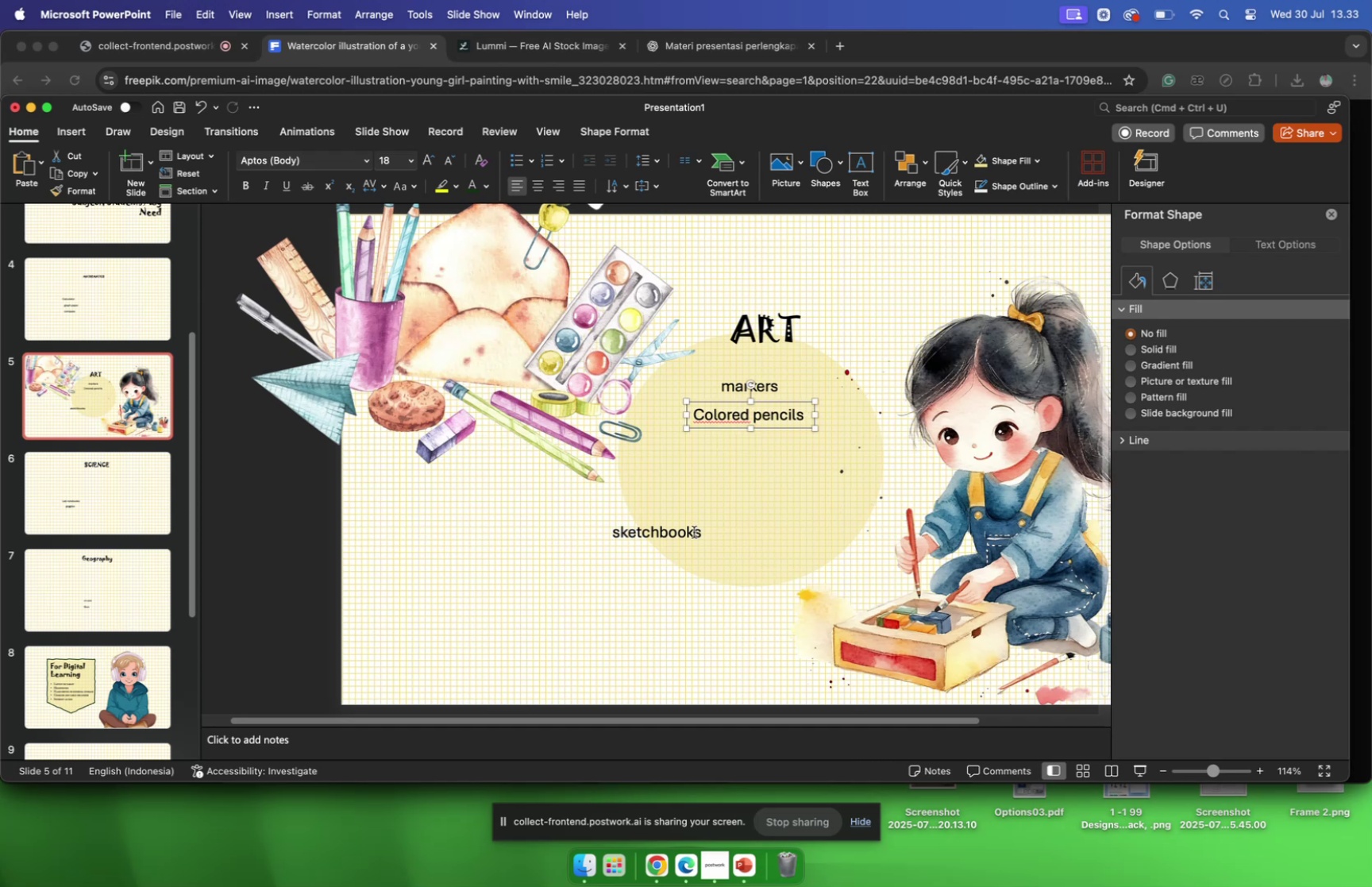 
left_click([694, 531])
 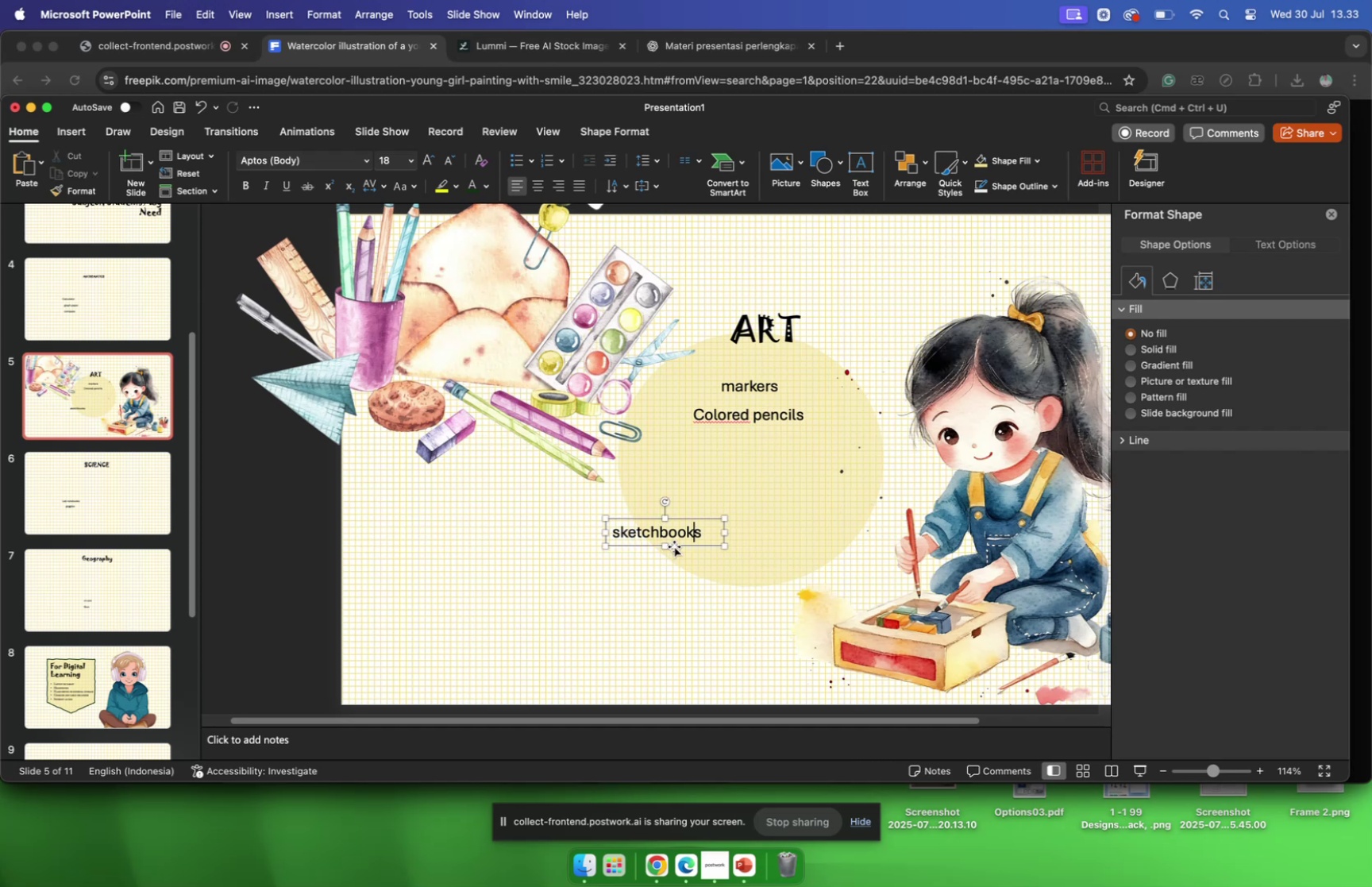 
left_click_drag(start_coordinate=[674, 545], to_coordinate=[777, 461])
 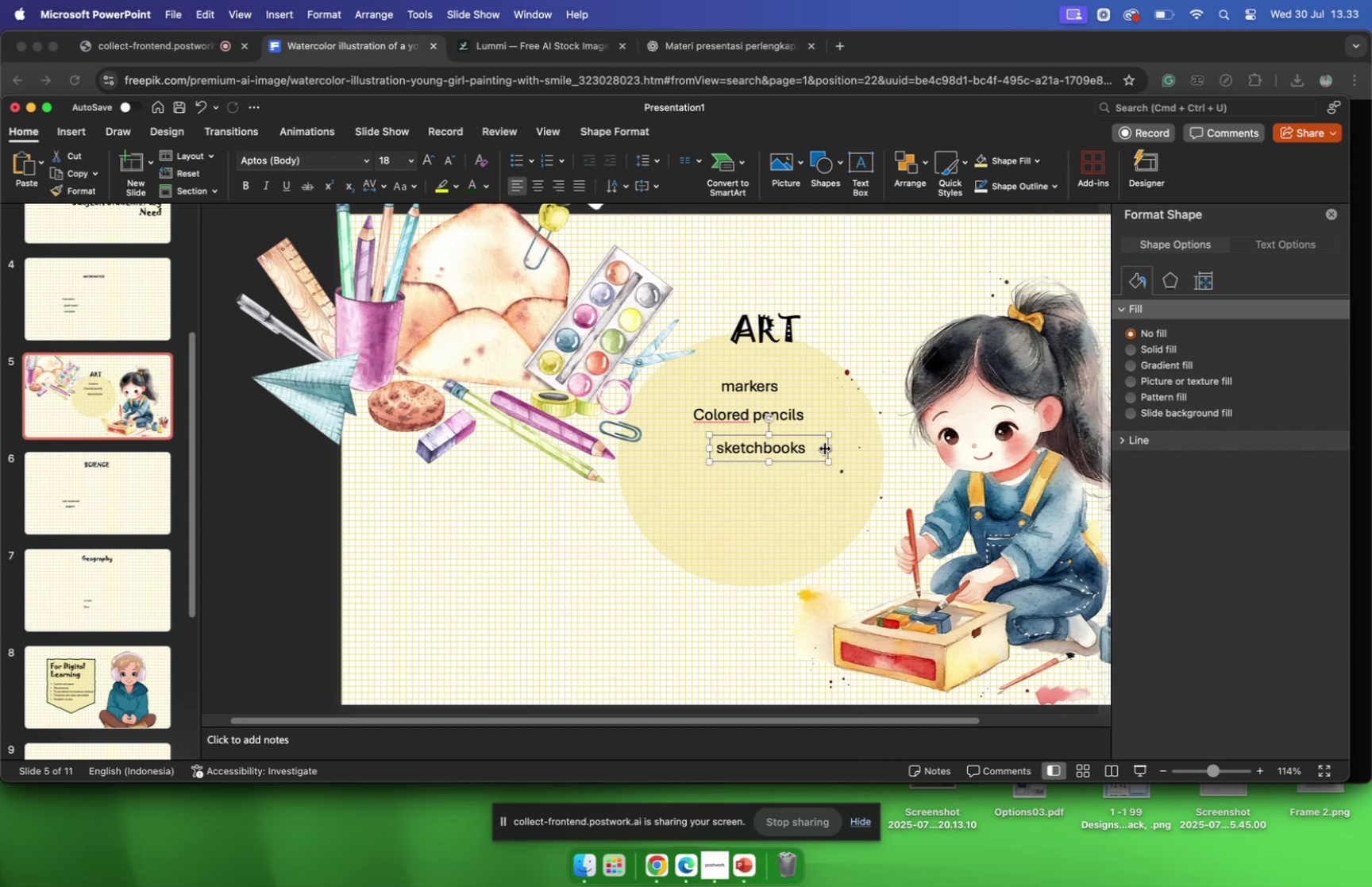 
left_click_drag(start_coordinate=[825, 447], to_coordinate=[811, 448])
 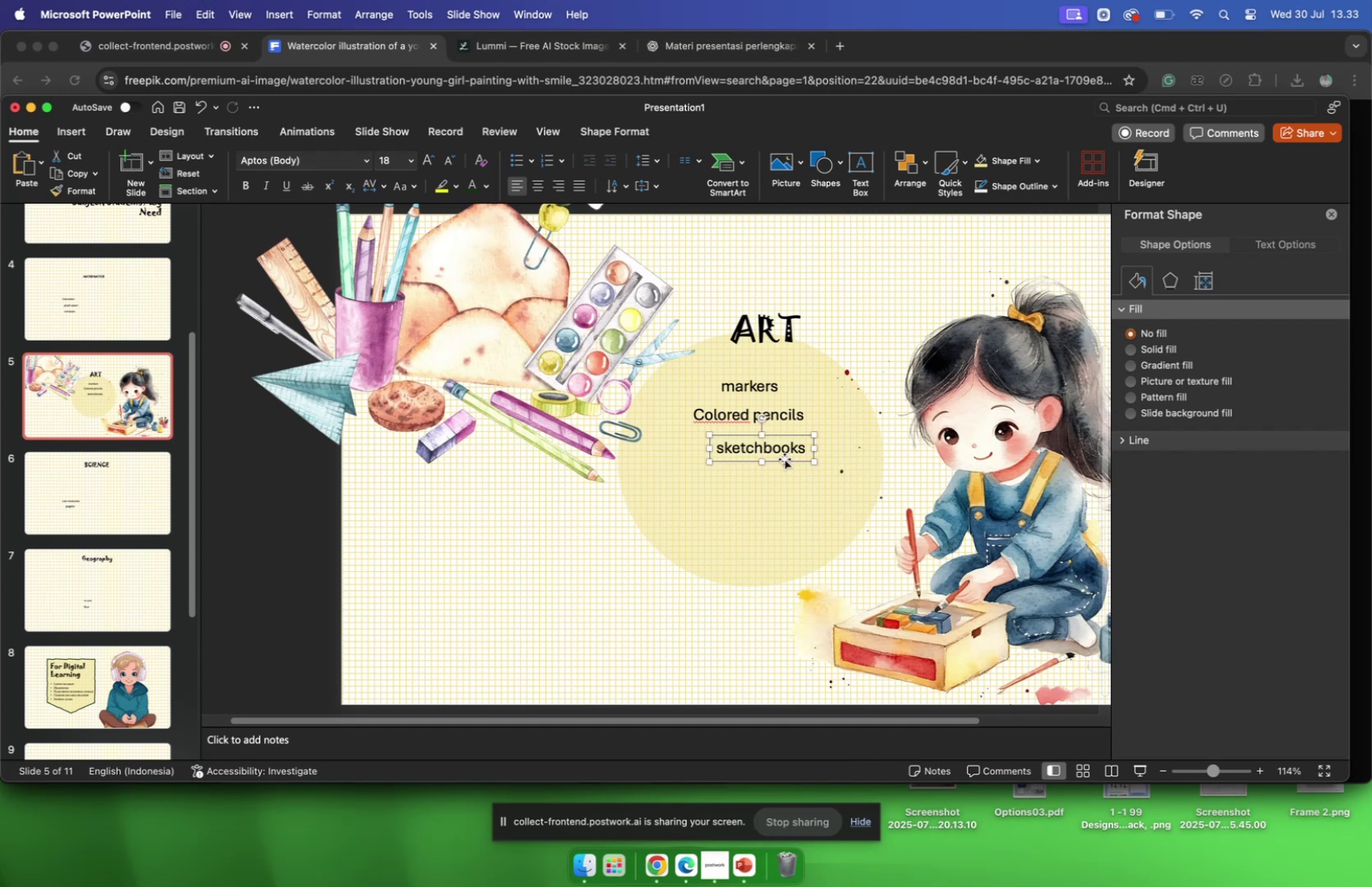 
left_click_drag(start_coordinate=[784, 458], to_coordinate=[774, 459])
 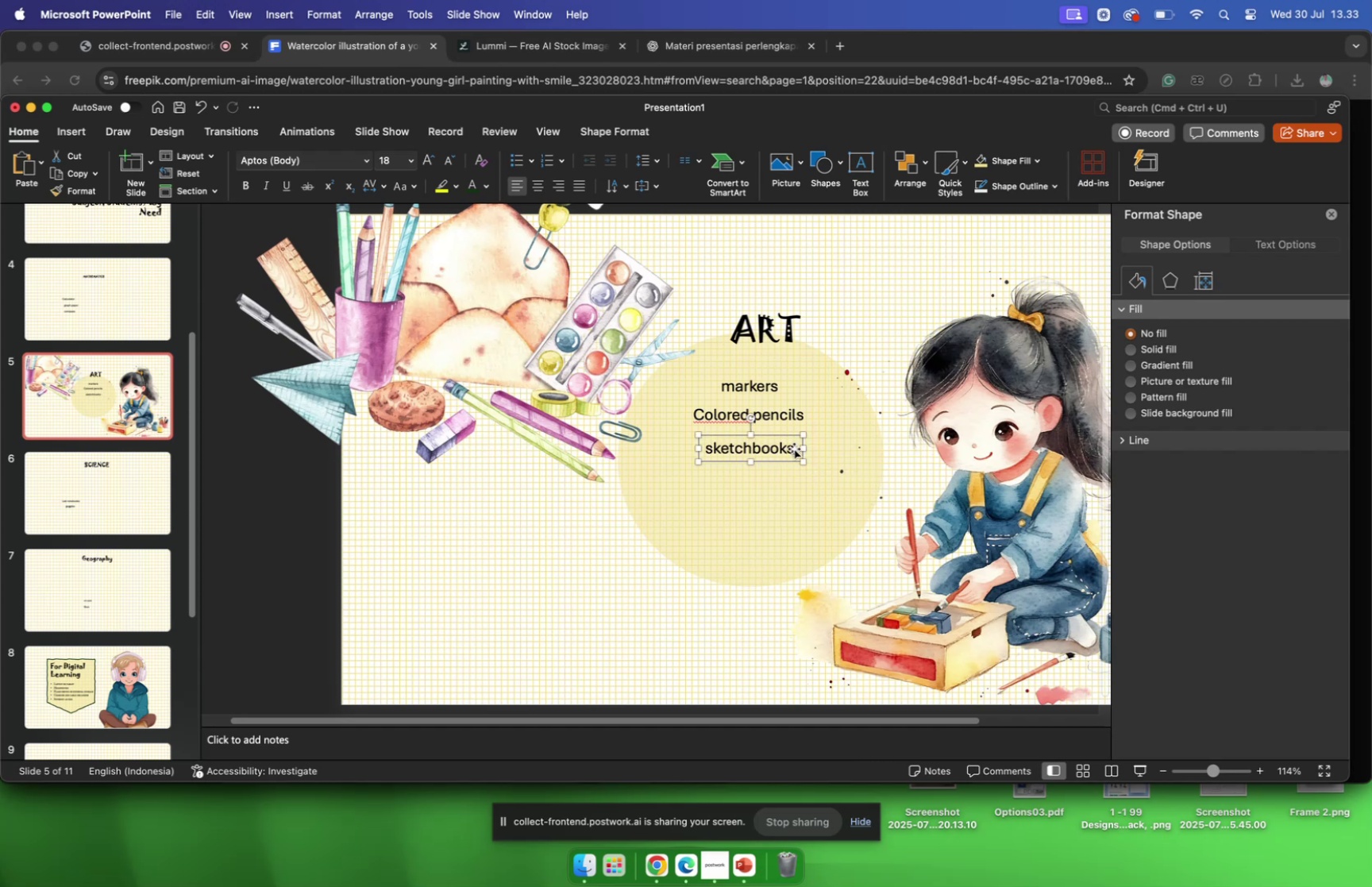 
wait(8.11)
 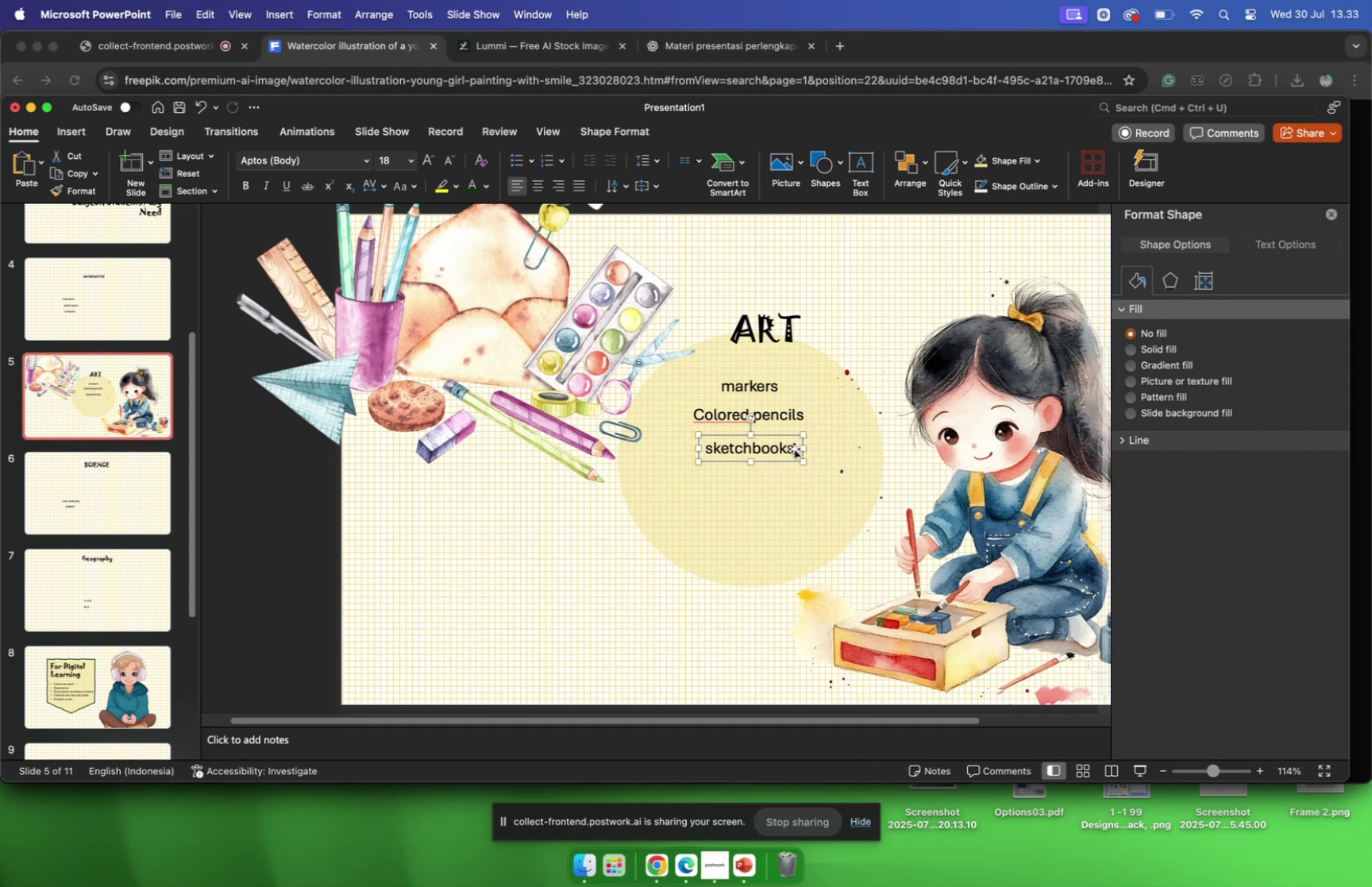 
scroll: coordinate [757, 482], scroll_direction: down, amount: 5.0
 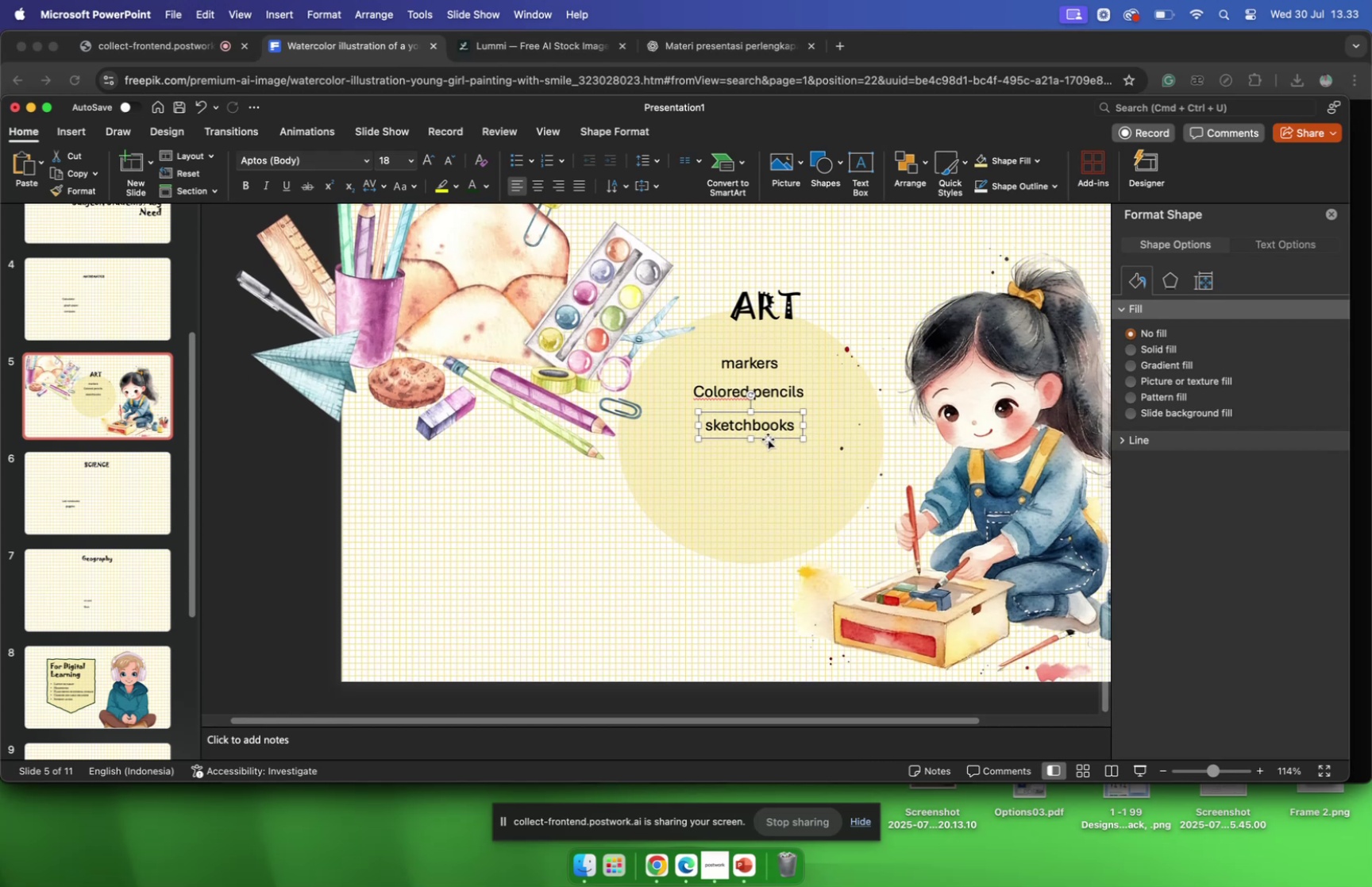 
left_click_drag(start_coordinate=[768, 437], to_coordinate=[765, 485])
 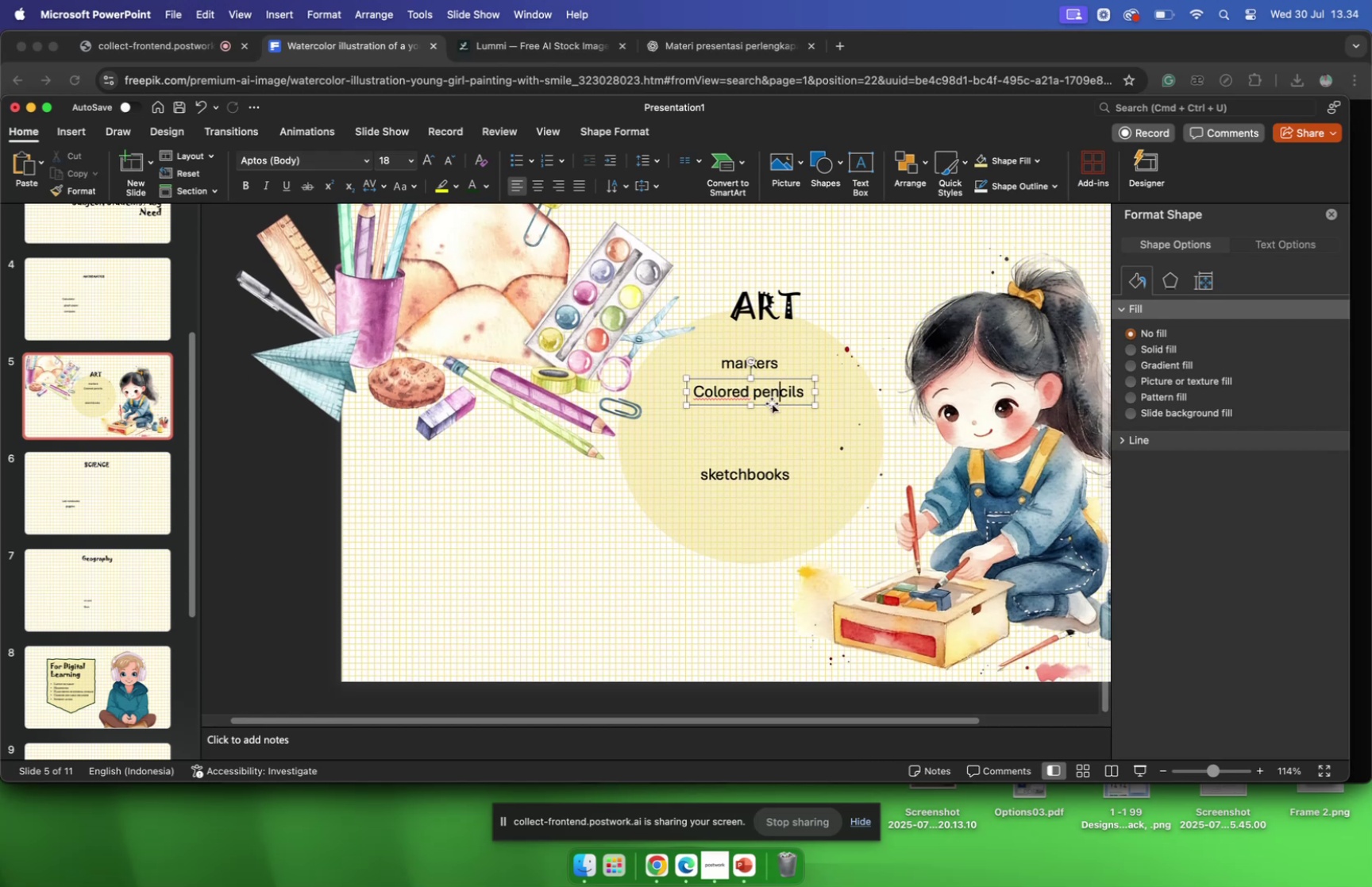 
left_click_drag(start_coordinate=[772, 403], to_coordinate=[773, 443])
 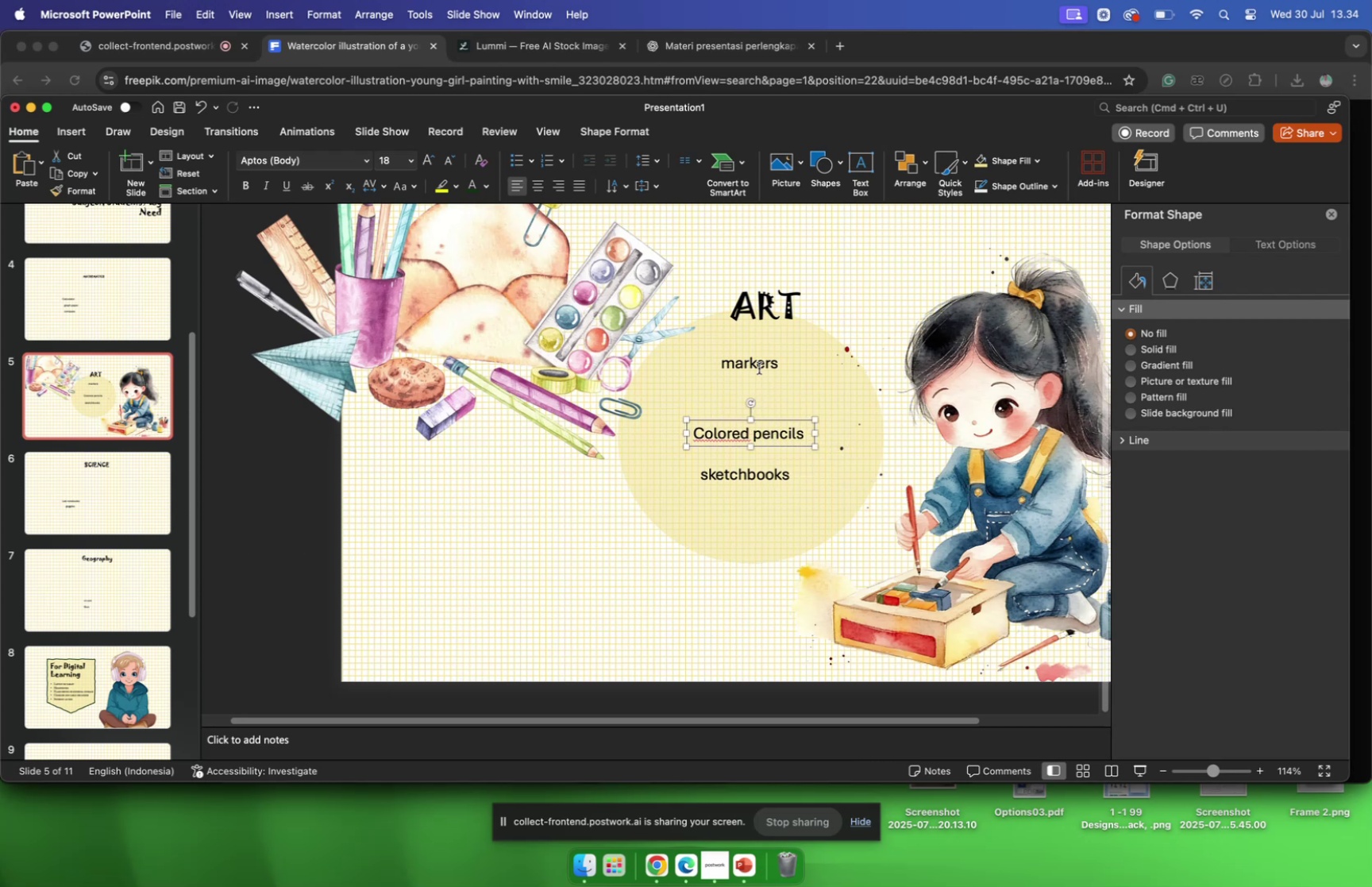 
left_click([759, 368])
 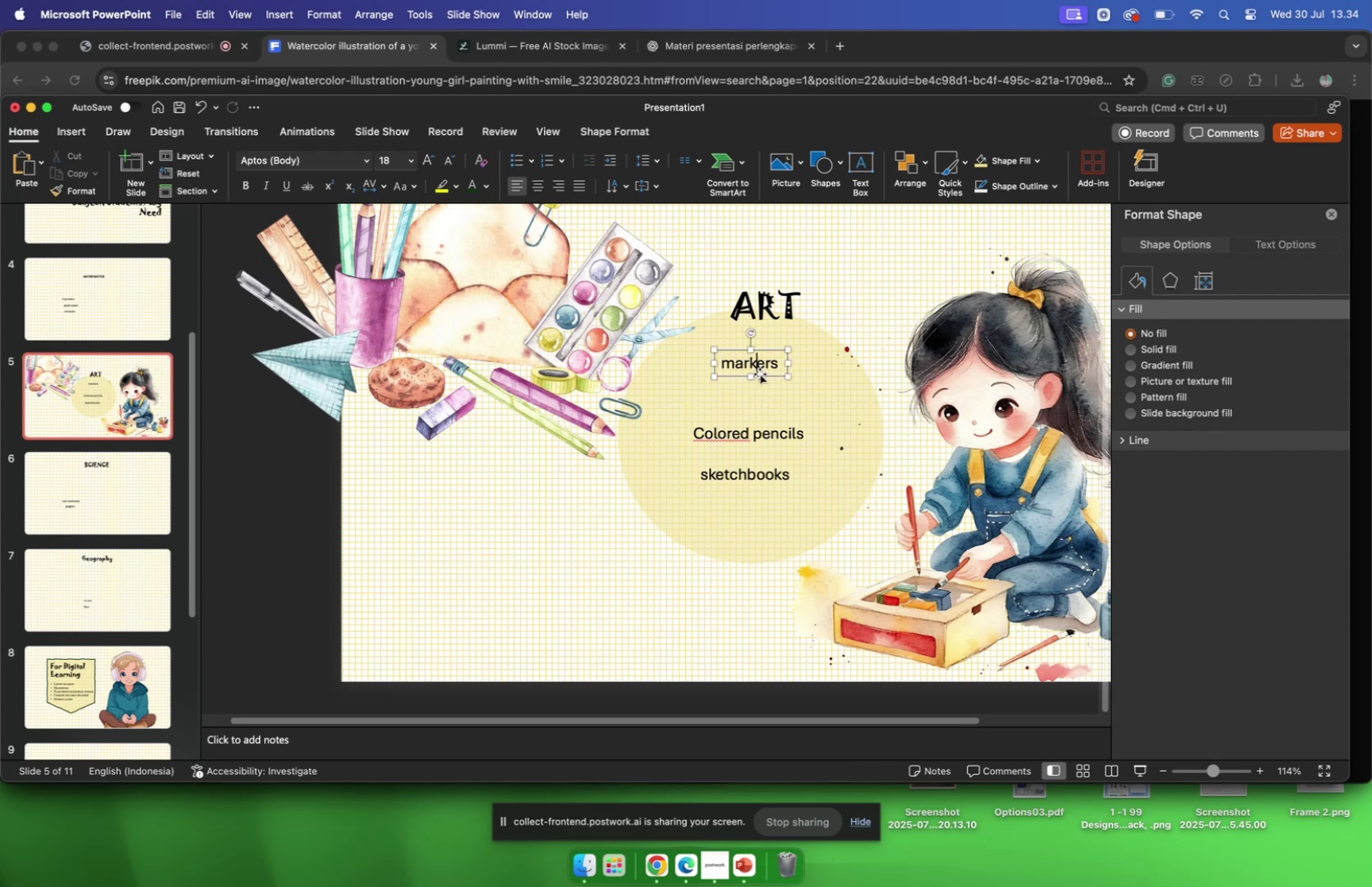 
left_click_drag(start_coordinate=[760, 373], to_coordinate=[763, 399])
 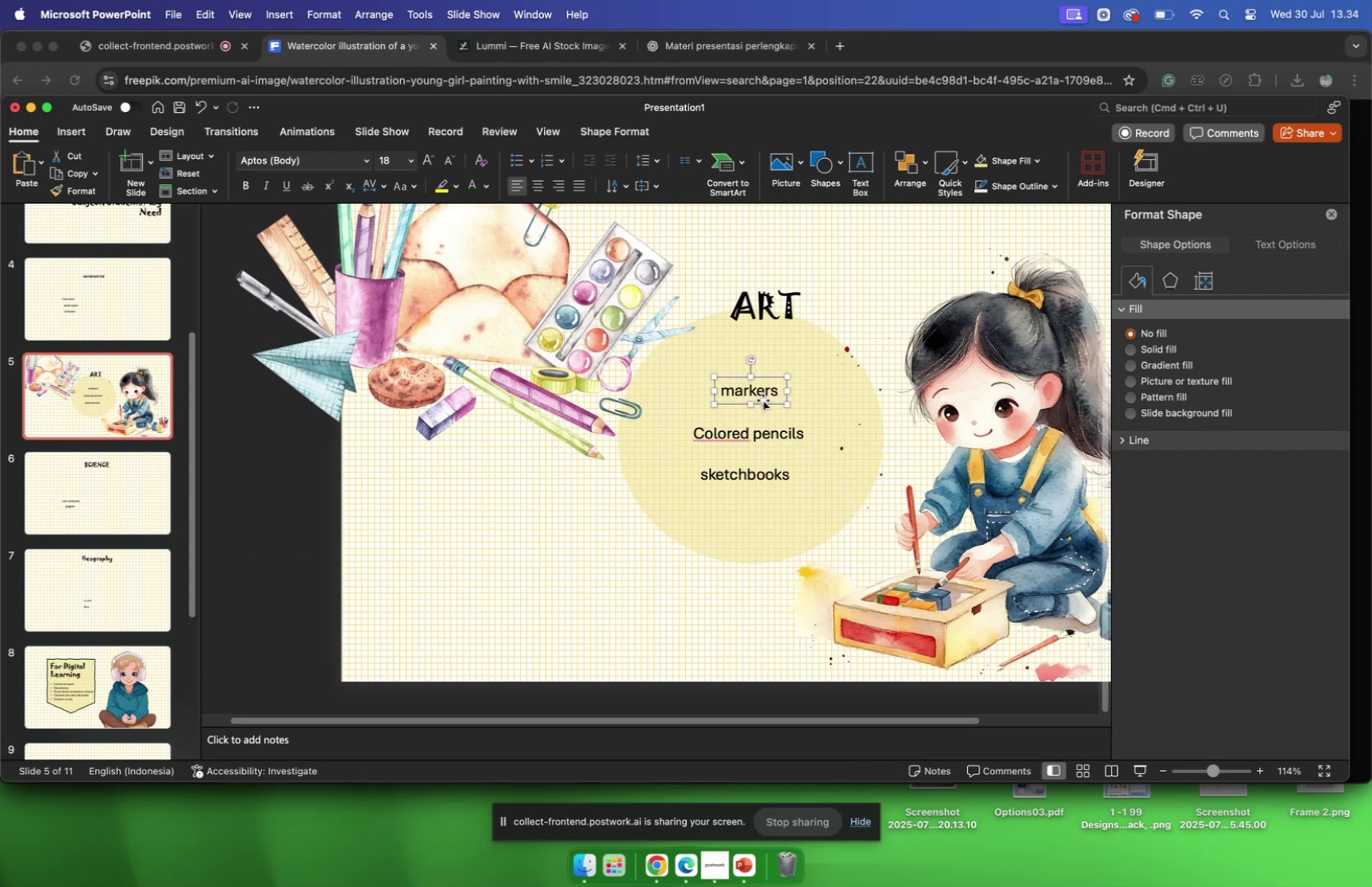 
left_click_drag(start_coordinate=[761, 403], to_coordinate=[763, 411])
 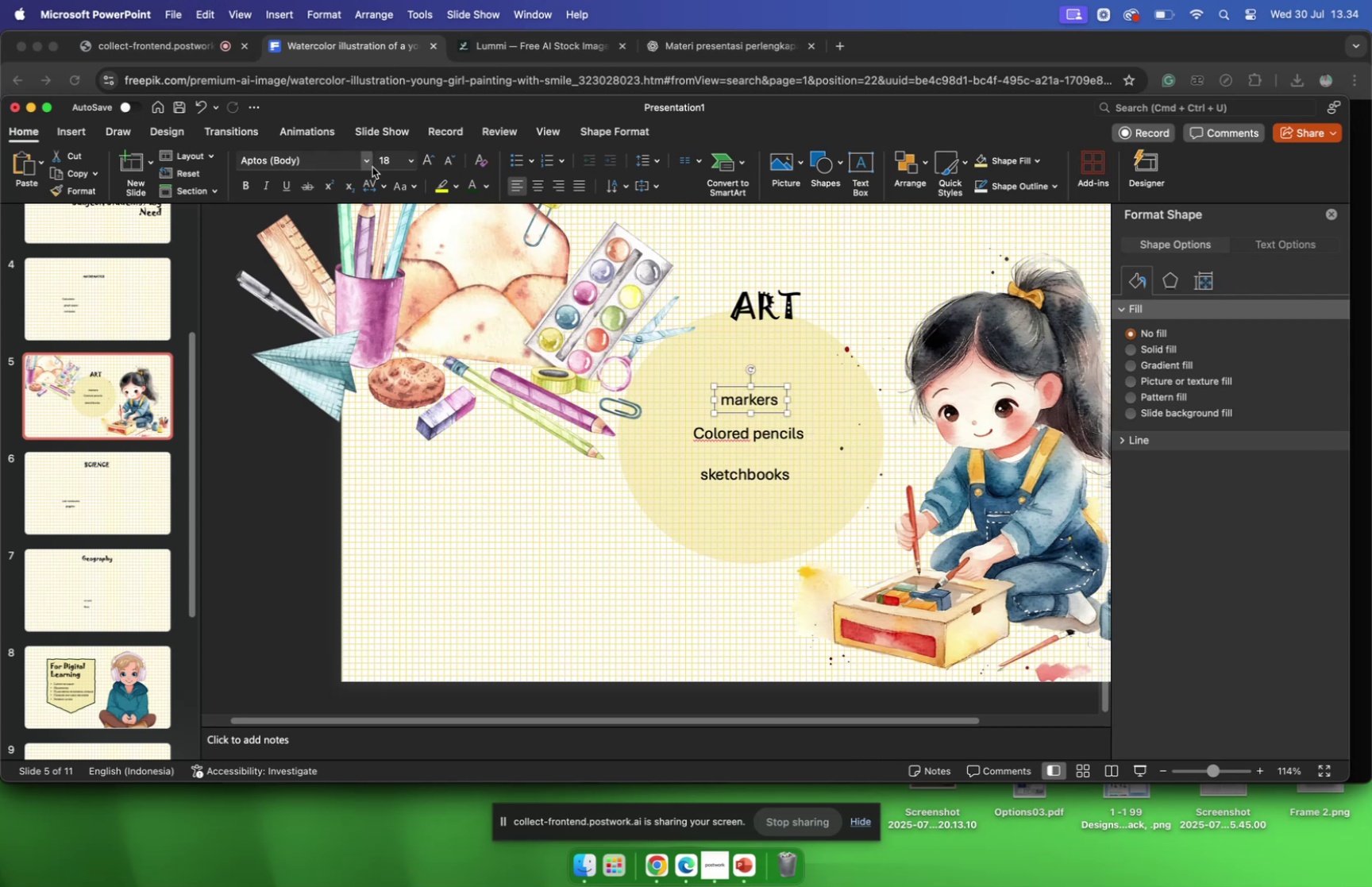 
left_click([368, 165])
 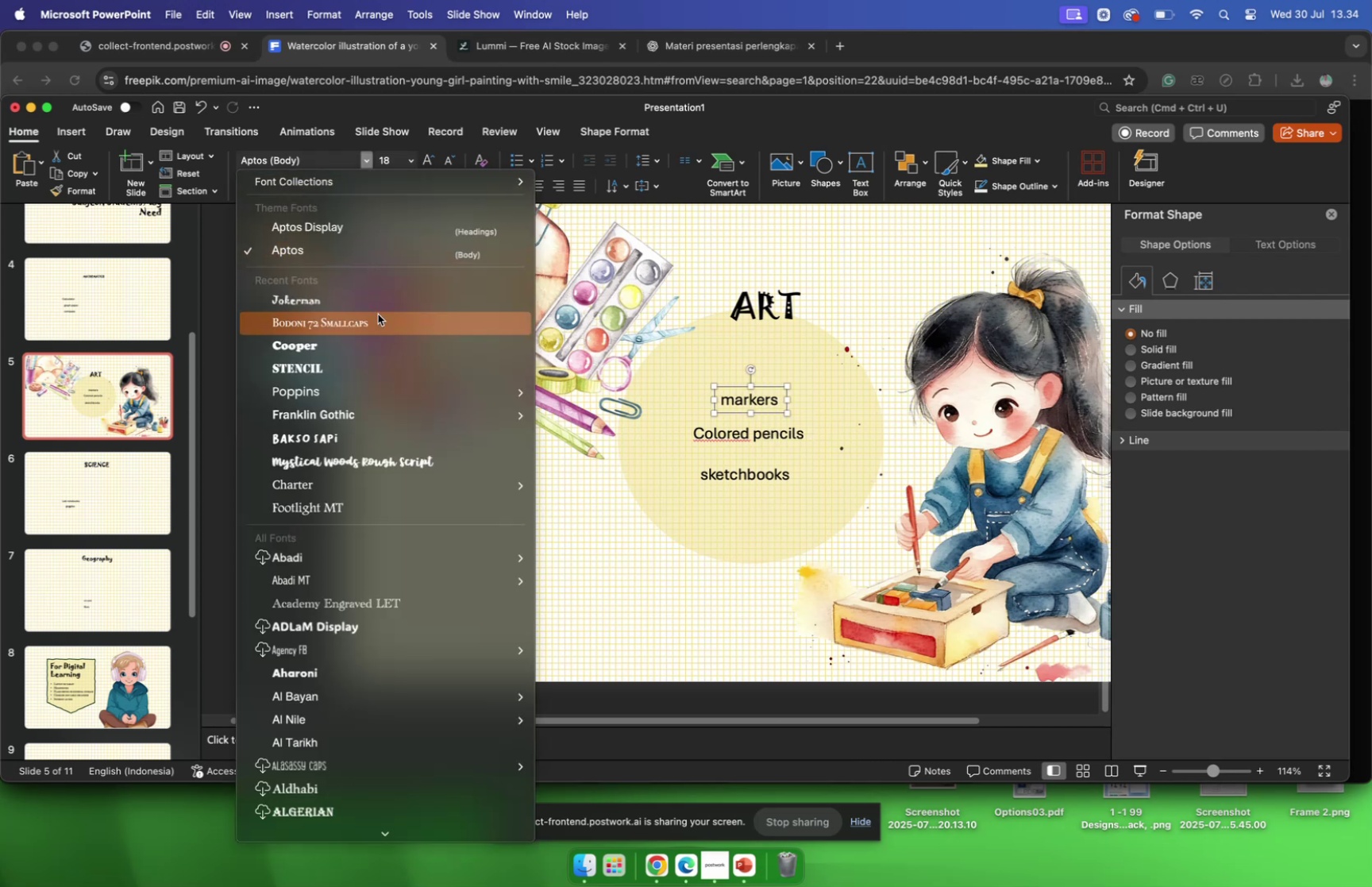 
left_click([378, 319])
 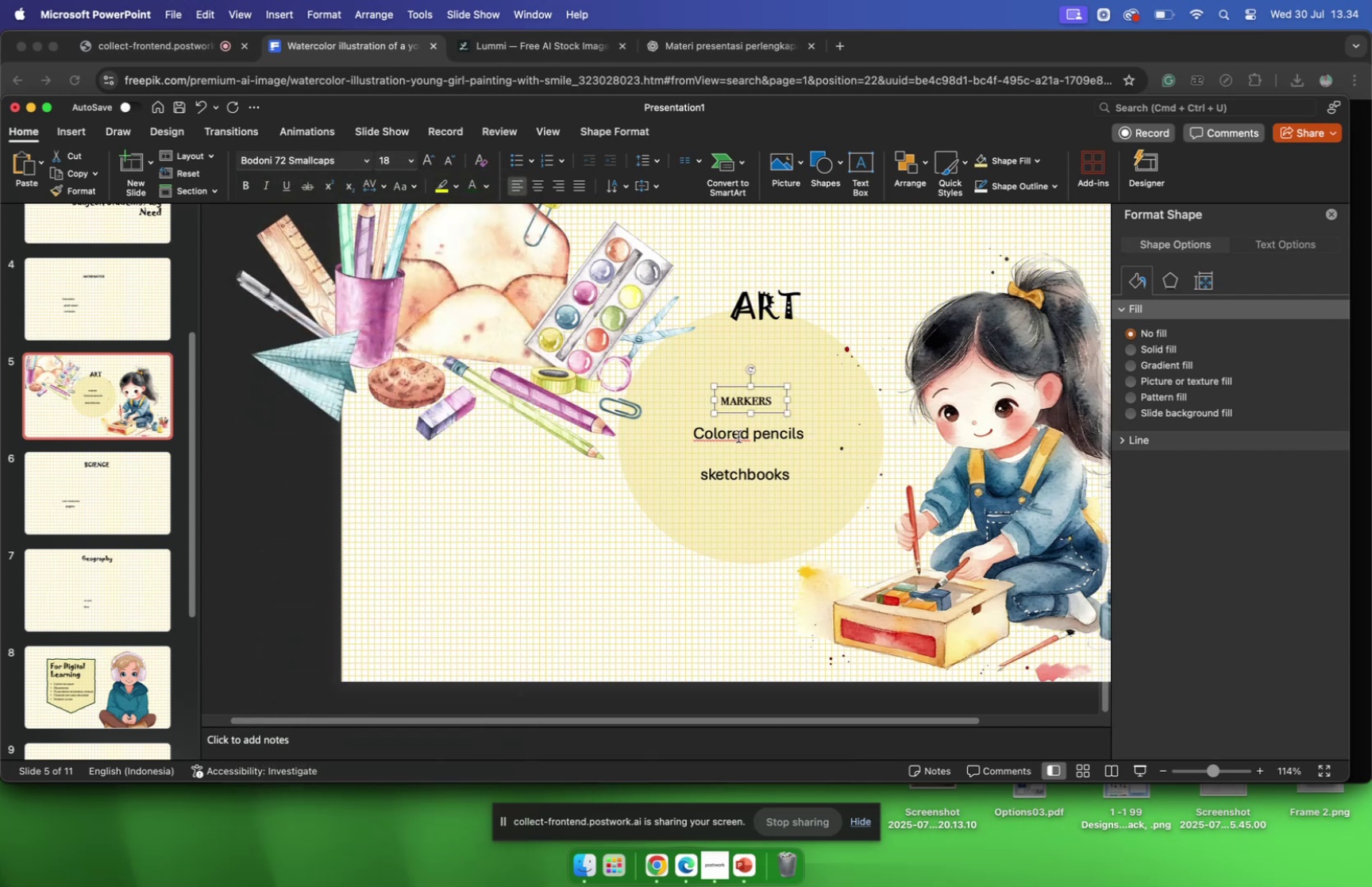 
left_click([738, 436])
 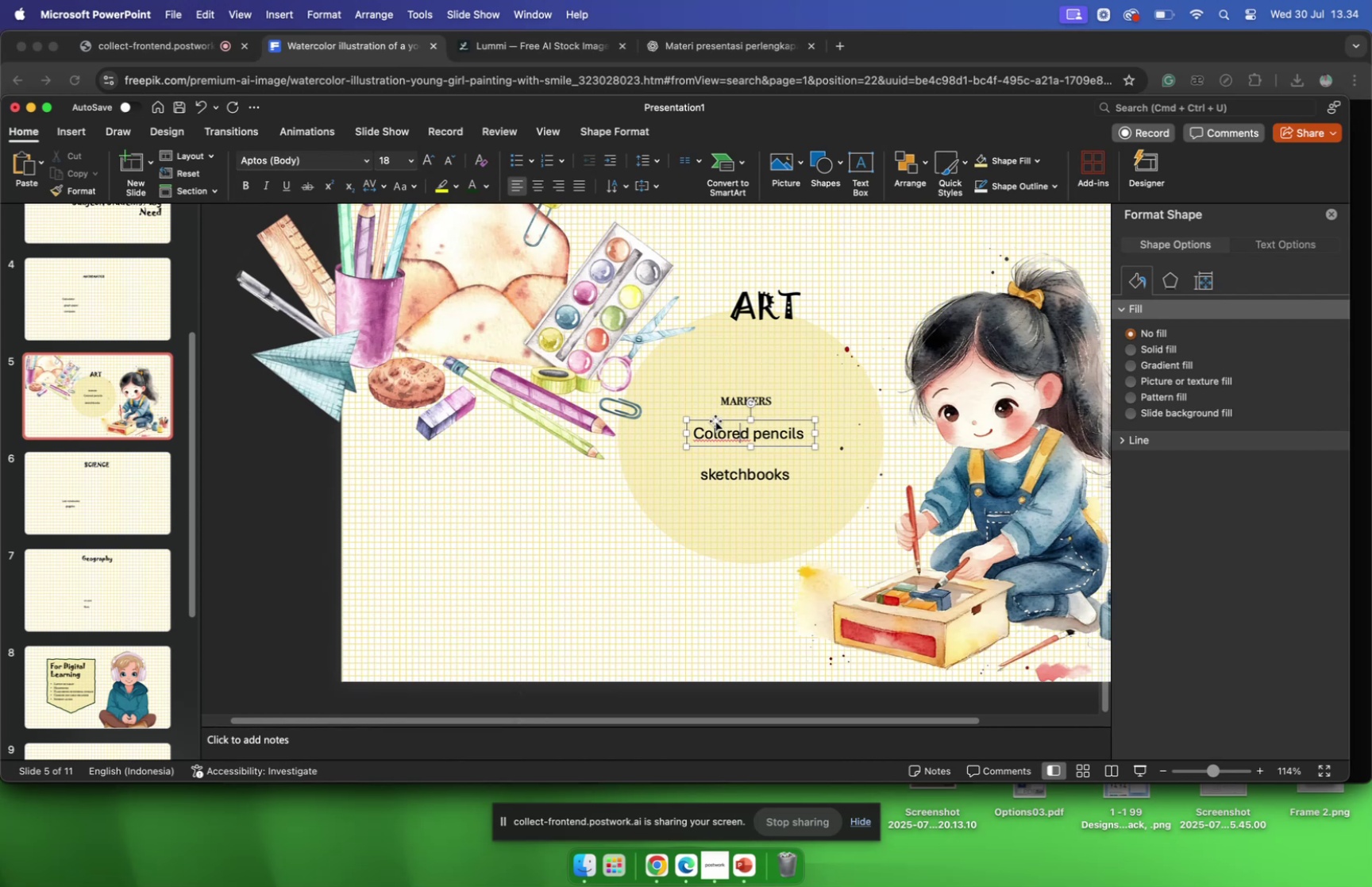 
left_click([715, 420])
 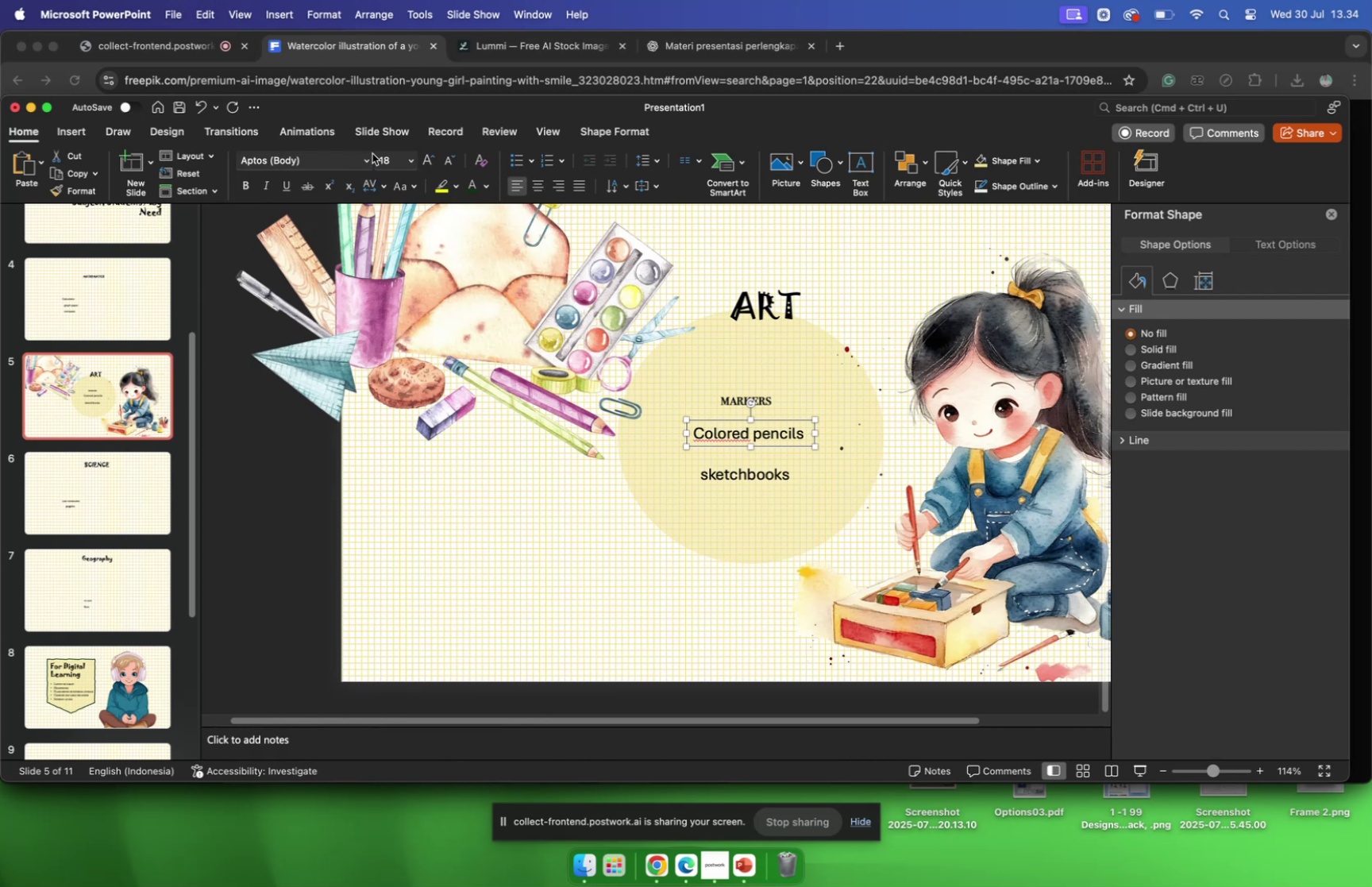 
left_click([370, 157])
 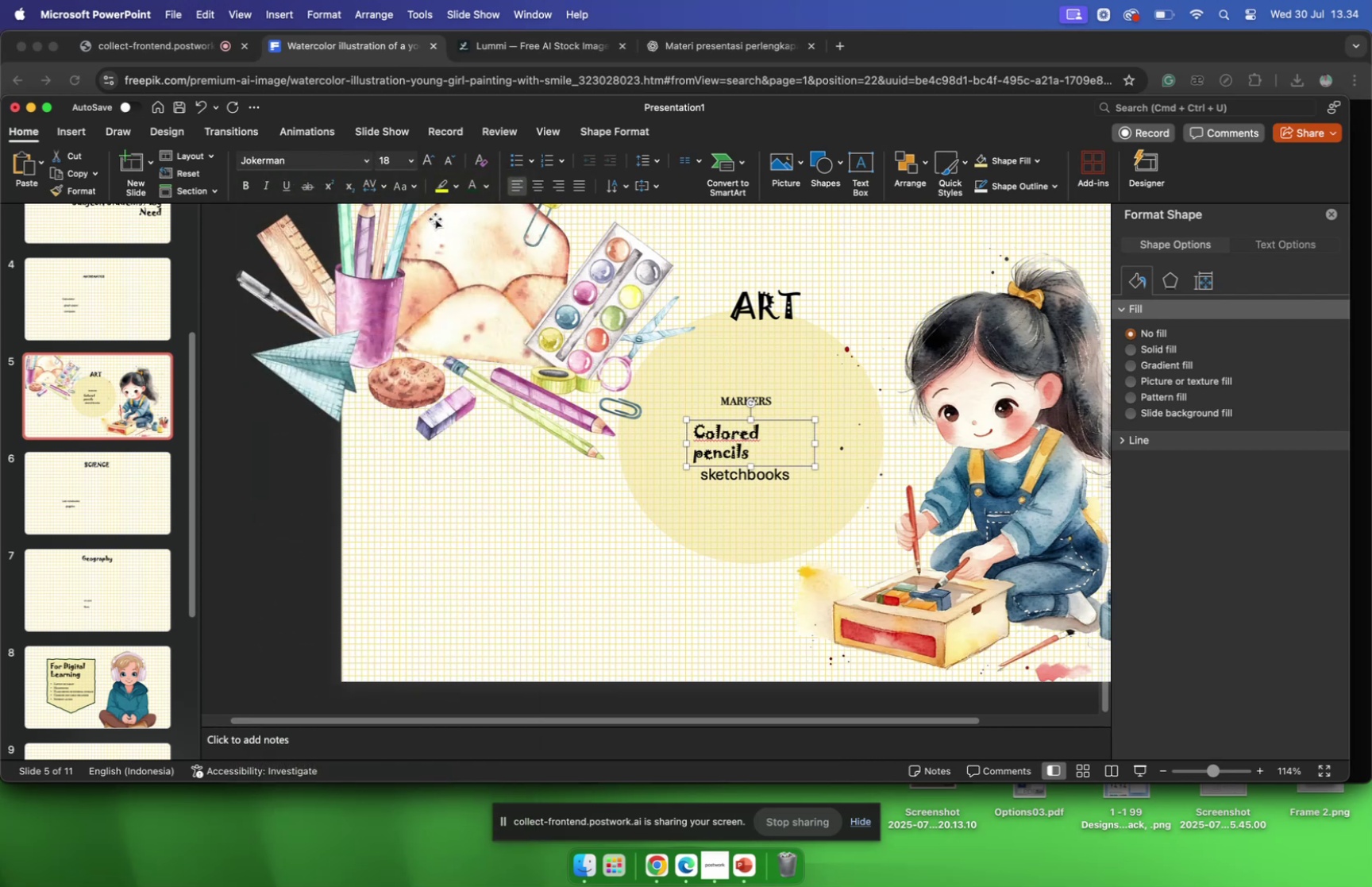 
left_click([369, 164])
 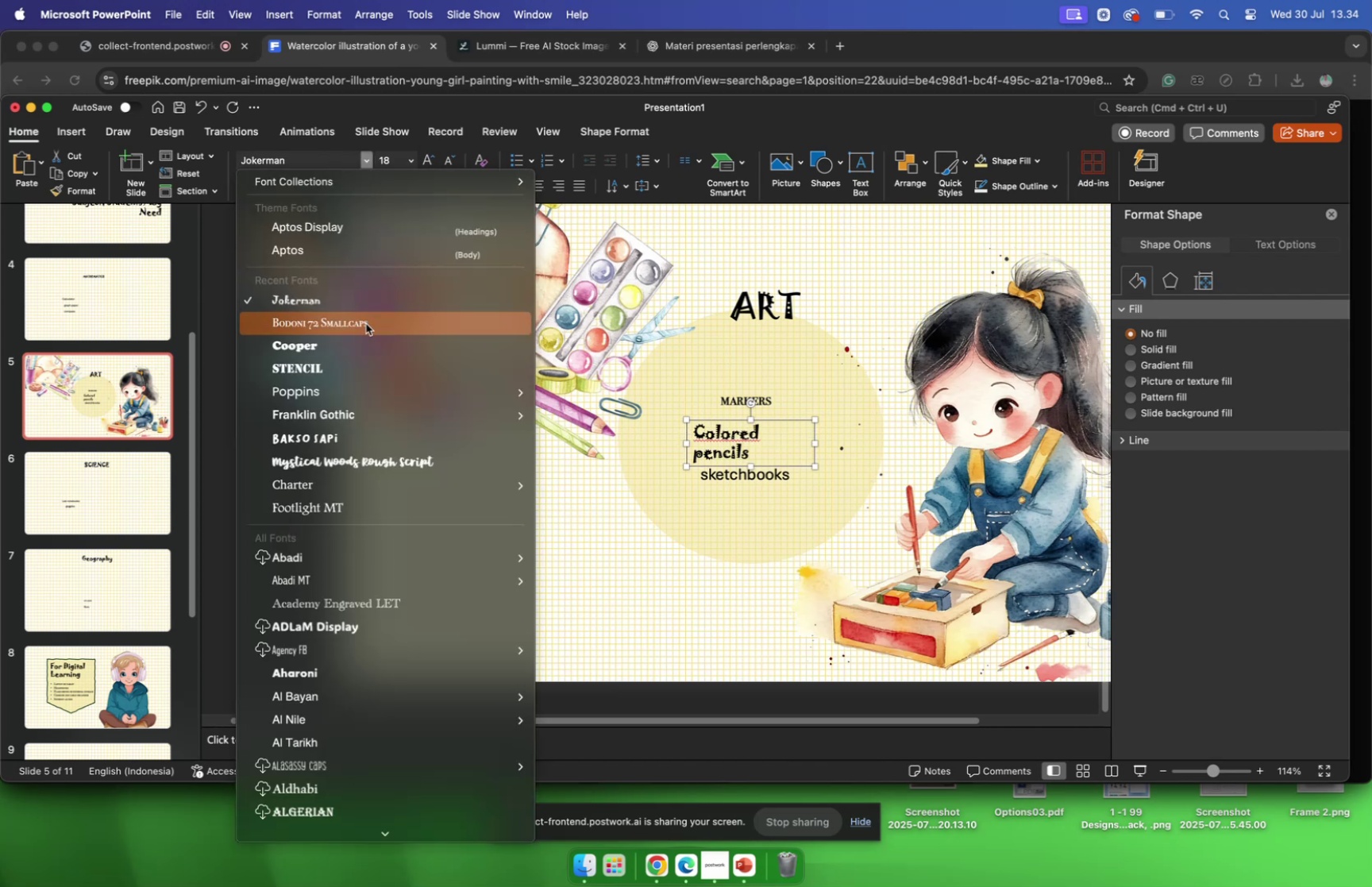 
left_click([366, 323])
 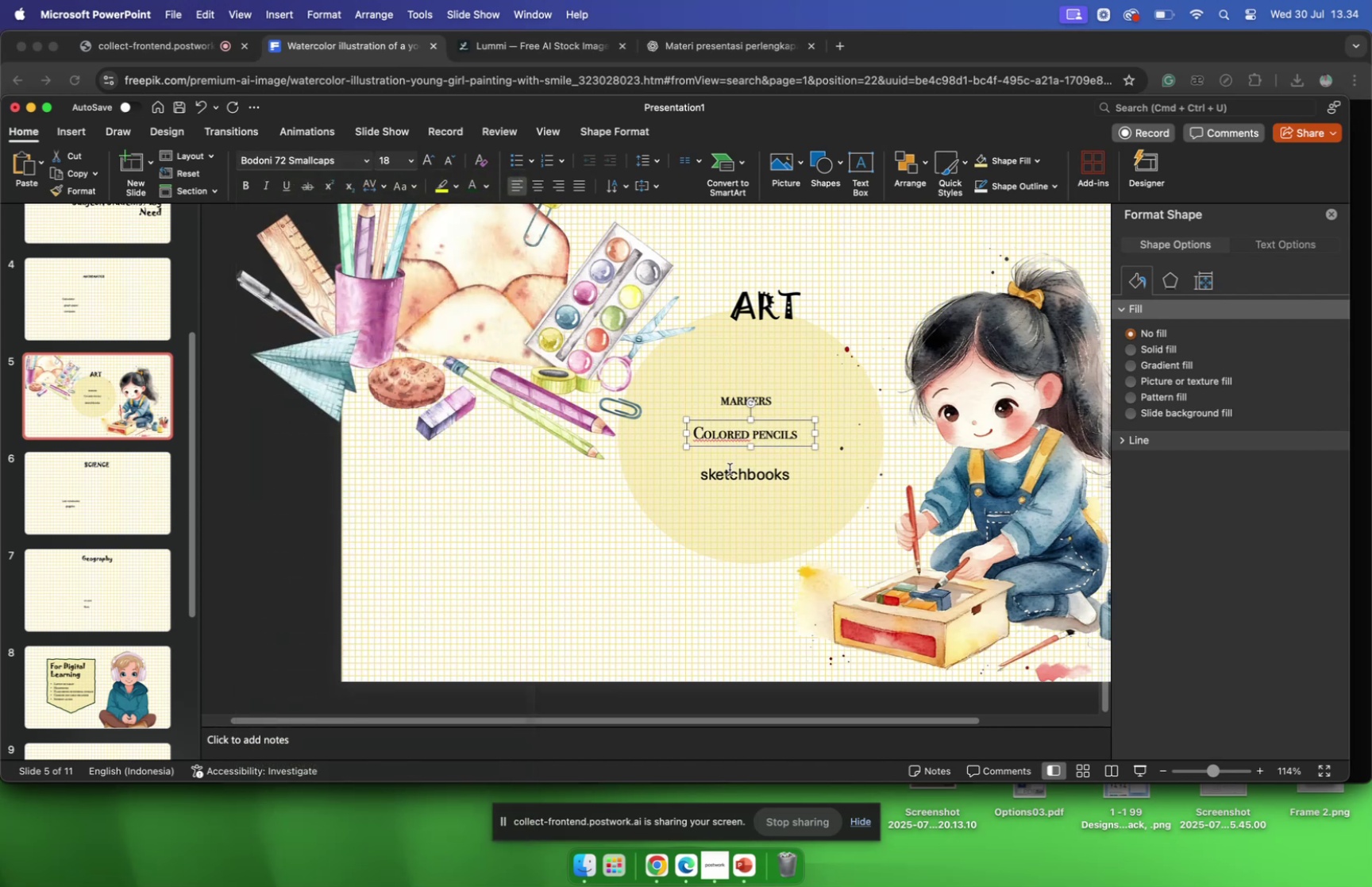 
left_click([730, 469])
 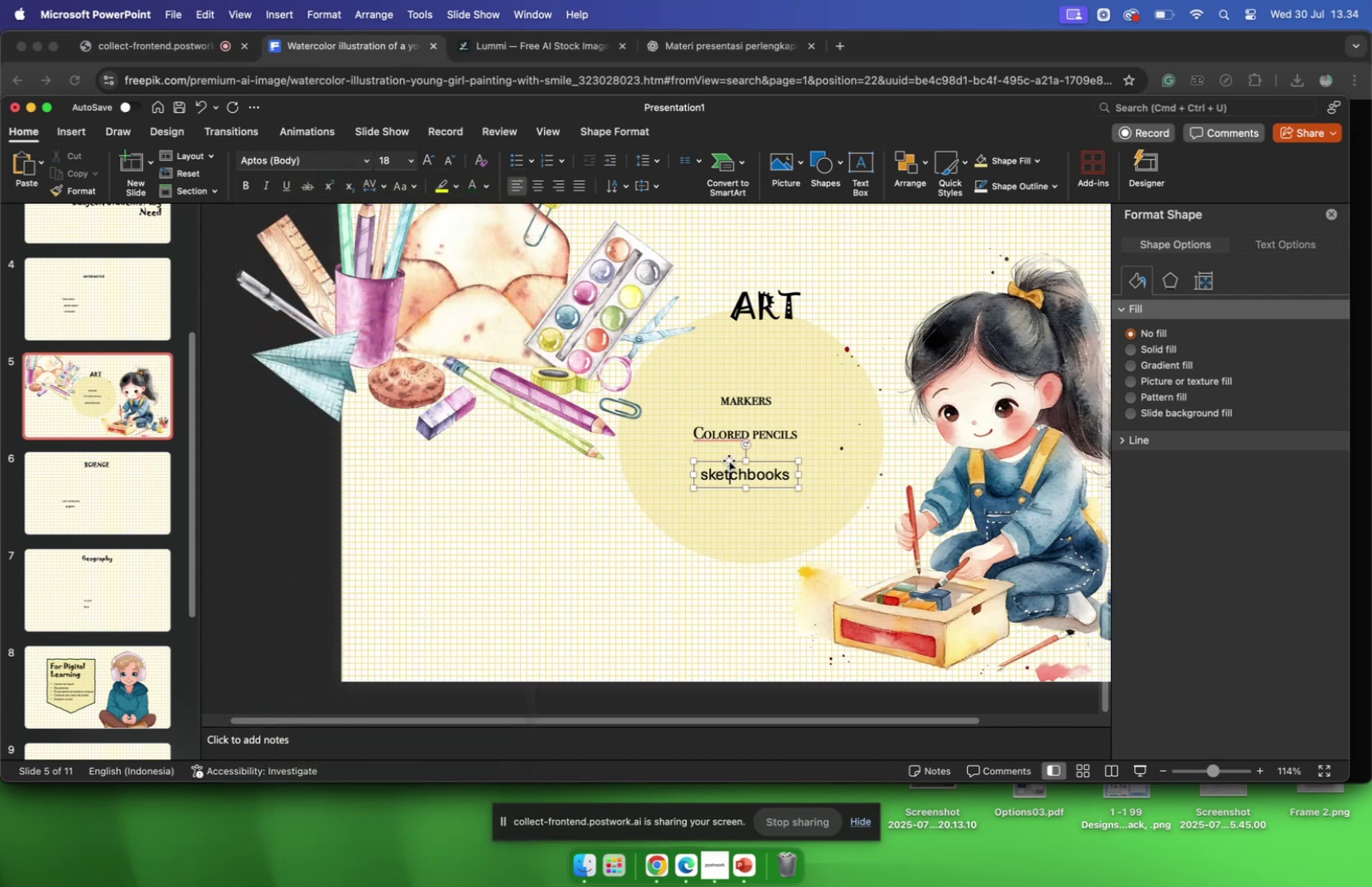 
left_click([729, 460])
 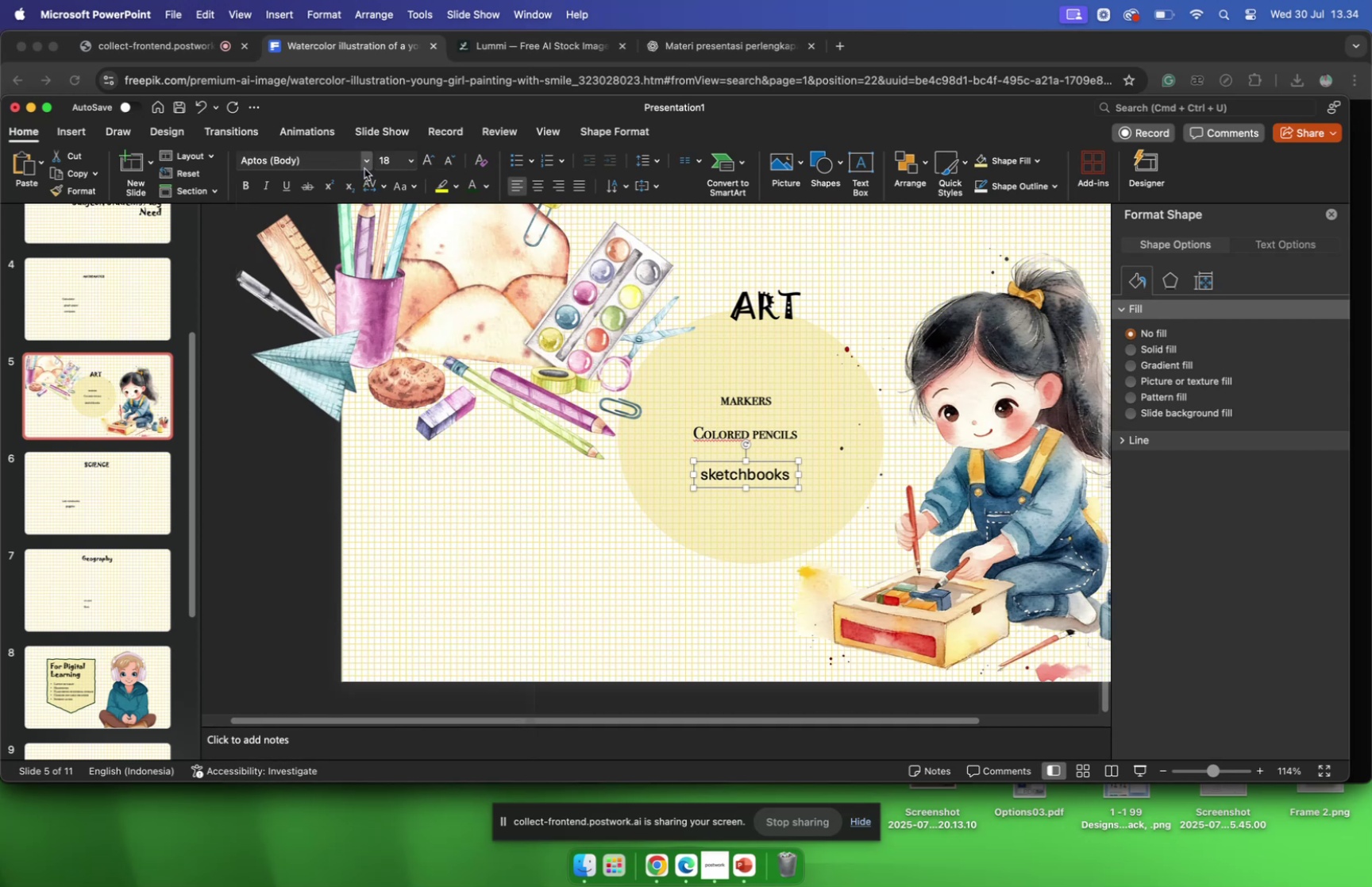 
left_click([364, 168])
 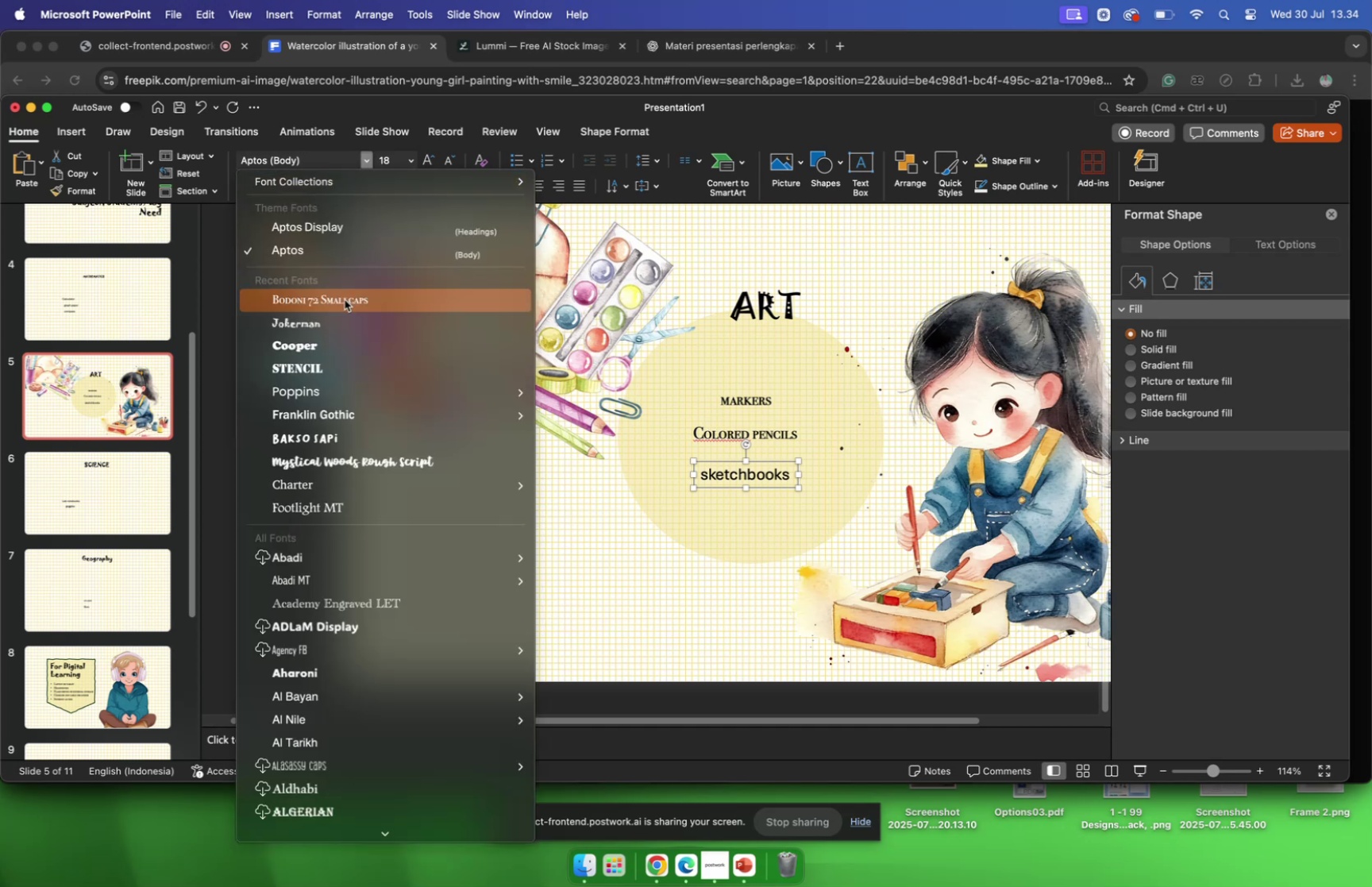 
left_click([345, 299])
 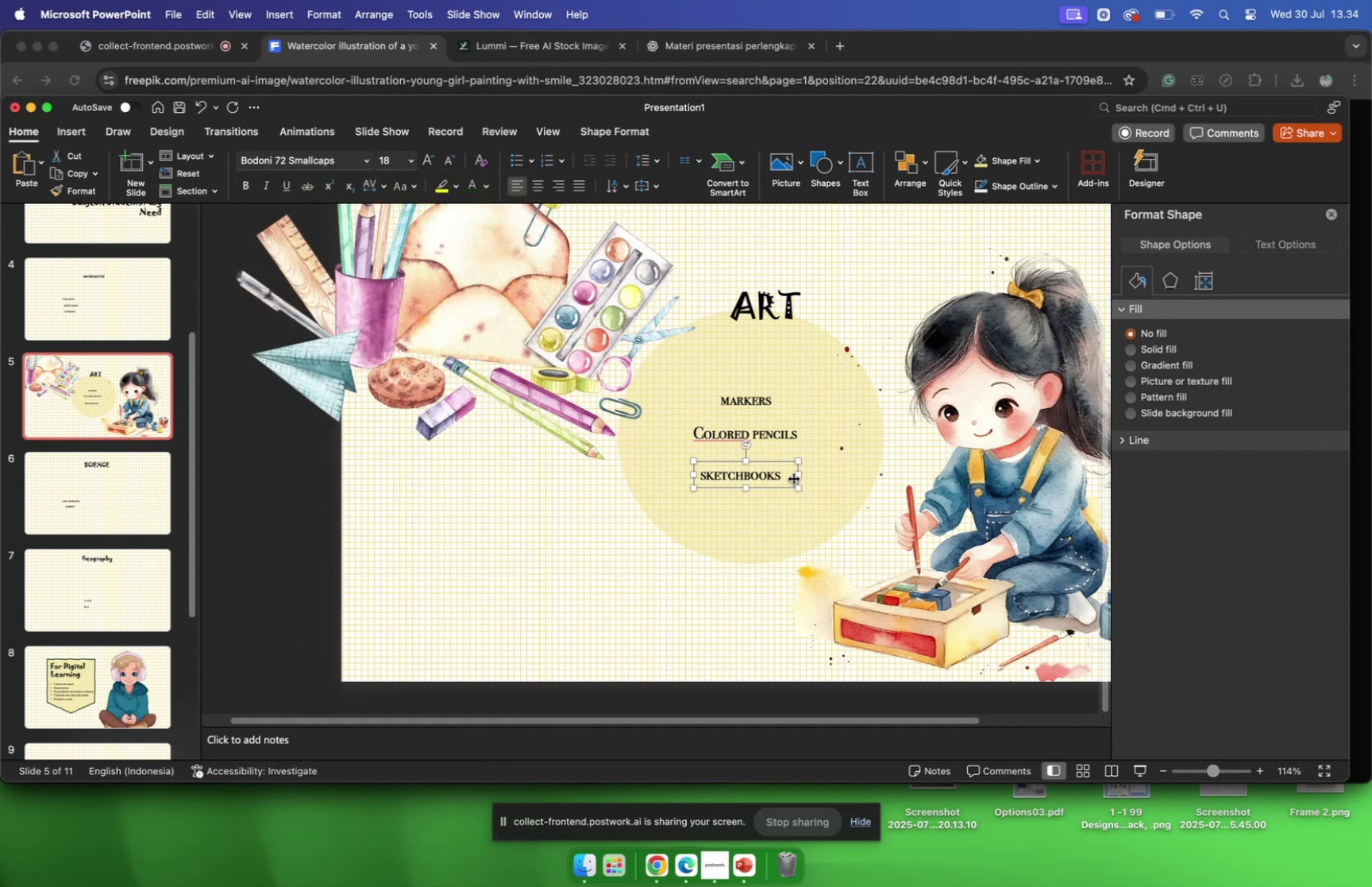 
left_click_drag(start_coordinate=[798, 474], to_coordinate=[793, 474])
 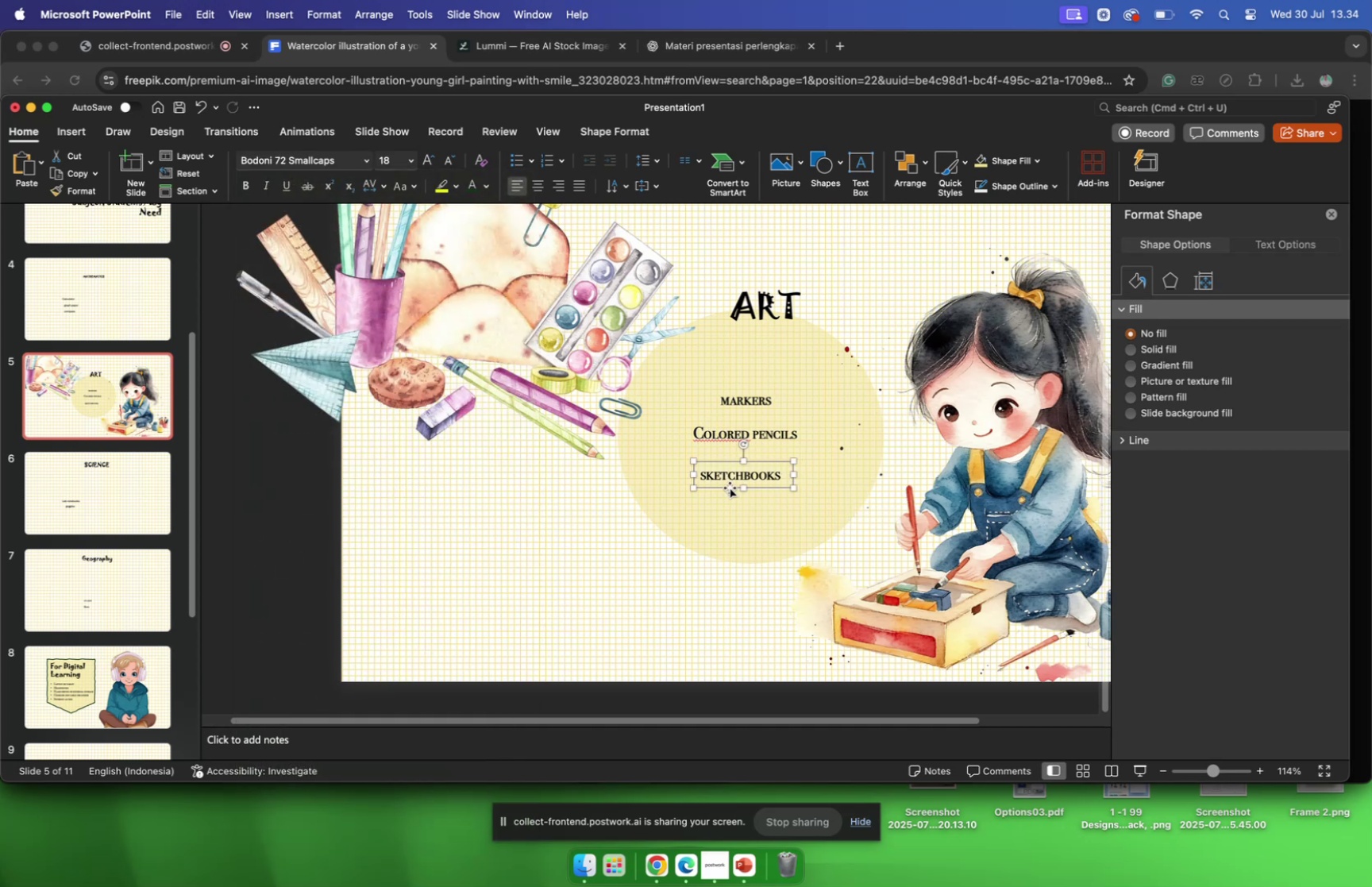 
left_click_drag(start_coordinate=[728, 486], to_coordinate=[738, 480])
 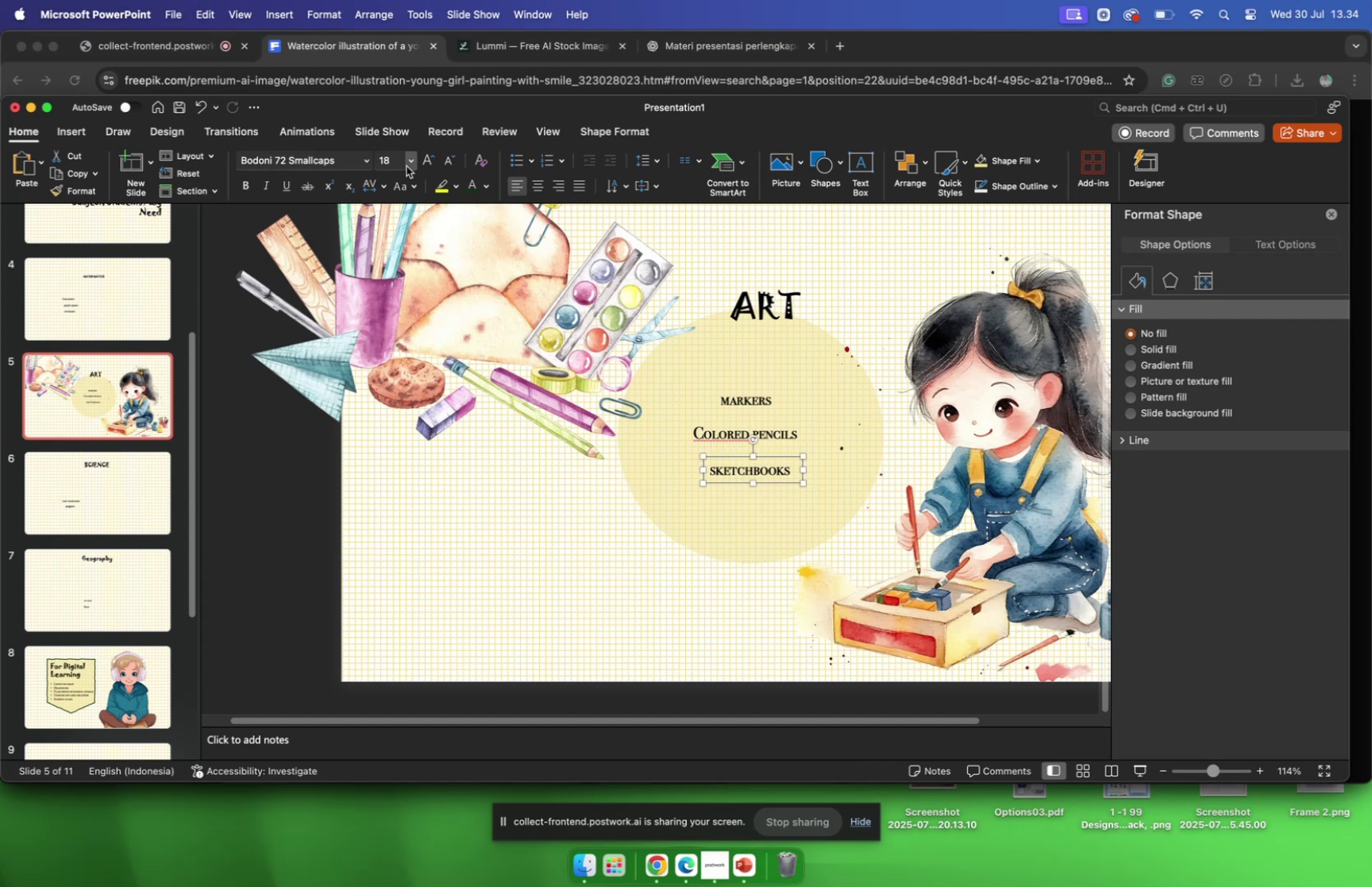 
left_click([407, 166])
 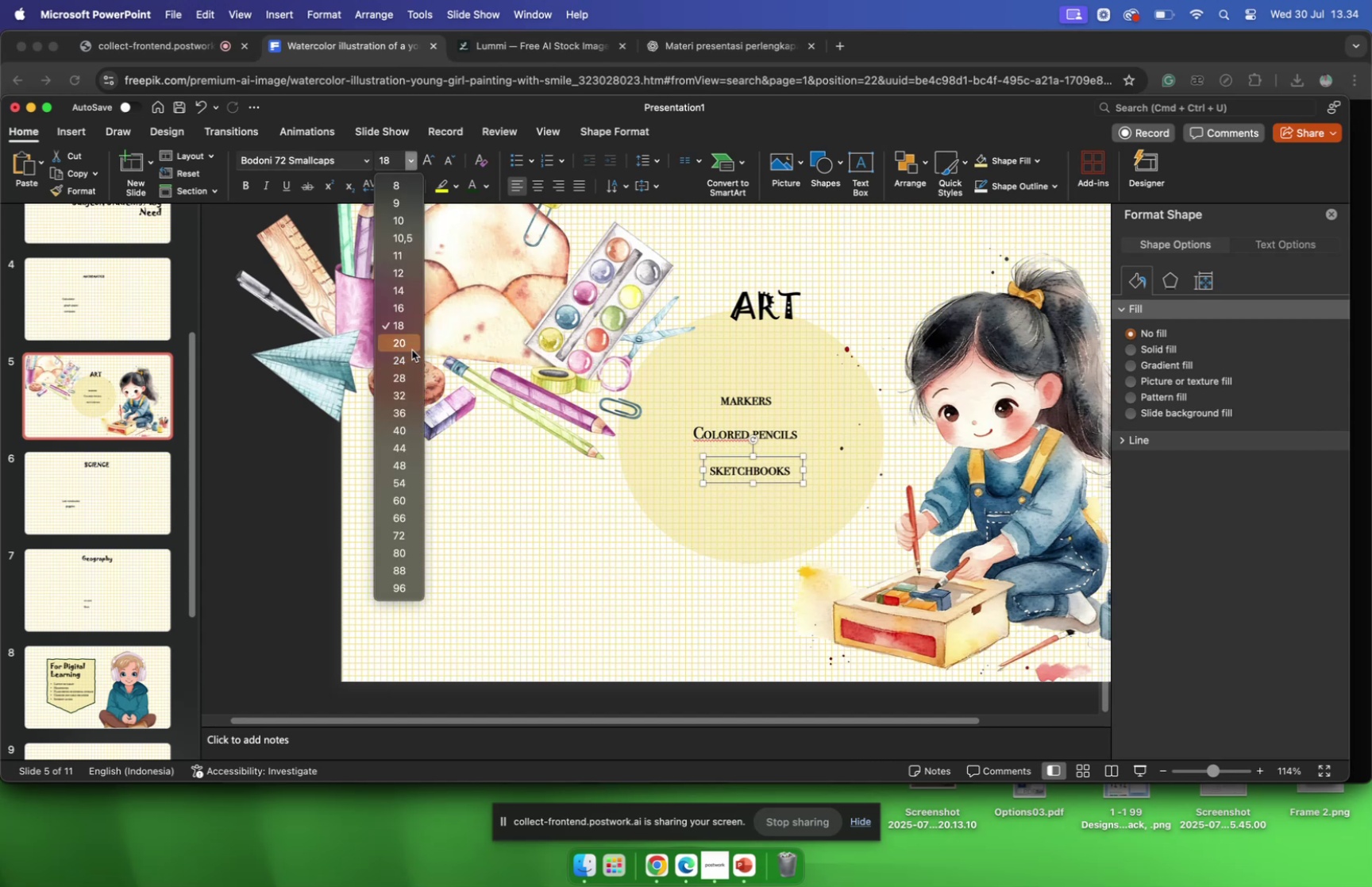 
left_click([411, 346])
 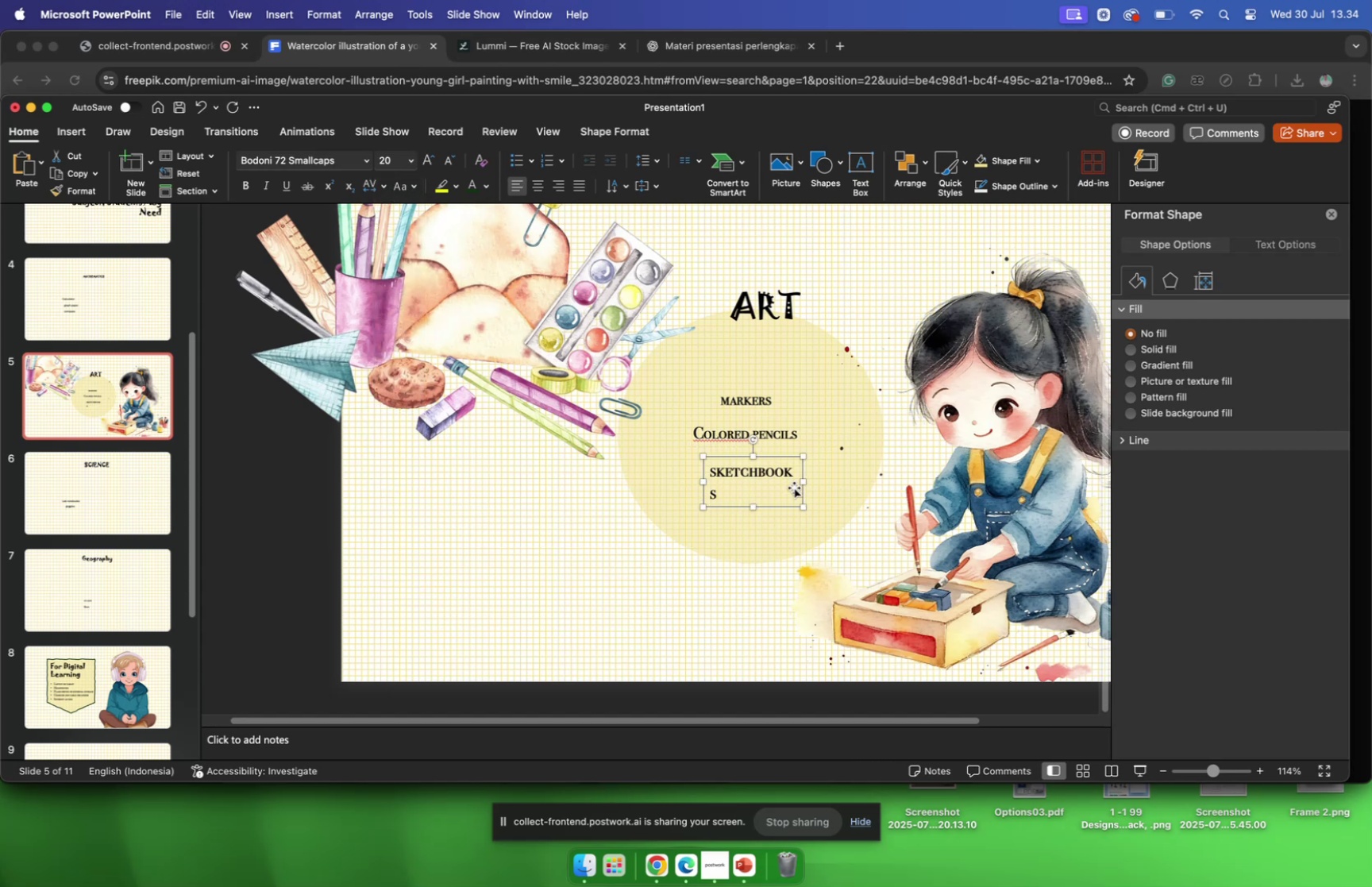 
left_click_drag(start_coordinate=[803, 480], to_coordinate=[809, 480])
 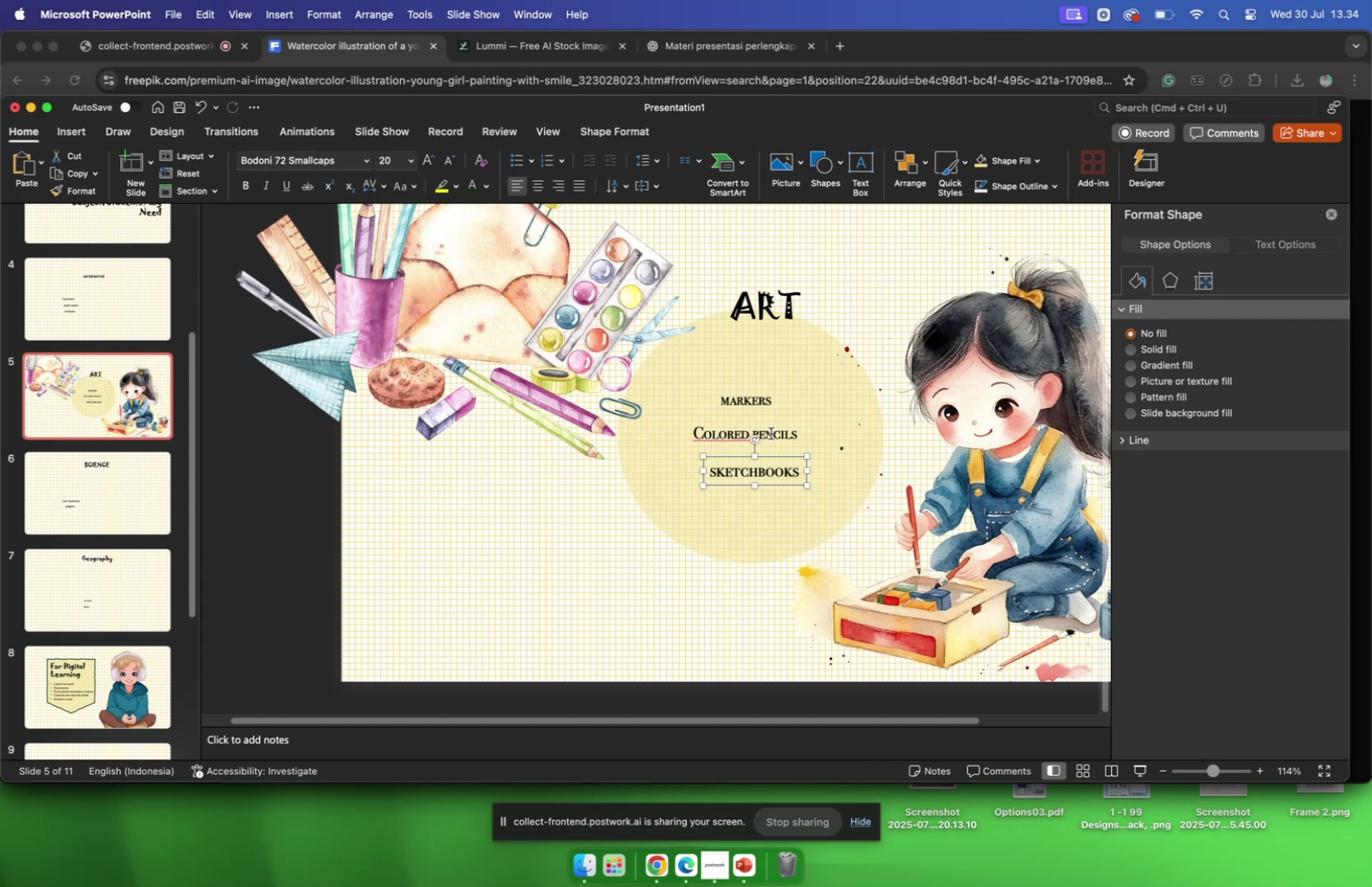 
left_click([771, 433])
 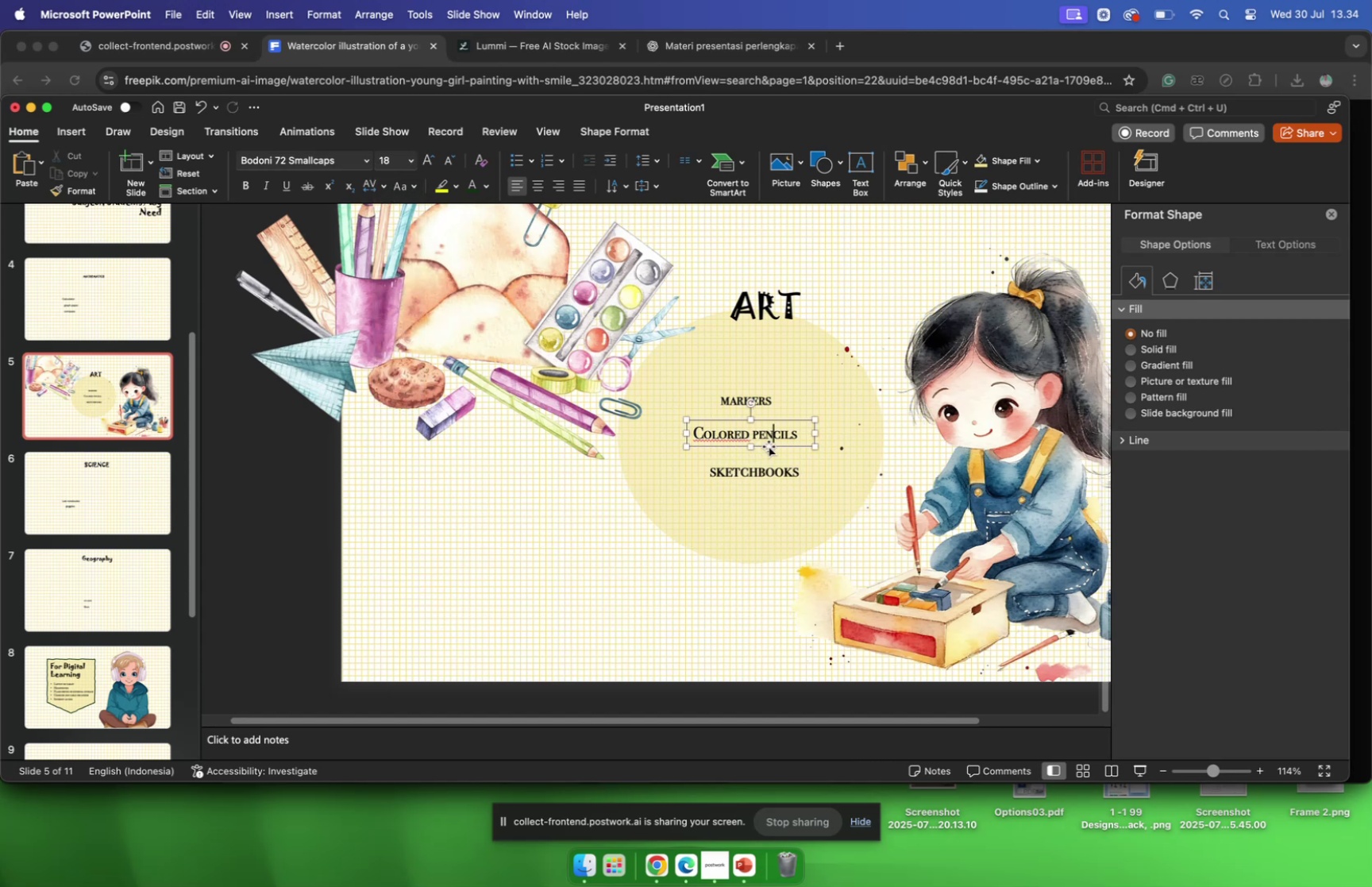 
left_click([769, 445])
 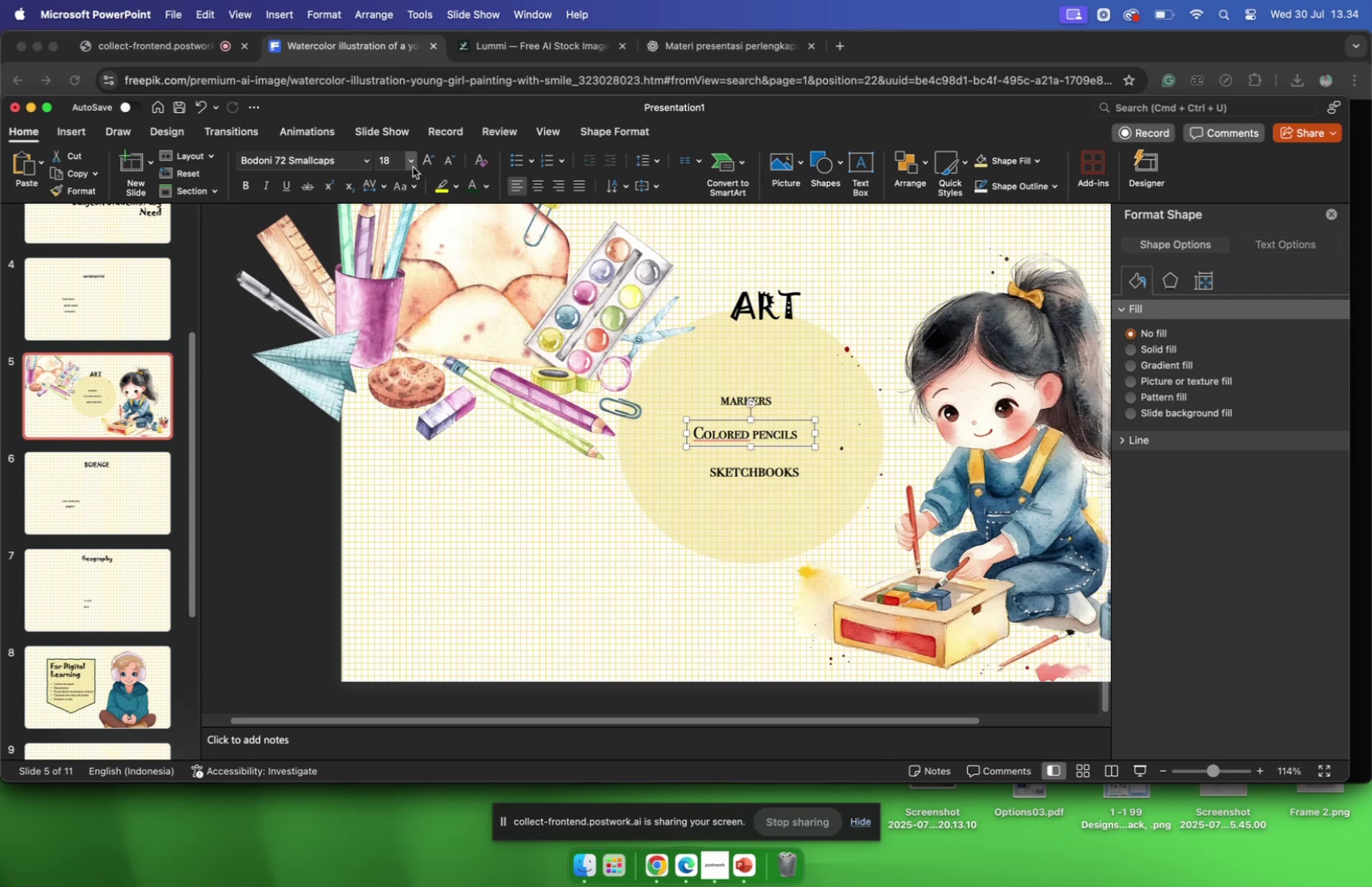 
left_click([413, 166])
 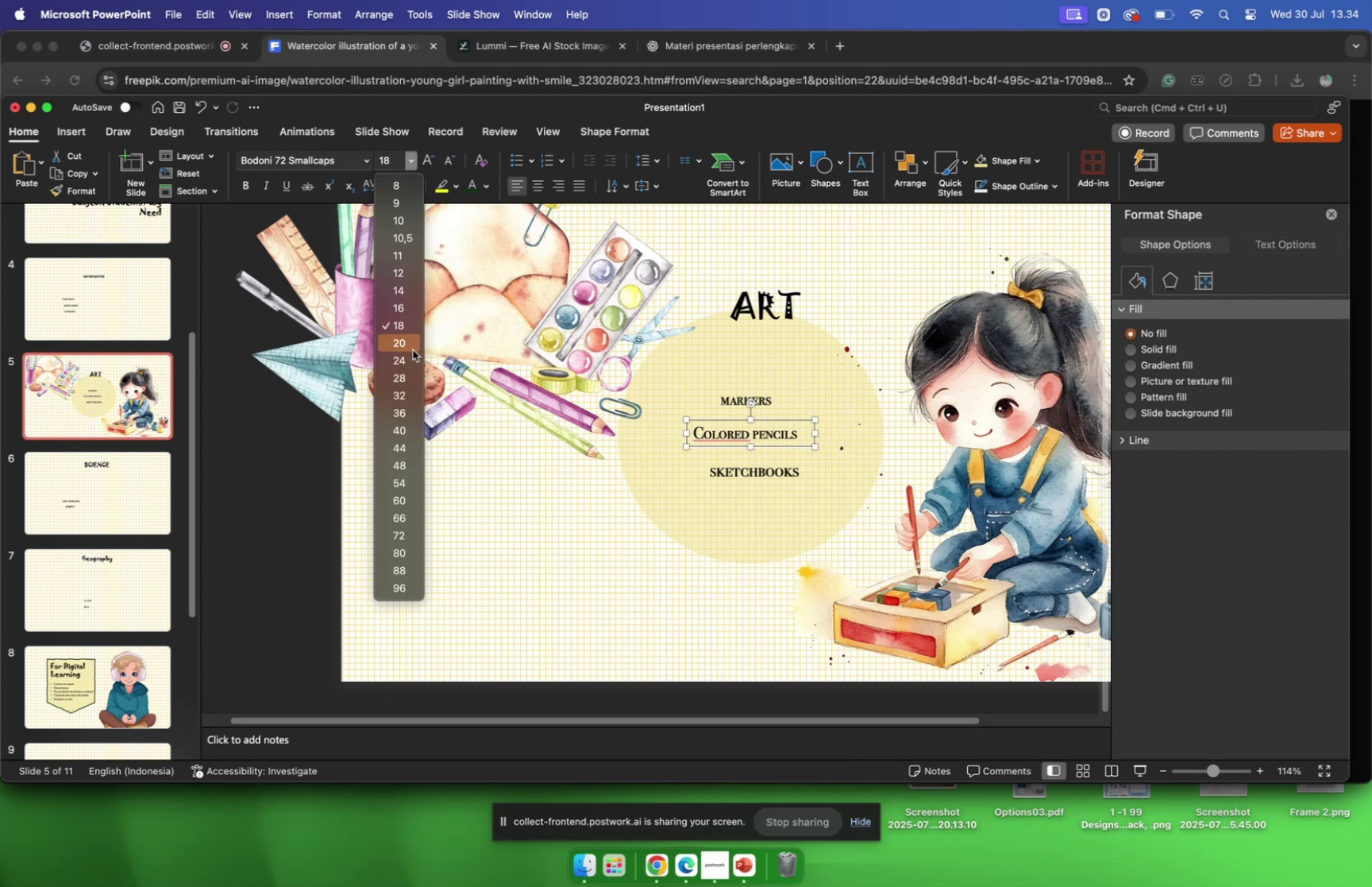 
left_click([413, 349])
 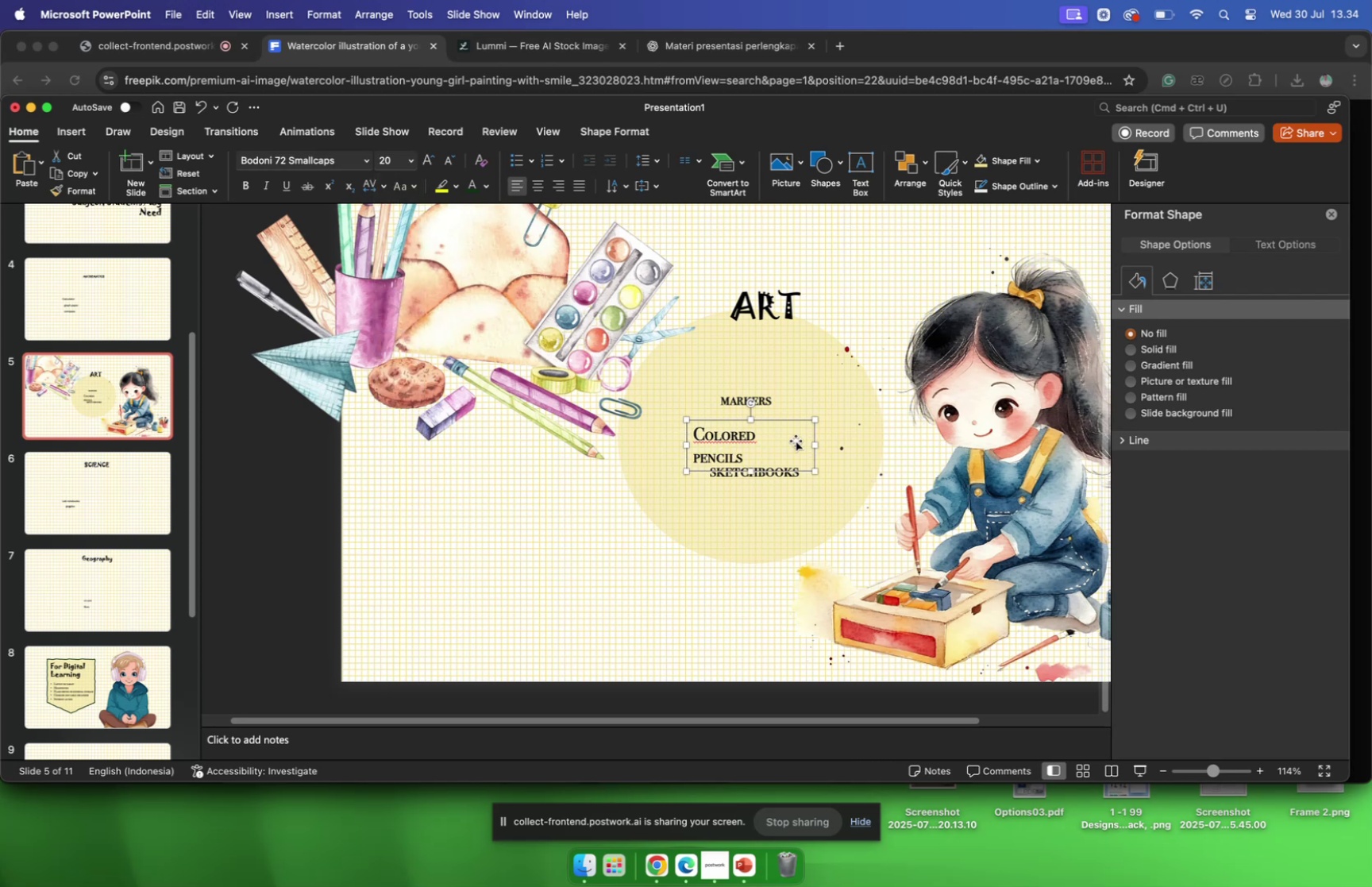 
left_click_drag(start_coordinate=[814, 445], to_coordinate=[829, 445])
 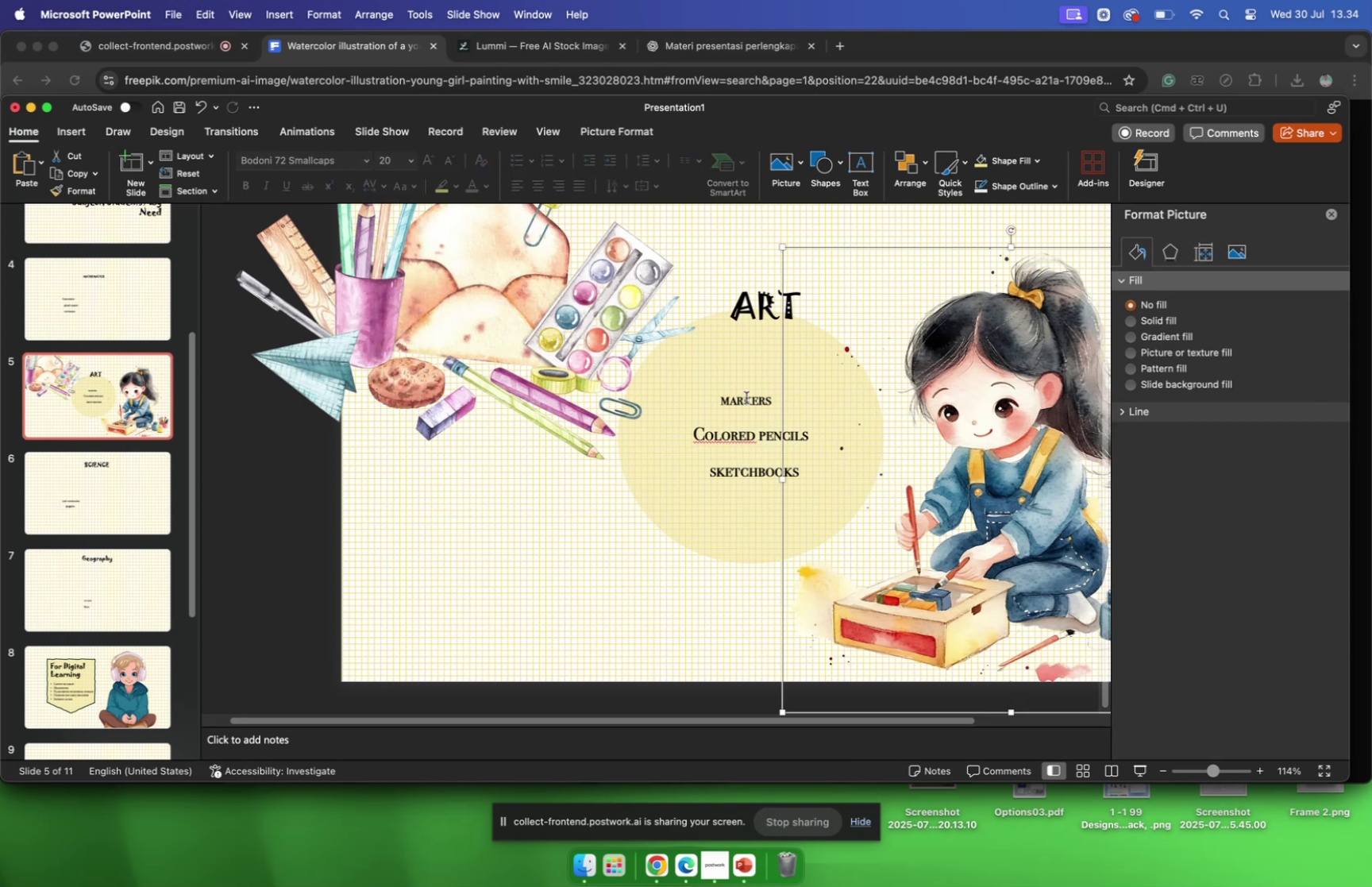 
left_click([744, 397])
 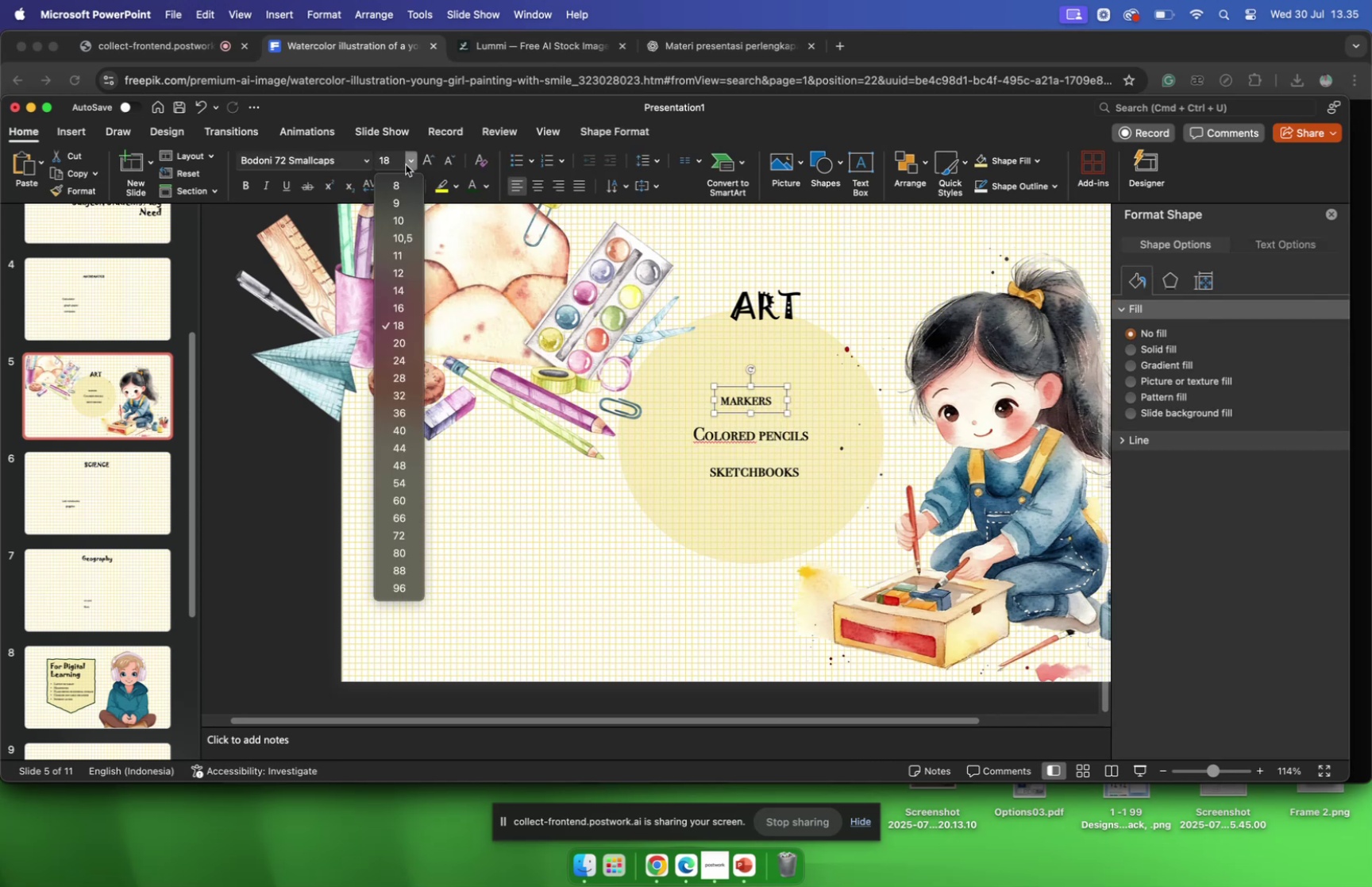 
left_click([405, 341])
 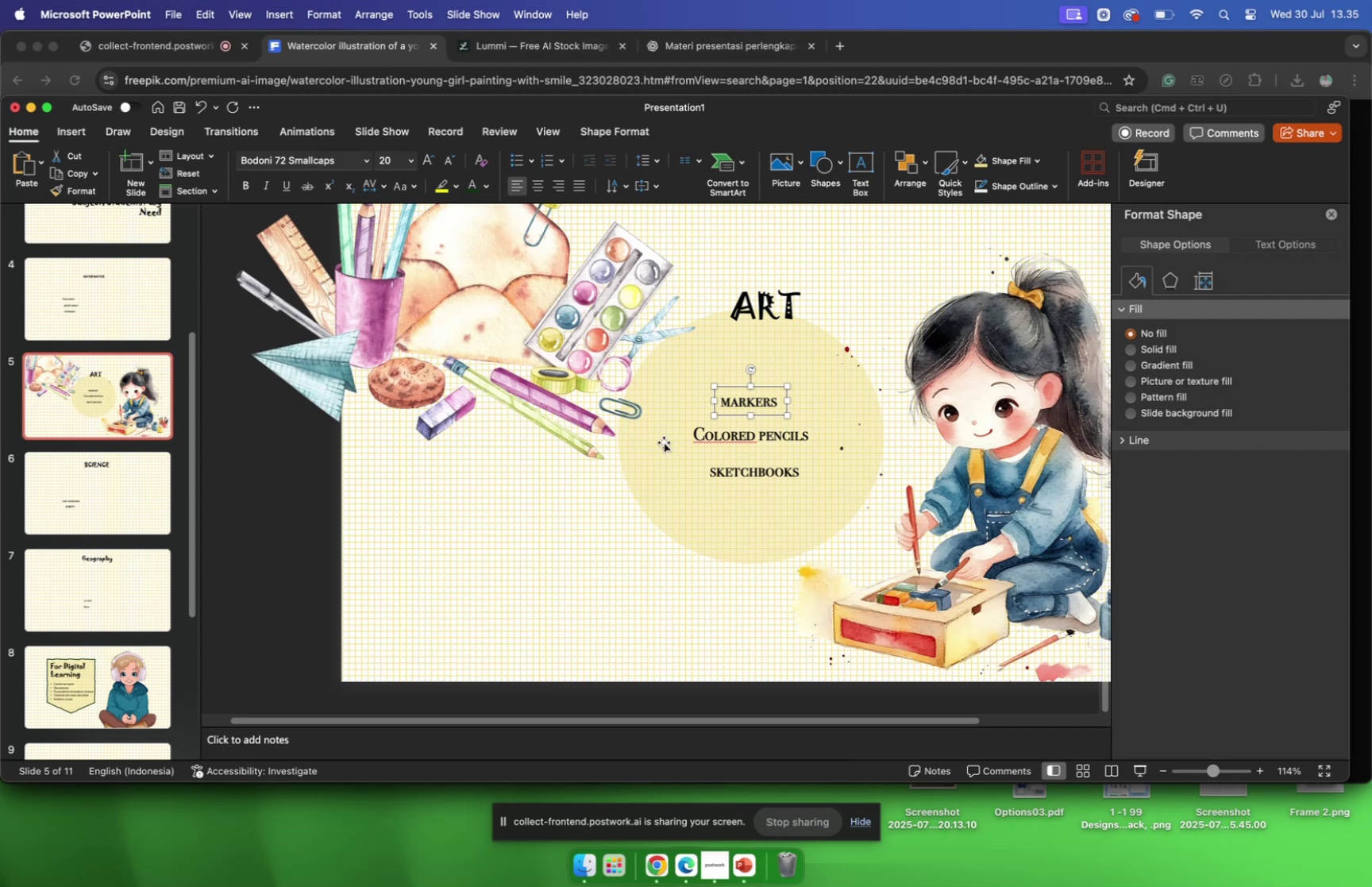 
left_click([722, 438])
 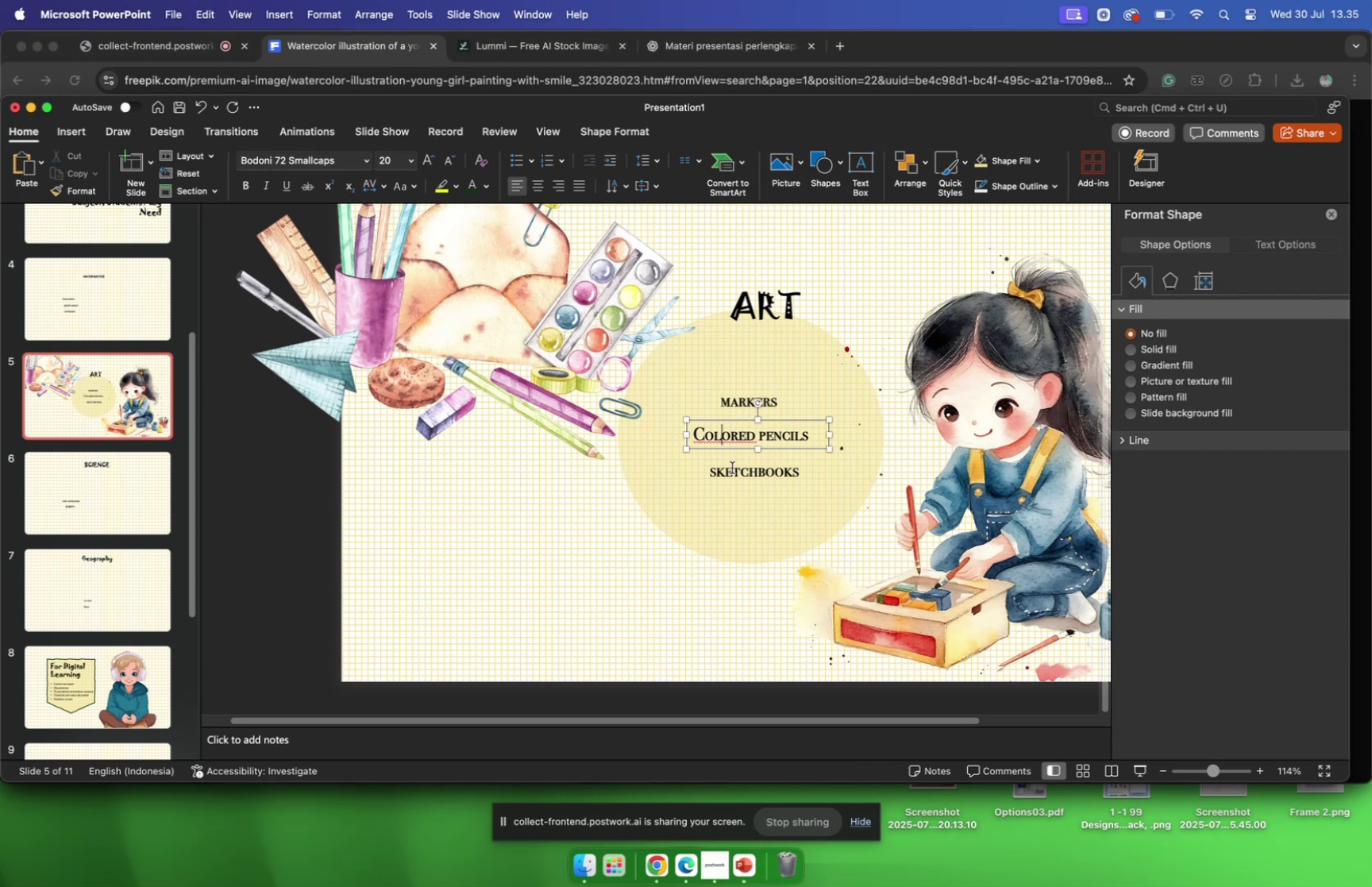 
left_click([732, 467])
 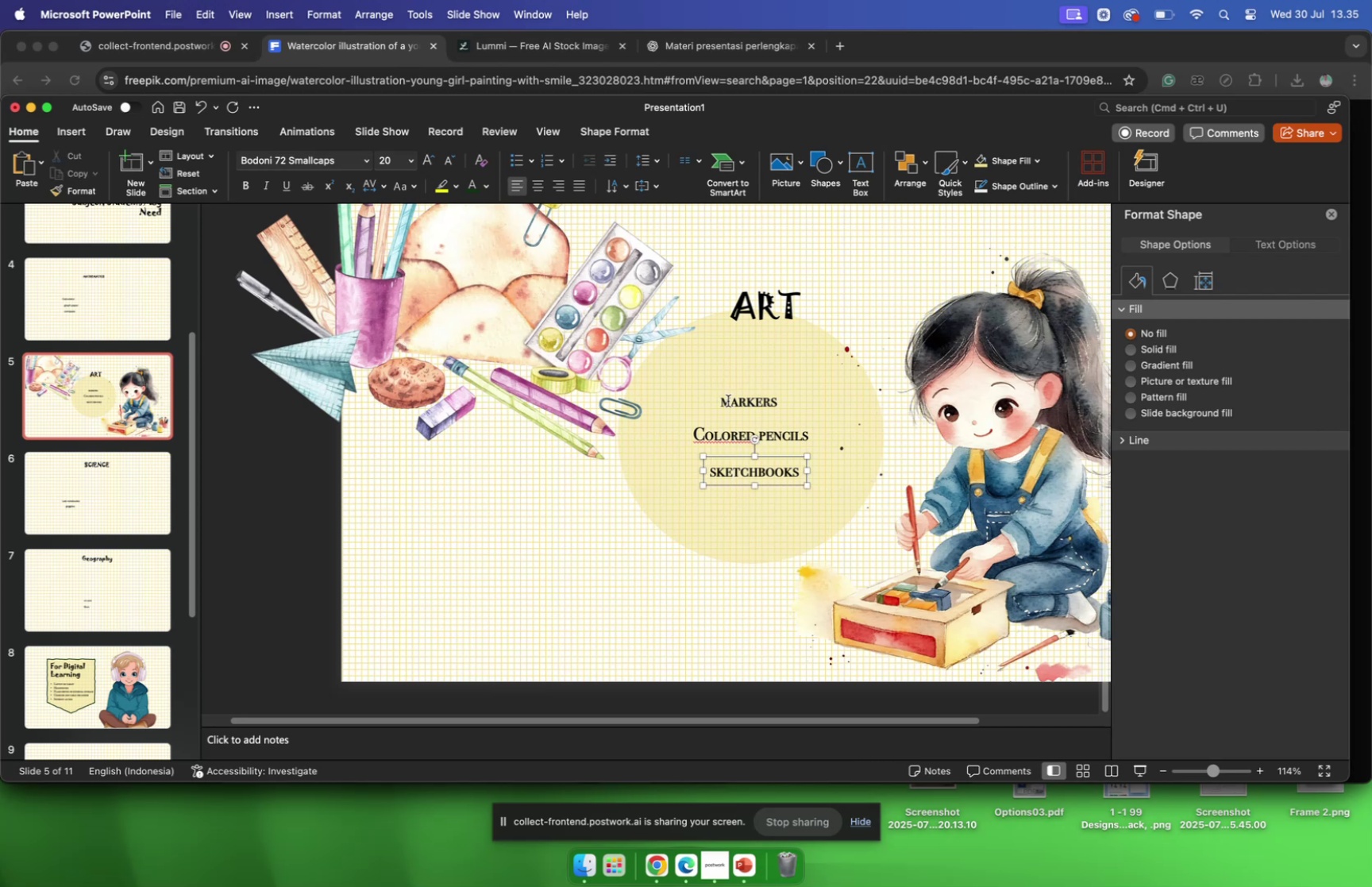 
left_click([728, 400])
 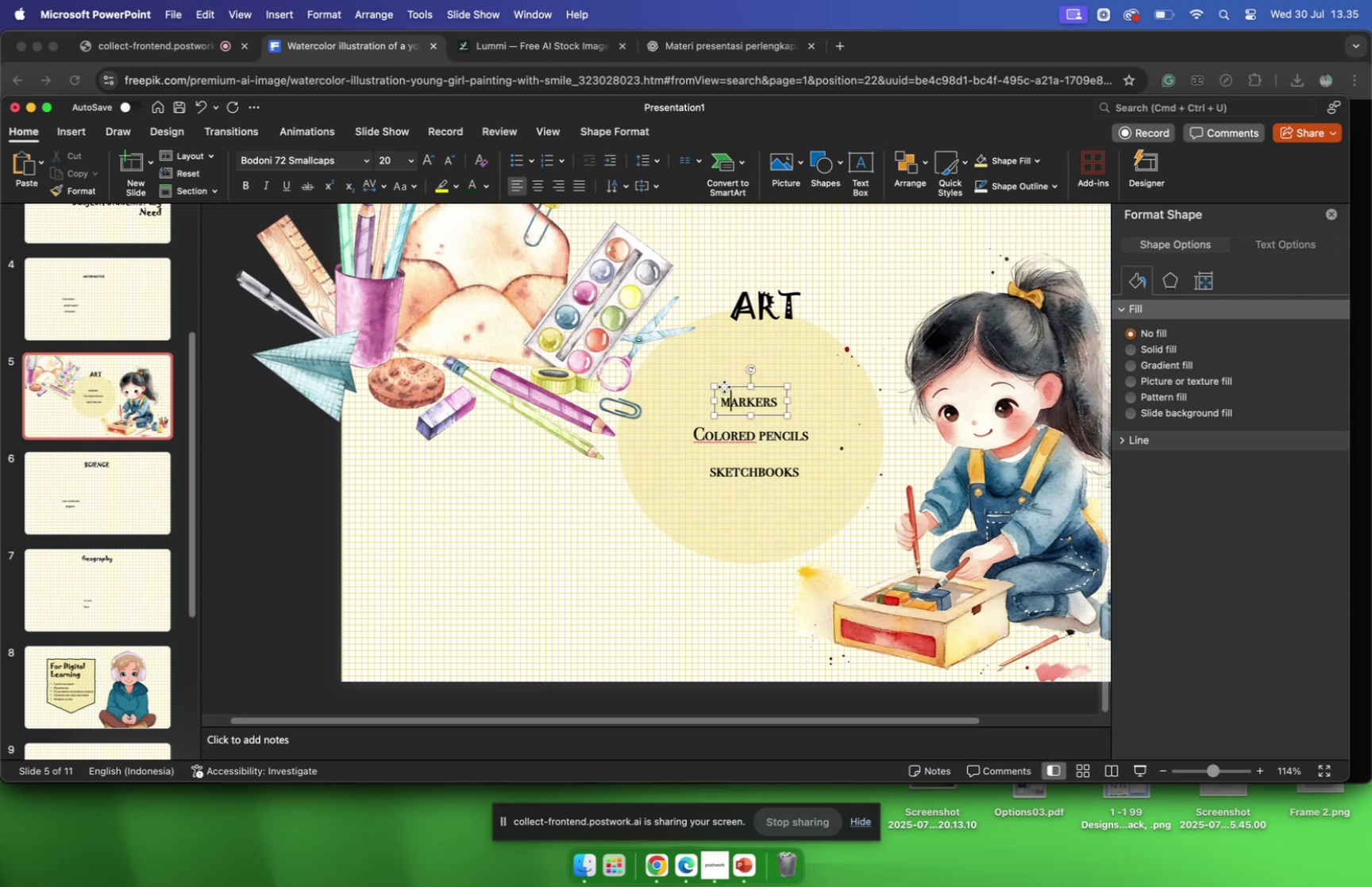 
left_click([724, 386])
 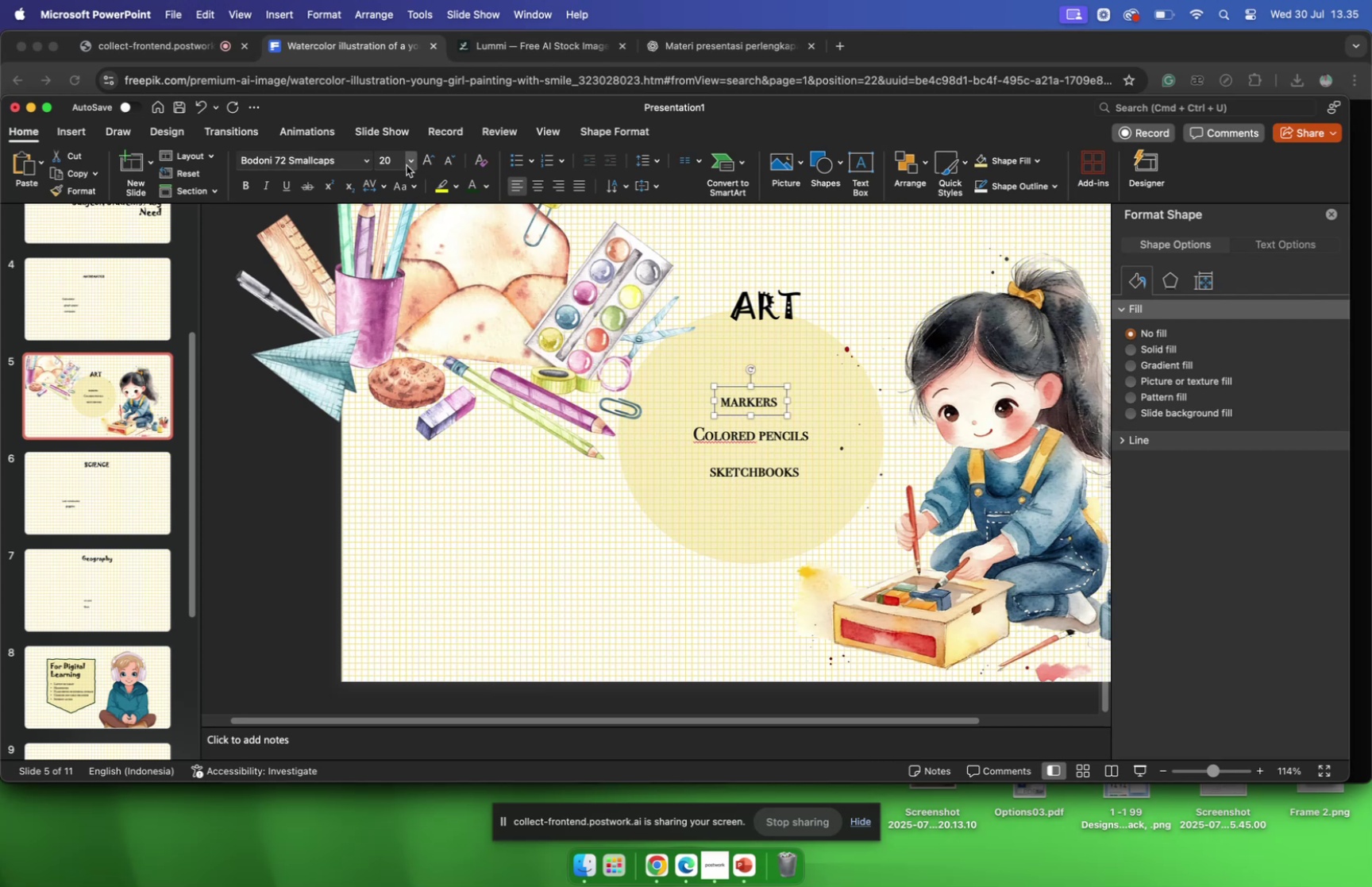 
left_click([408, 163])
 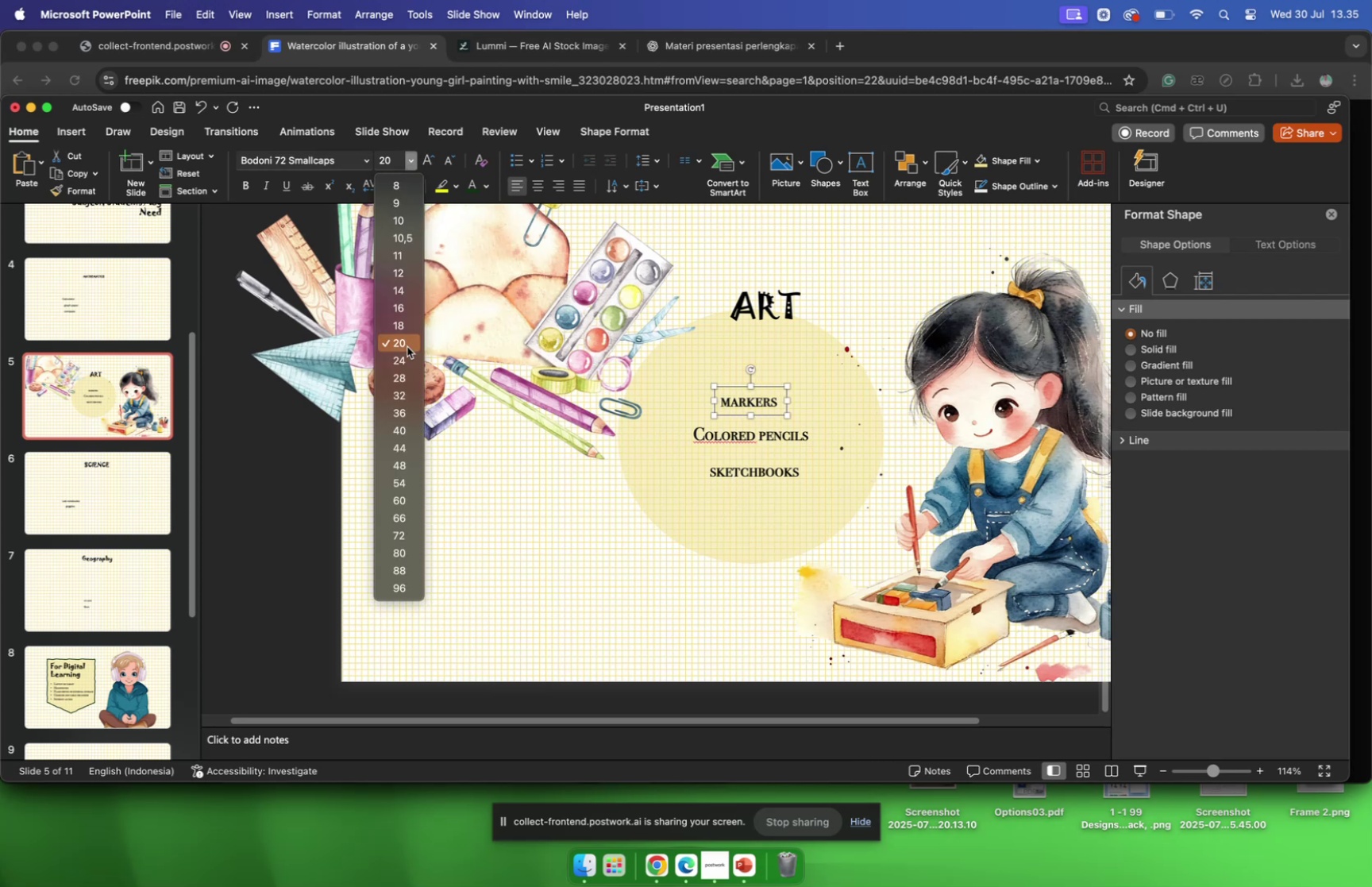 
mouse_move([421, 378])
 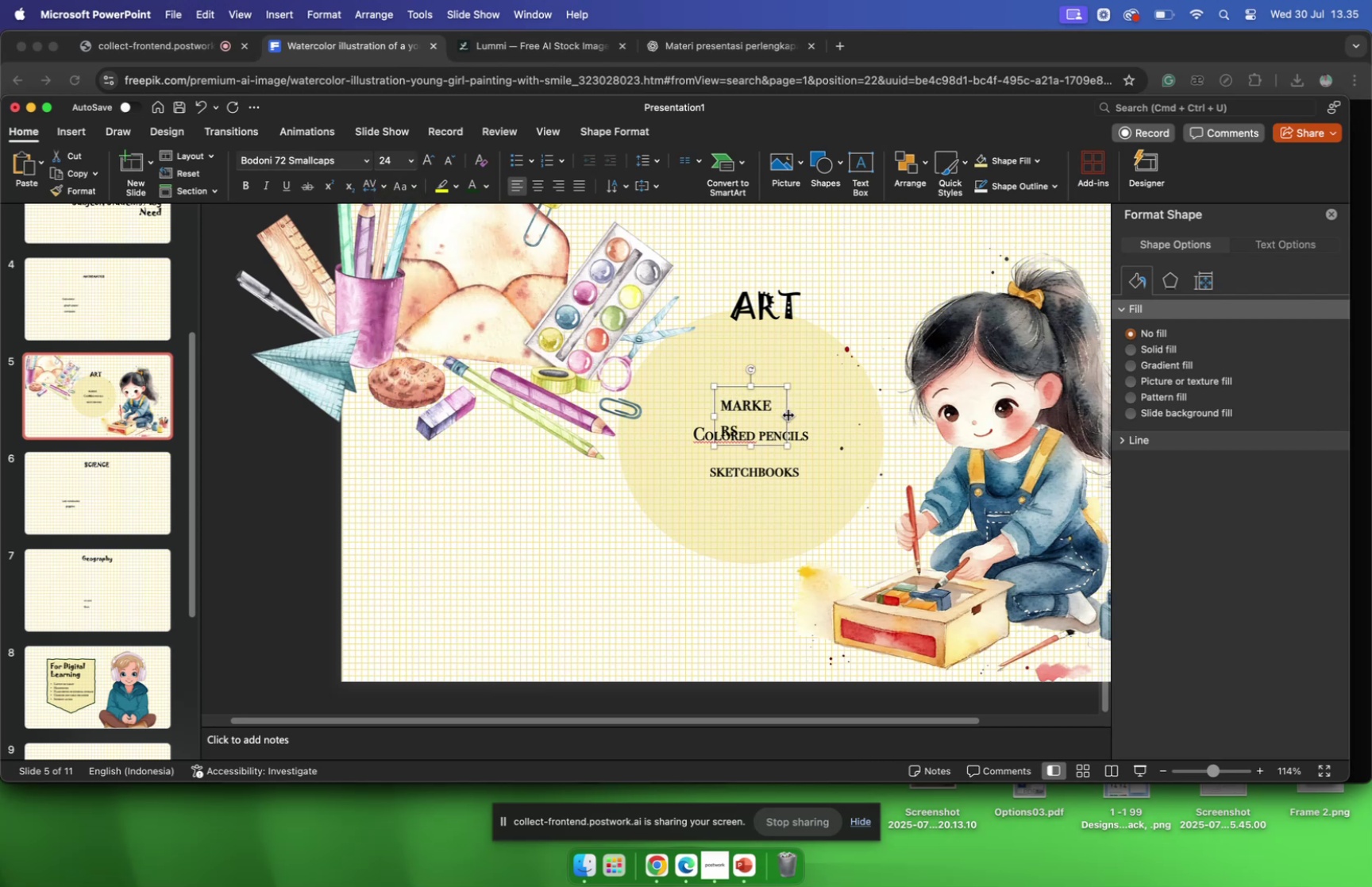 
left_click_drag(start_coordinate=[787, 415], to_coordinate=[801, 413])
 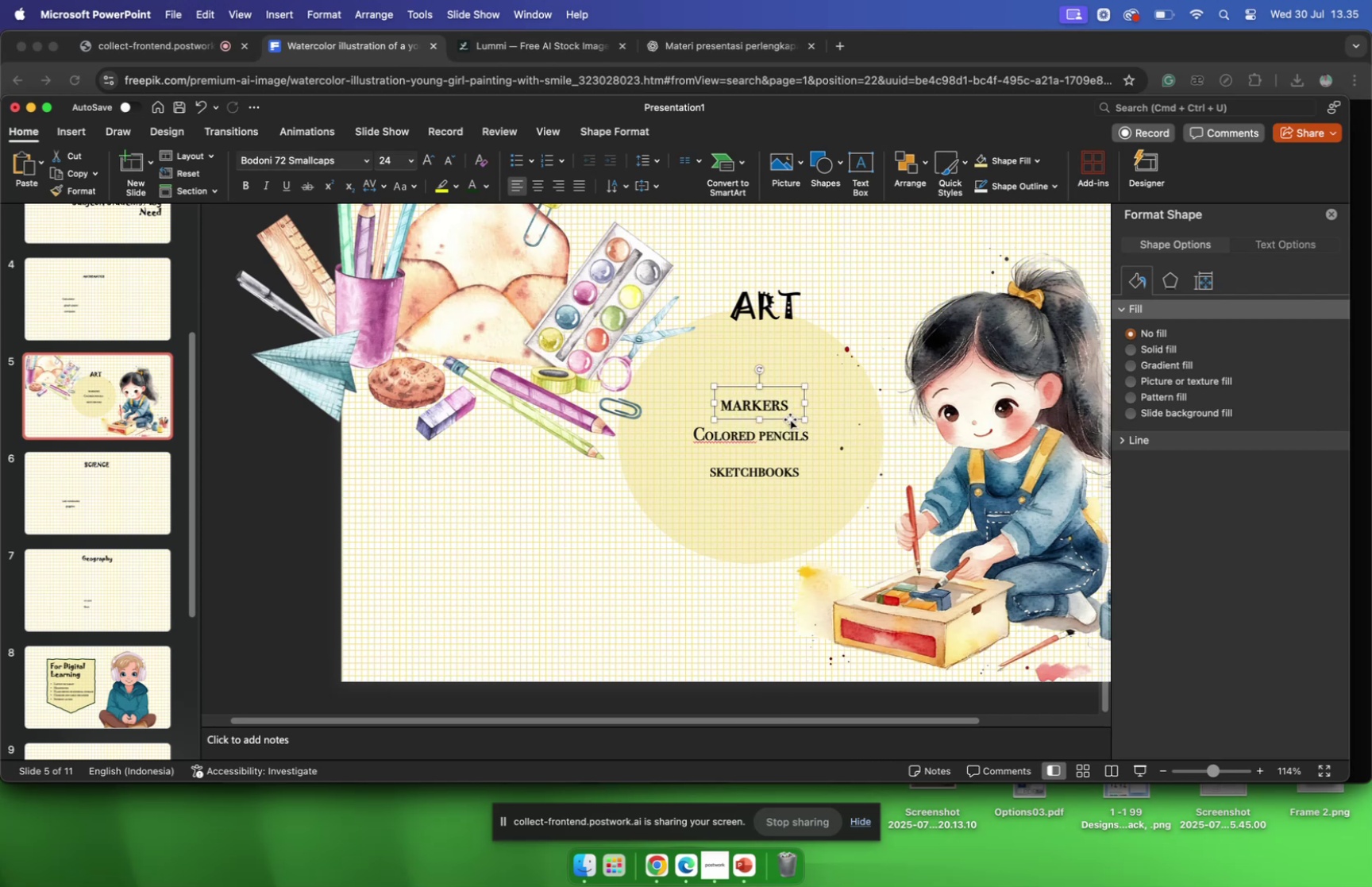 
left_click_drag(start_coordinate=[790, 418], to_coordinate=[784, 417])
 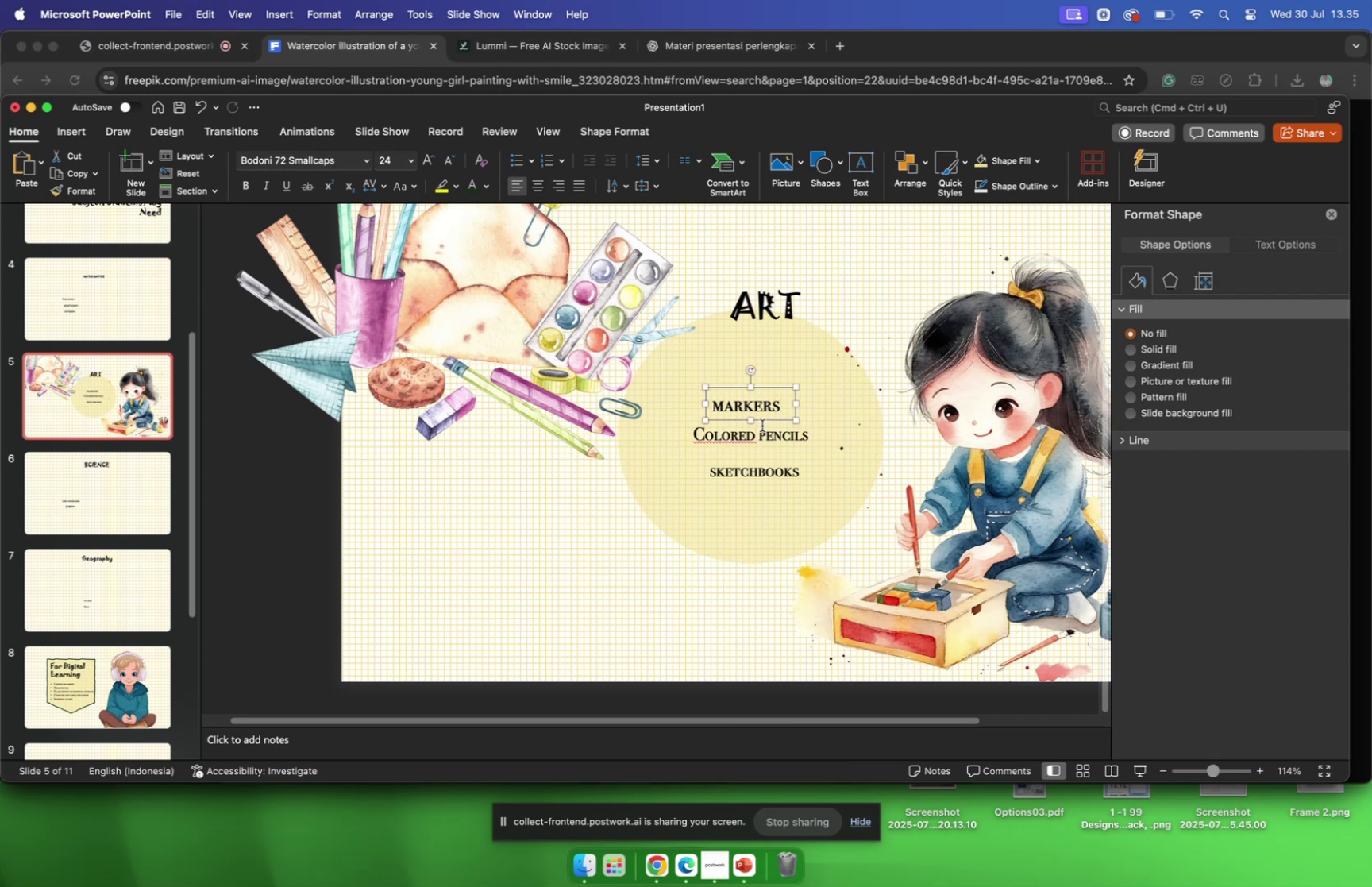 
left_click_drag(start_coordinate=[763, 420], to_coordinate=[763, 413])
 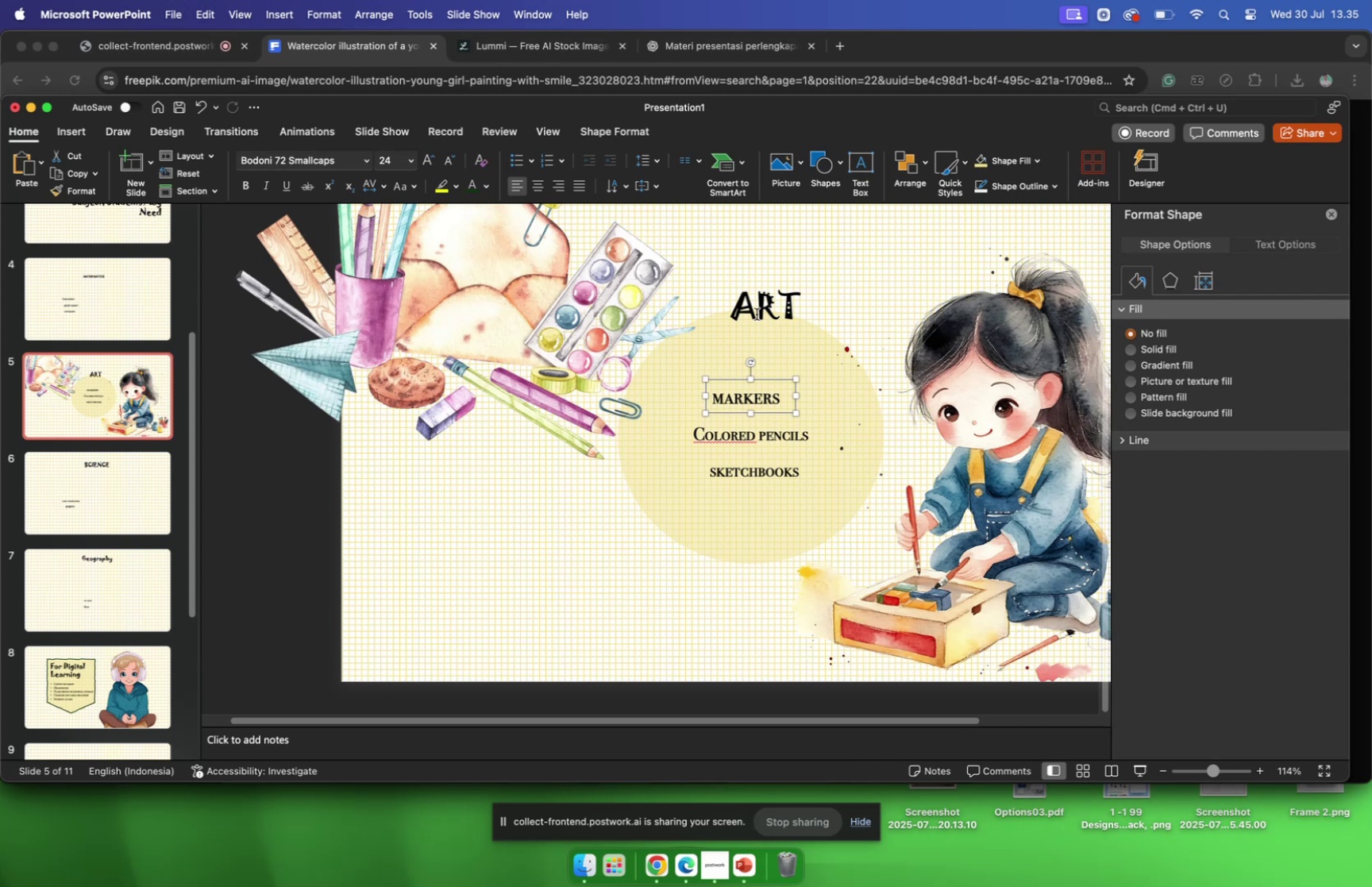 
left_click([757, 314])
 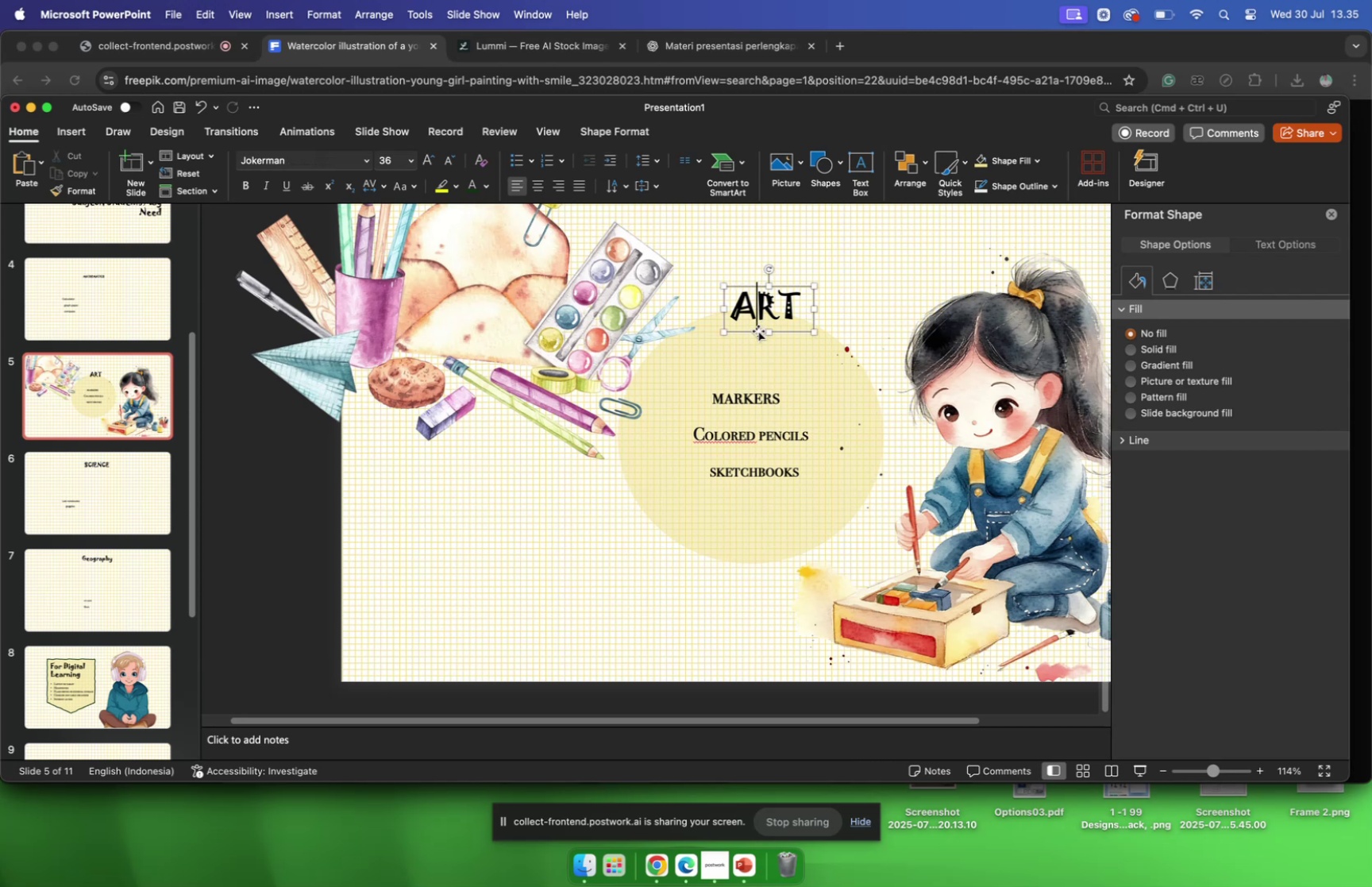 
left_click_drag(start_coordinate=[758, 330], to_coordinate=[767, 334])
 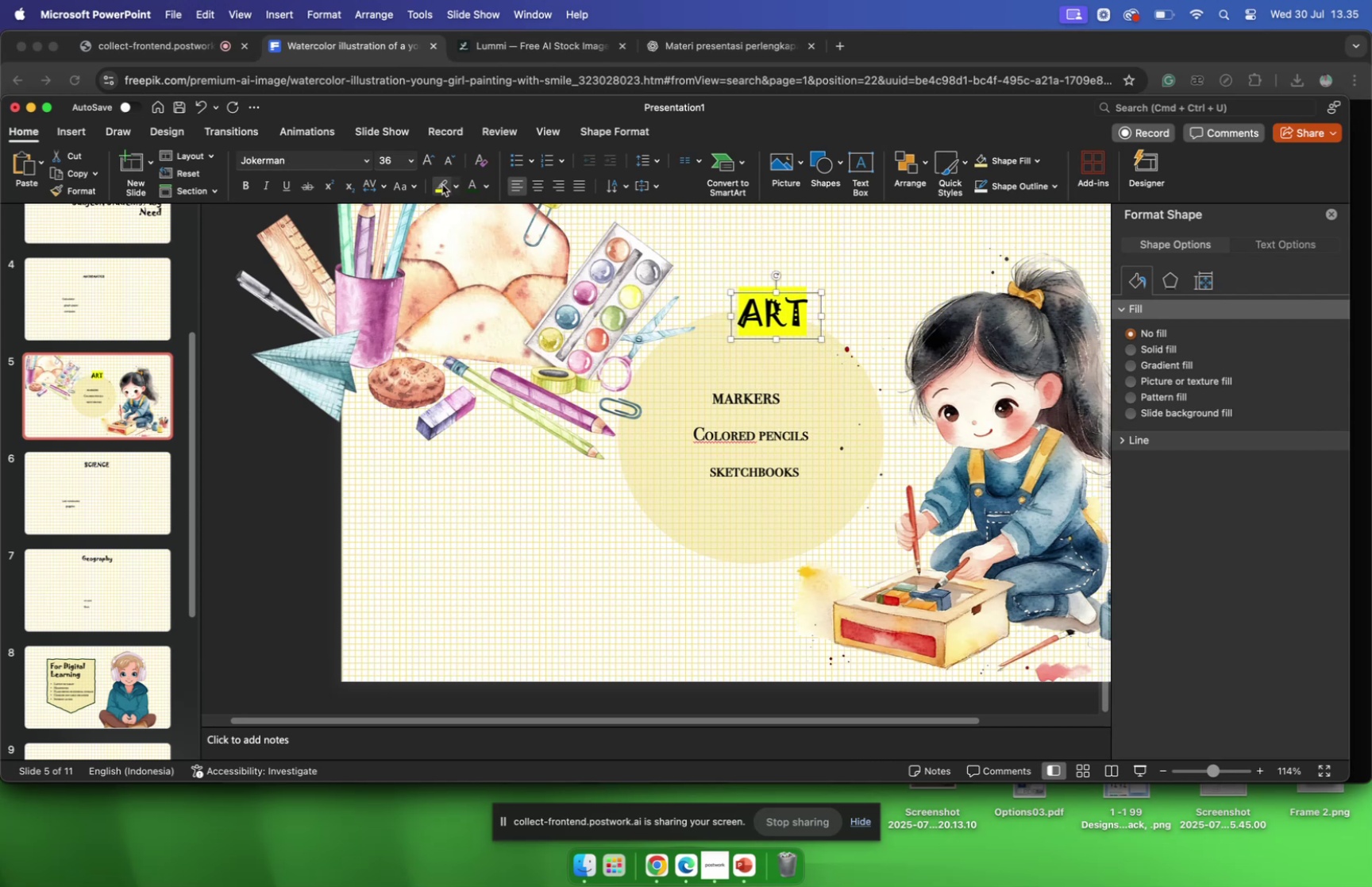 
left_click([453, 183])
 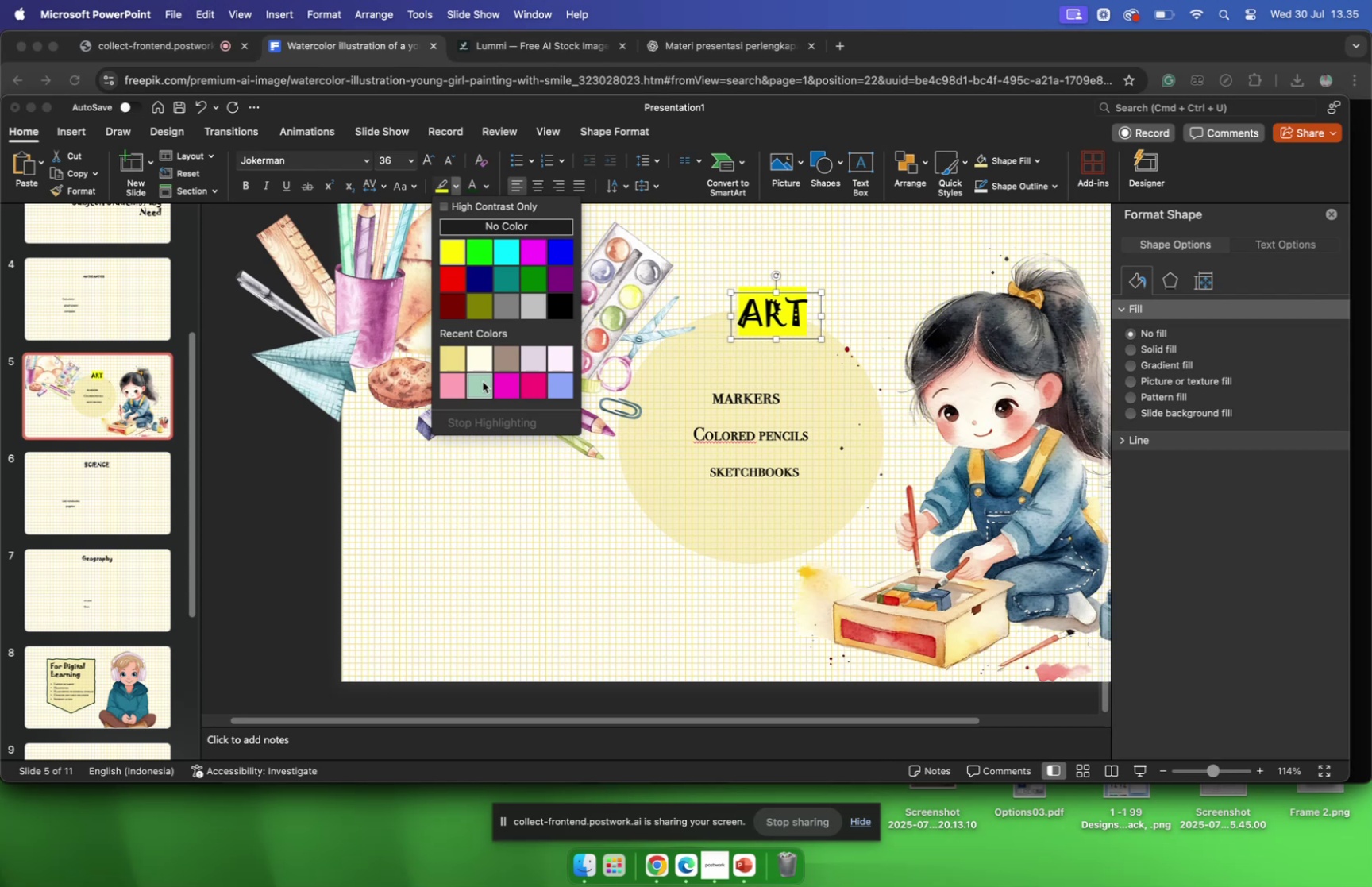 
left_click([483, 380])
 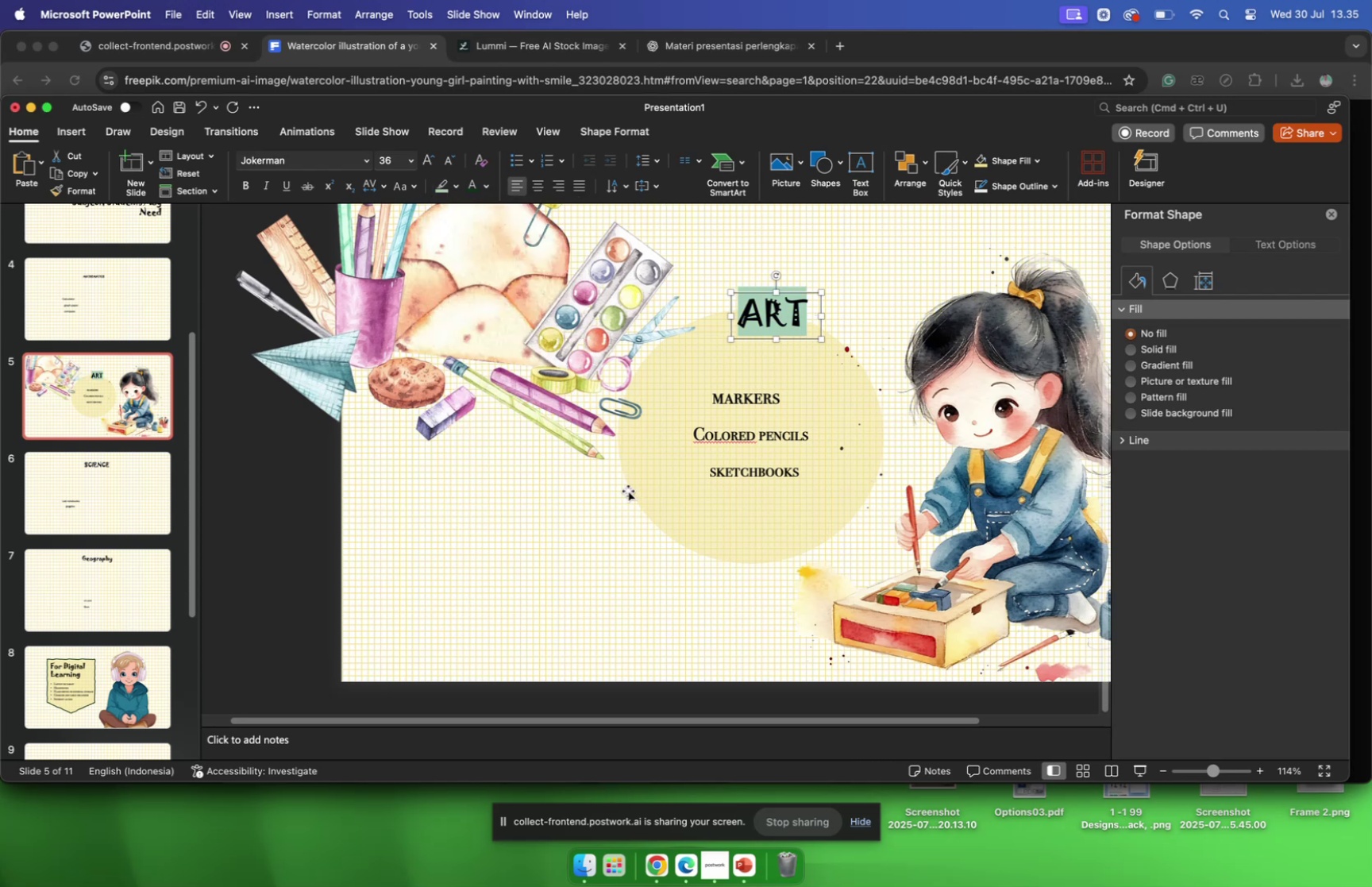 
left_click([583, 519])
 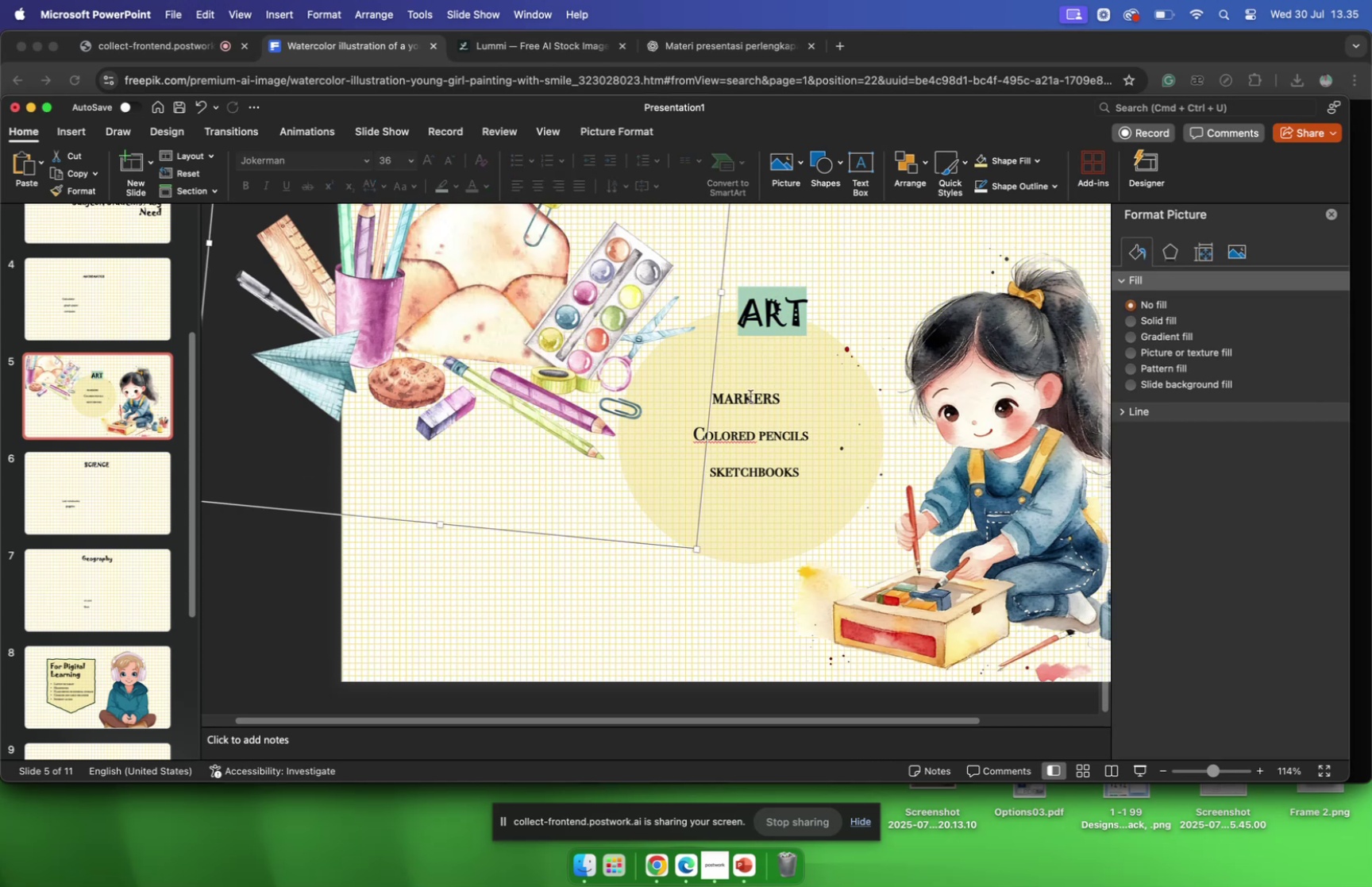 
wait(5.48)
 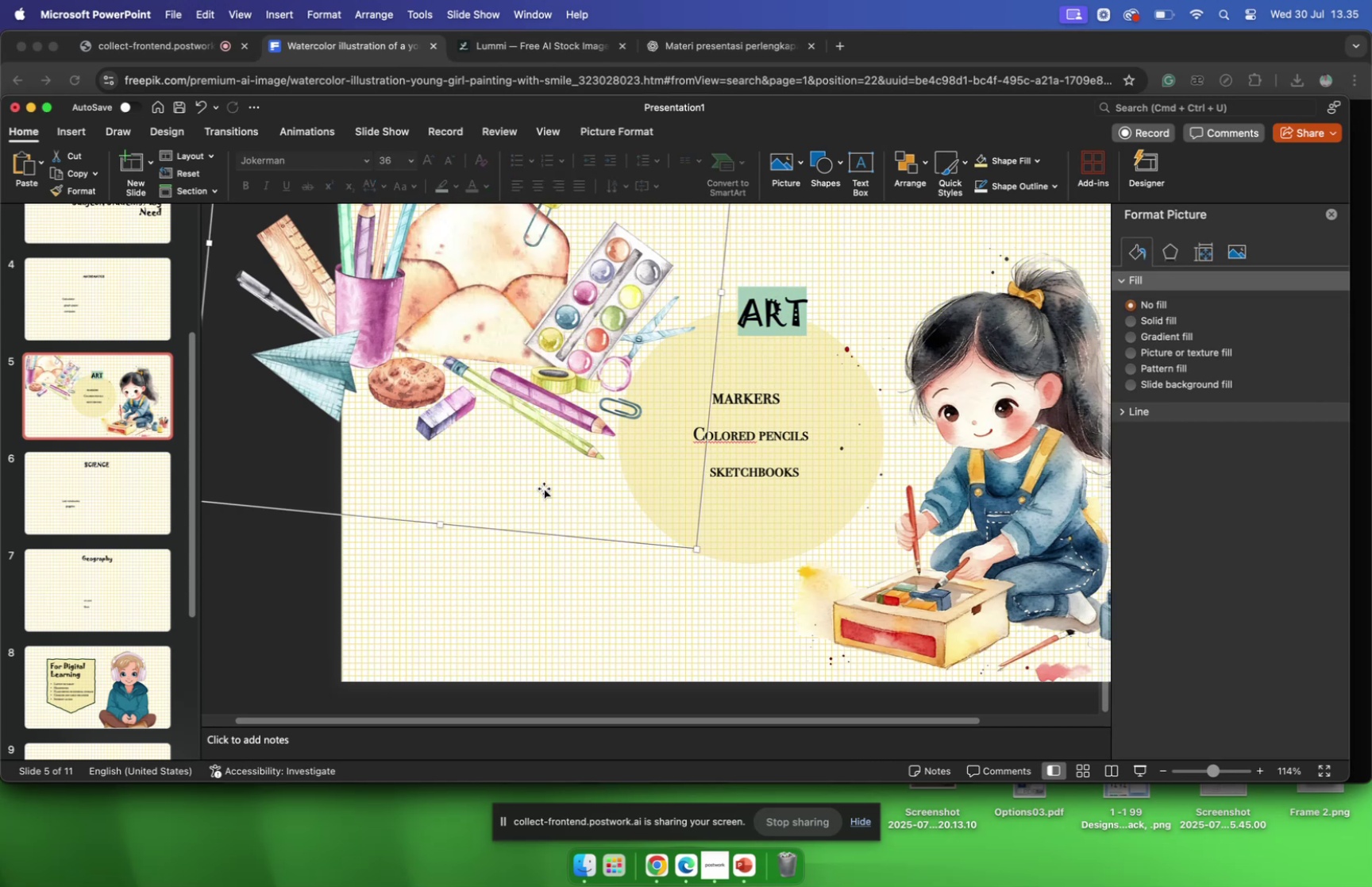 
left_click_drag(start_coordinate=[529, 407], to_coordinate=[548, 422])
 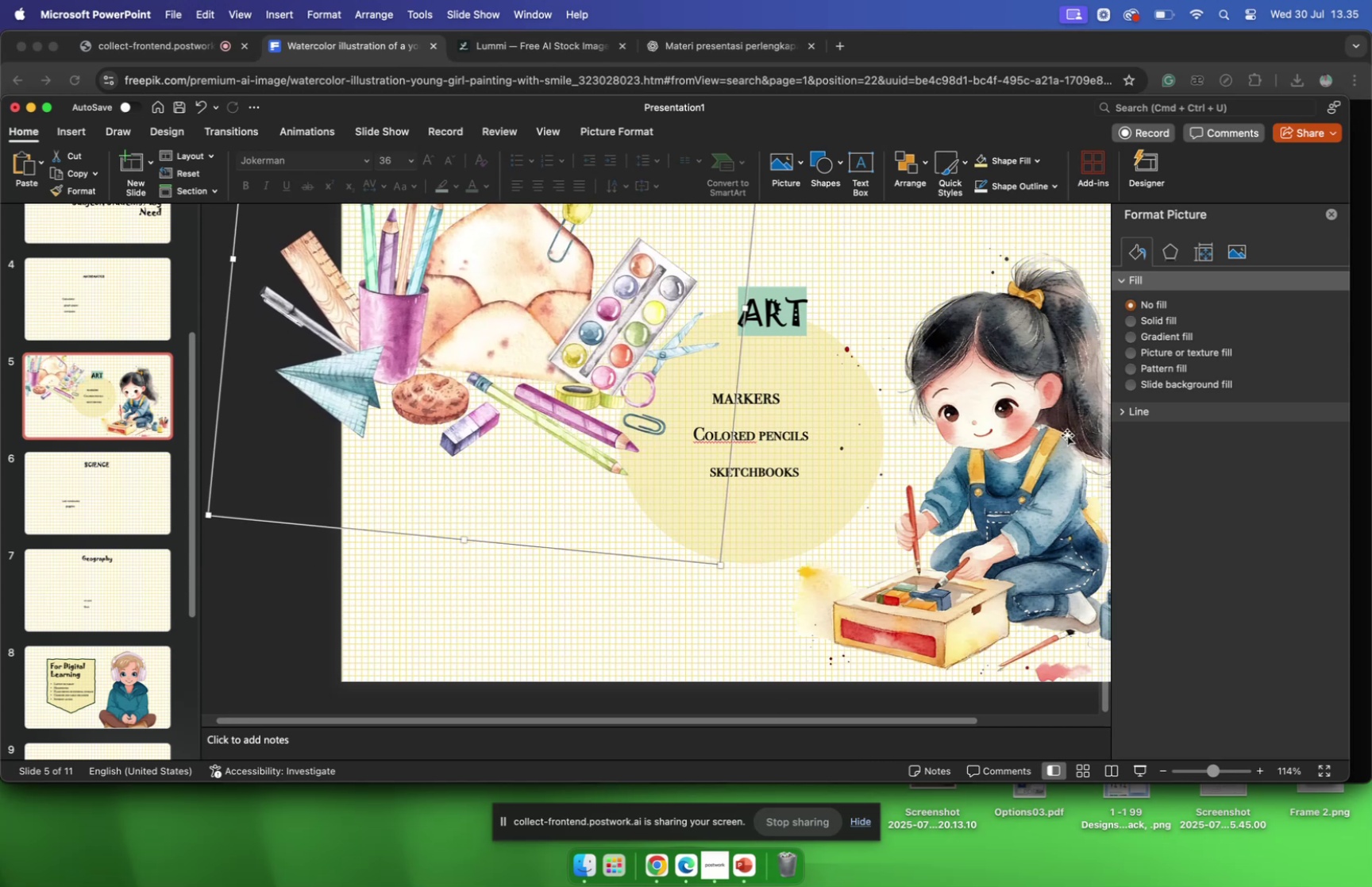 
left_click_drag(start_coordinate=[1032, 435], to_coordinate=[996, 440])
 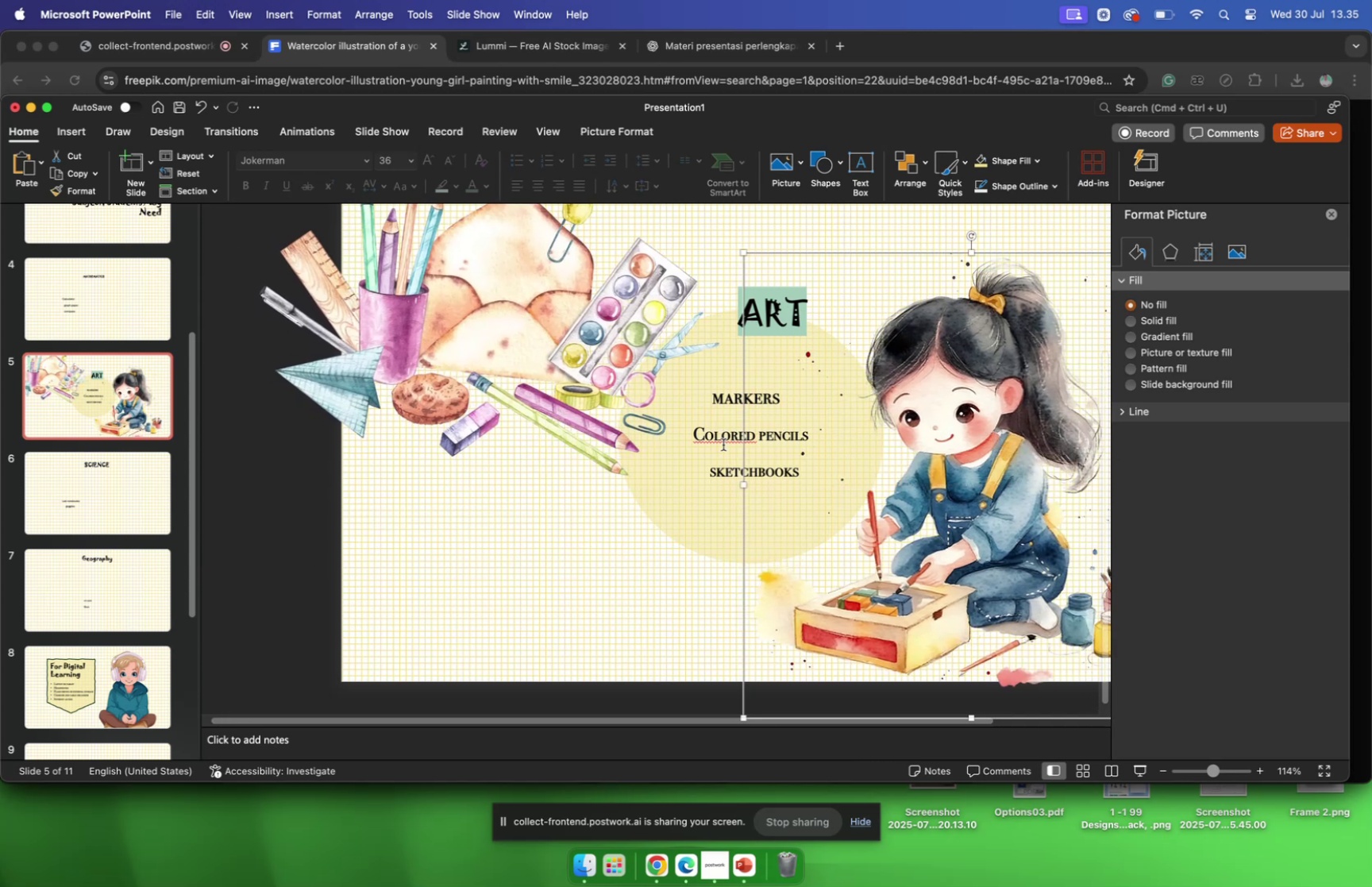 
left_click([719, 464])
 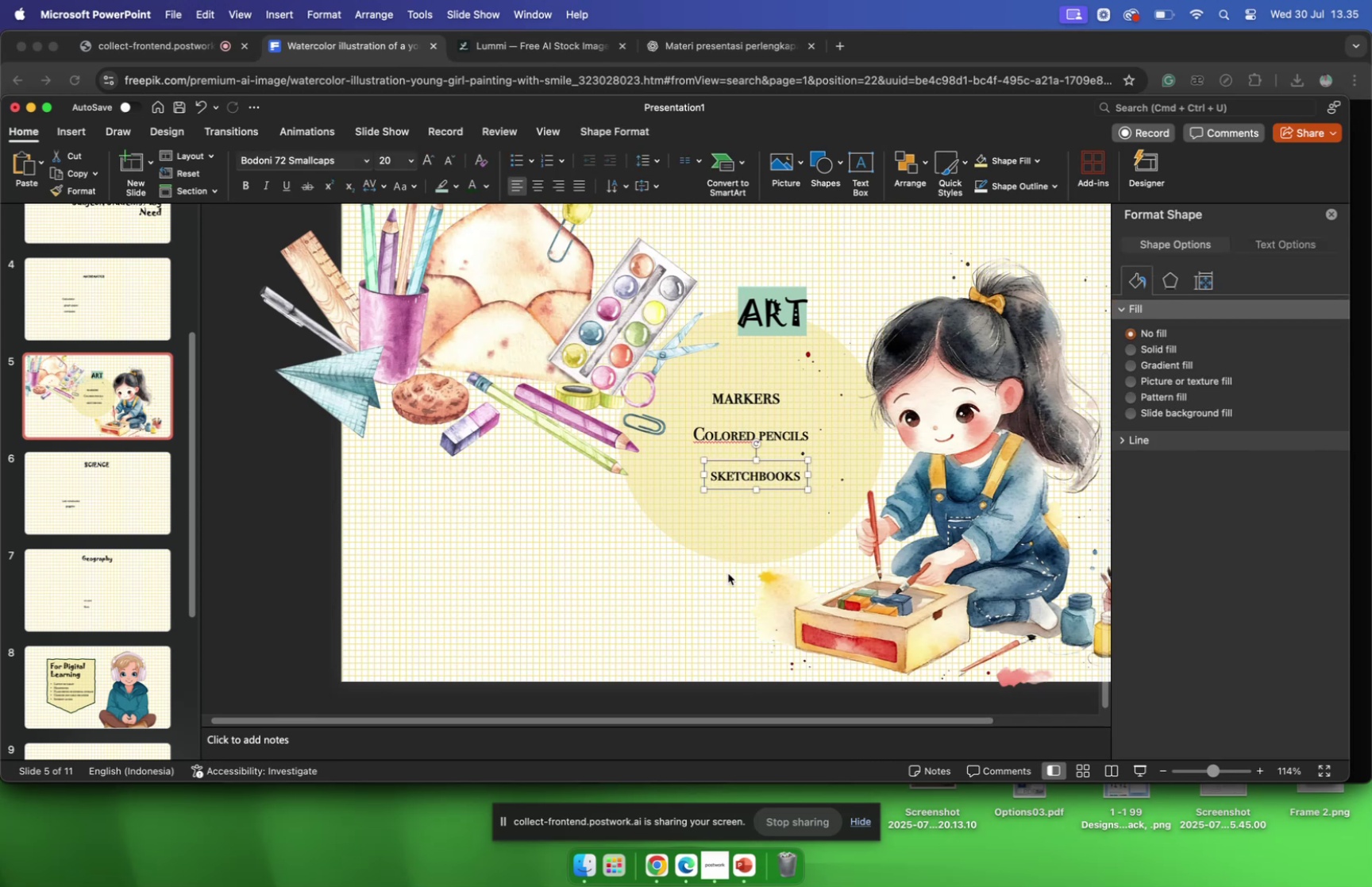 
left_click([299, 524])
 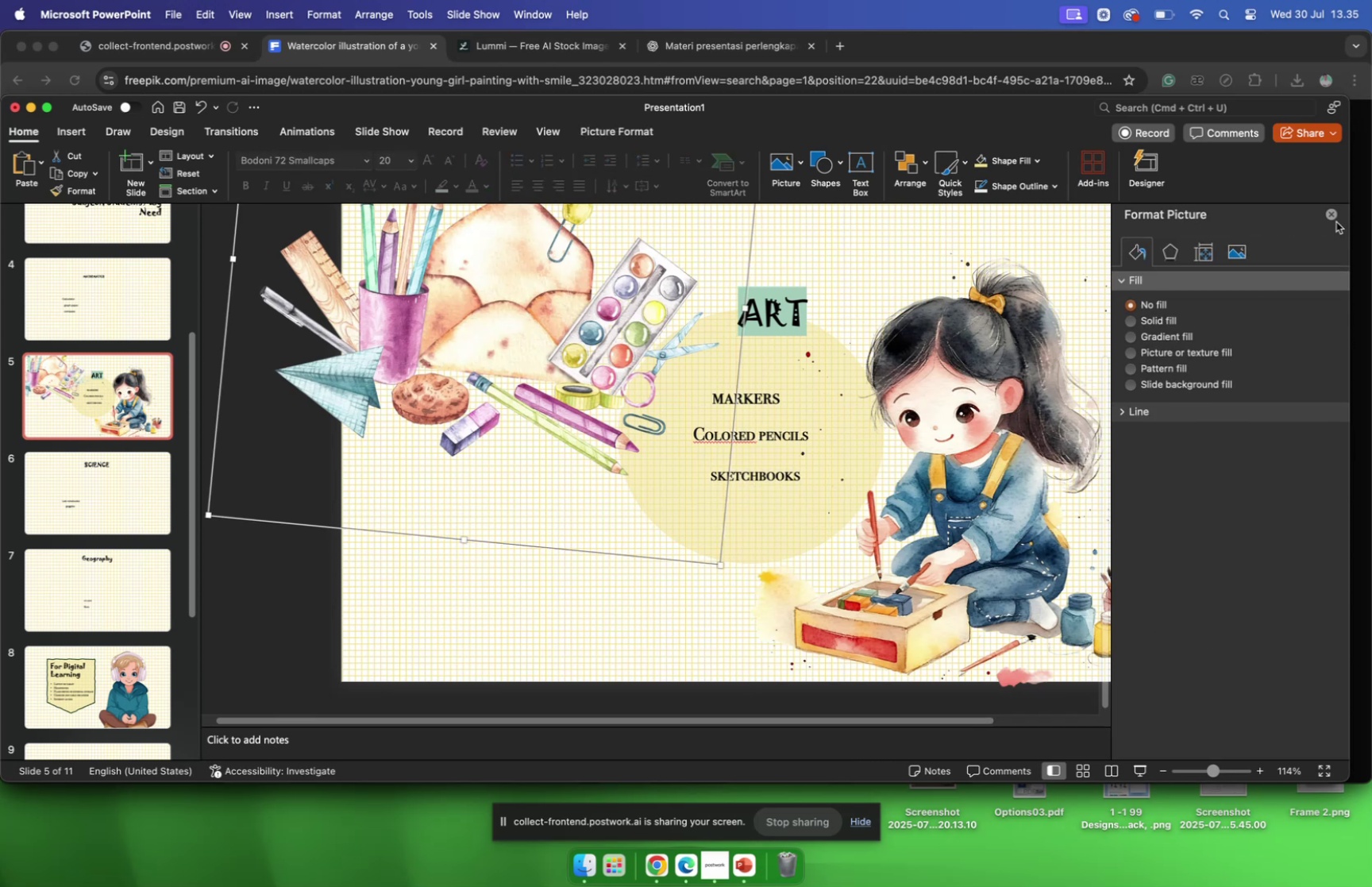 
left_click([1335, 216])
 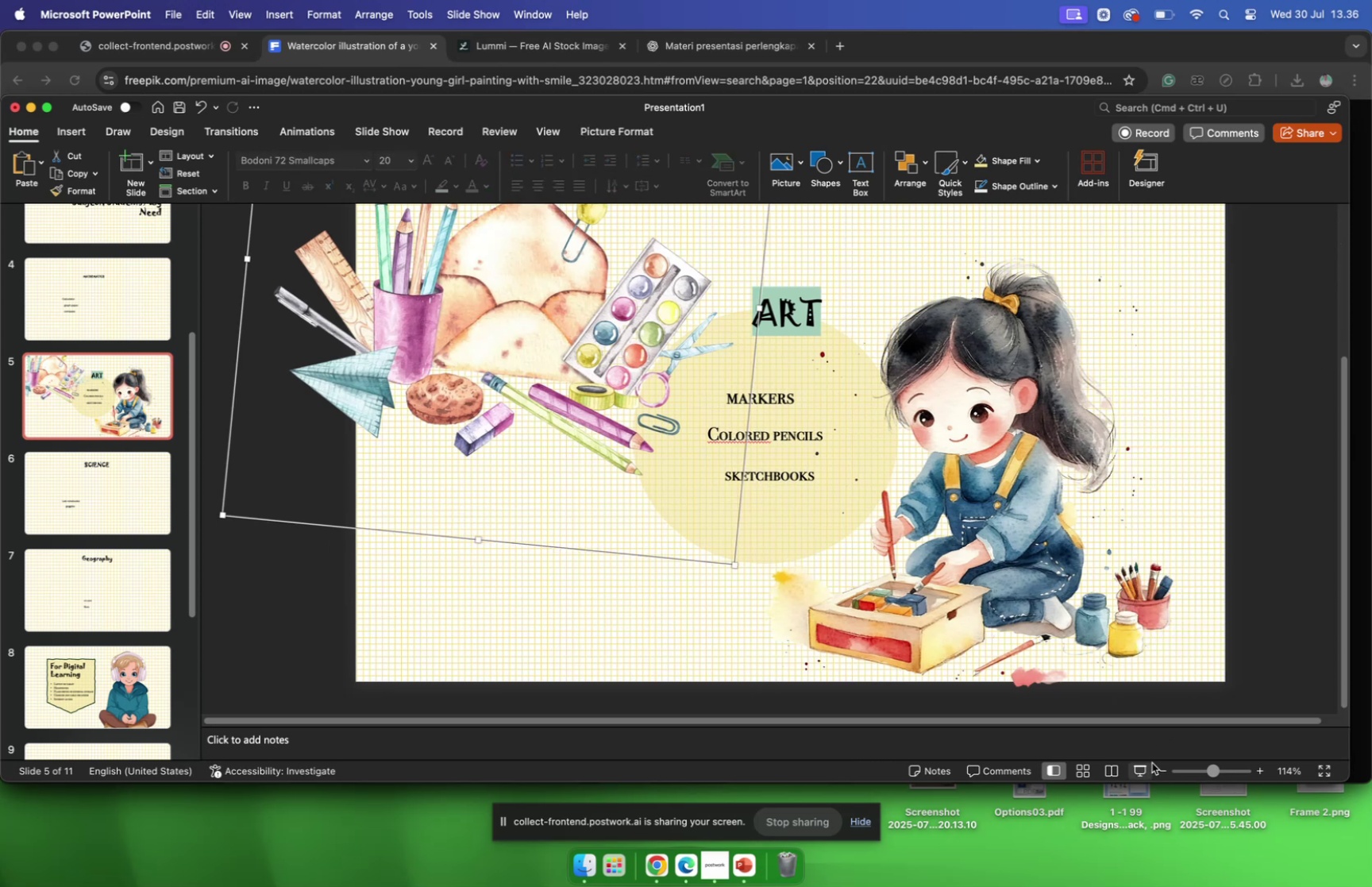 
left_click([1151, 762])
 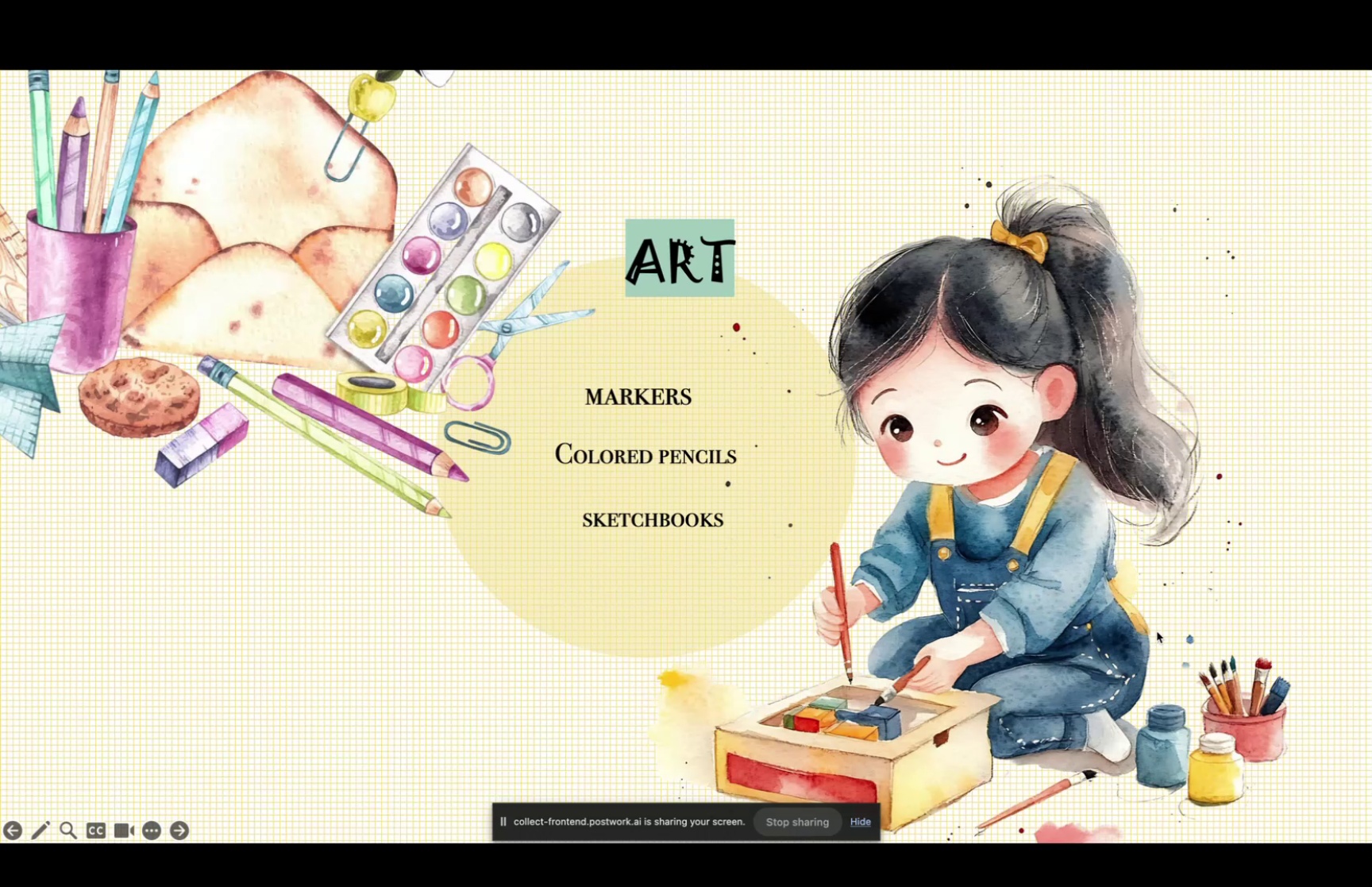 
key(Escape)
 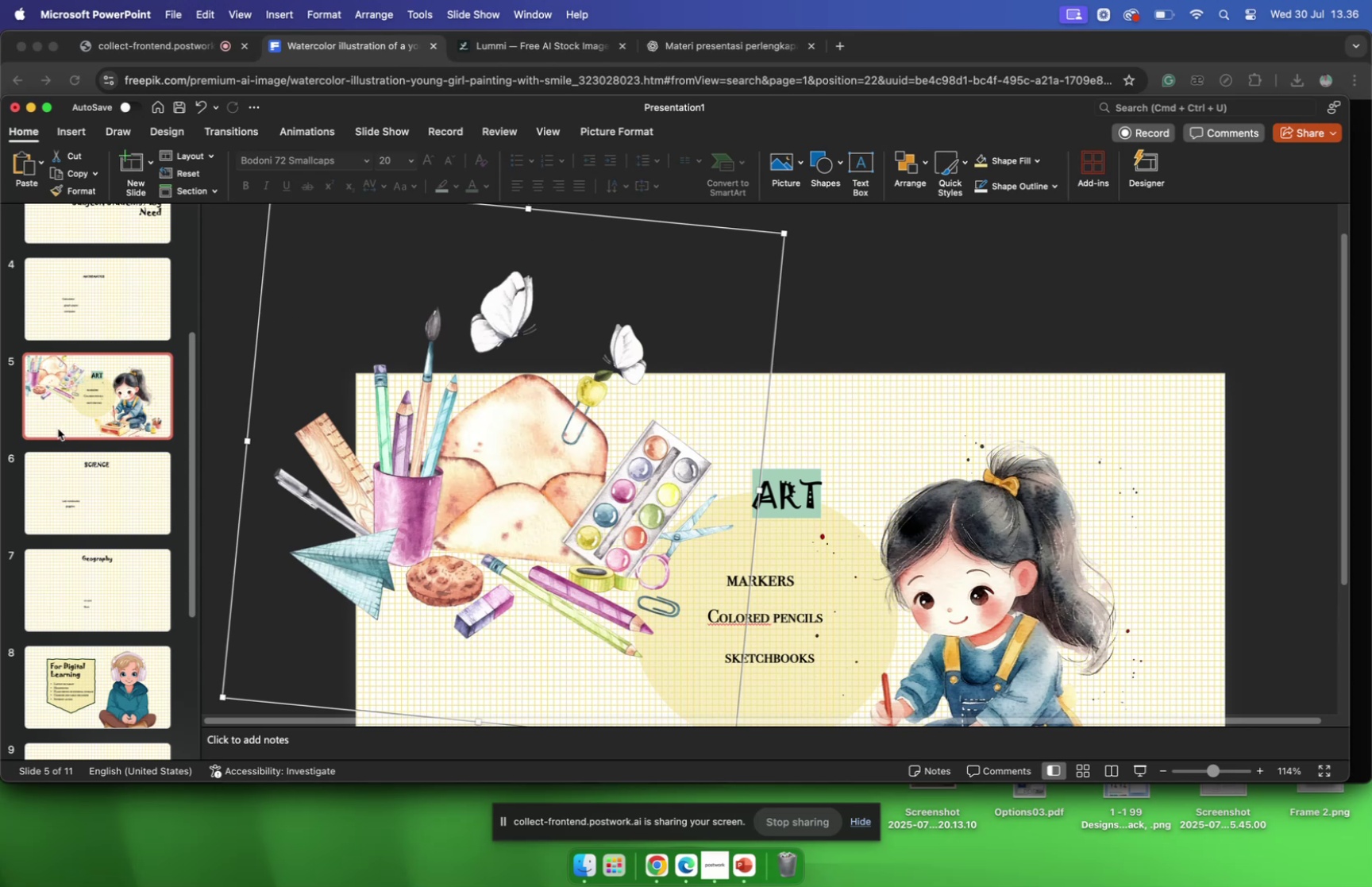 
scroll: coordinate [106, 481], scroll_direction: down, amount: 44.0
 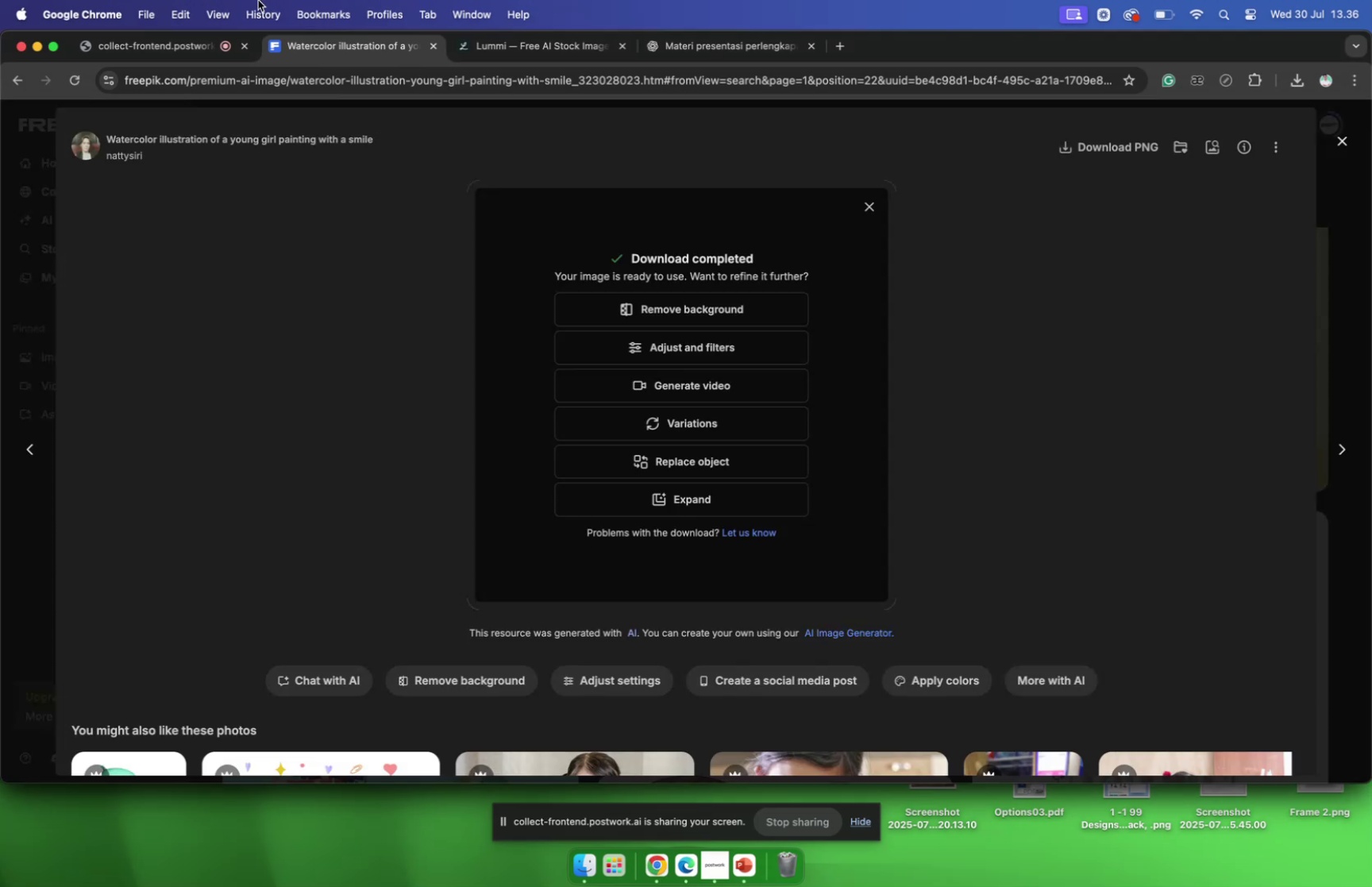 
left_click([189, 44])
 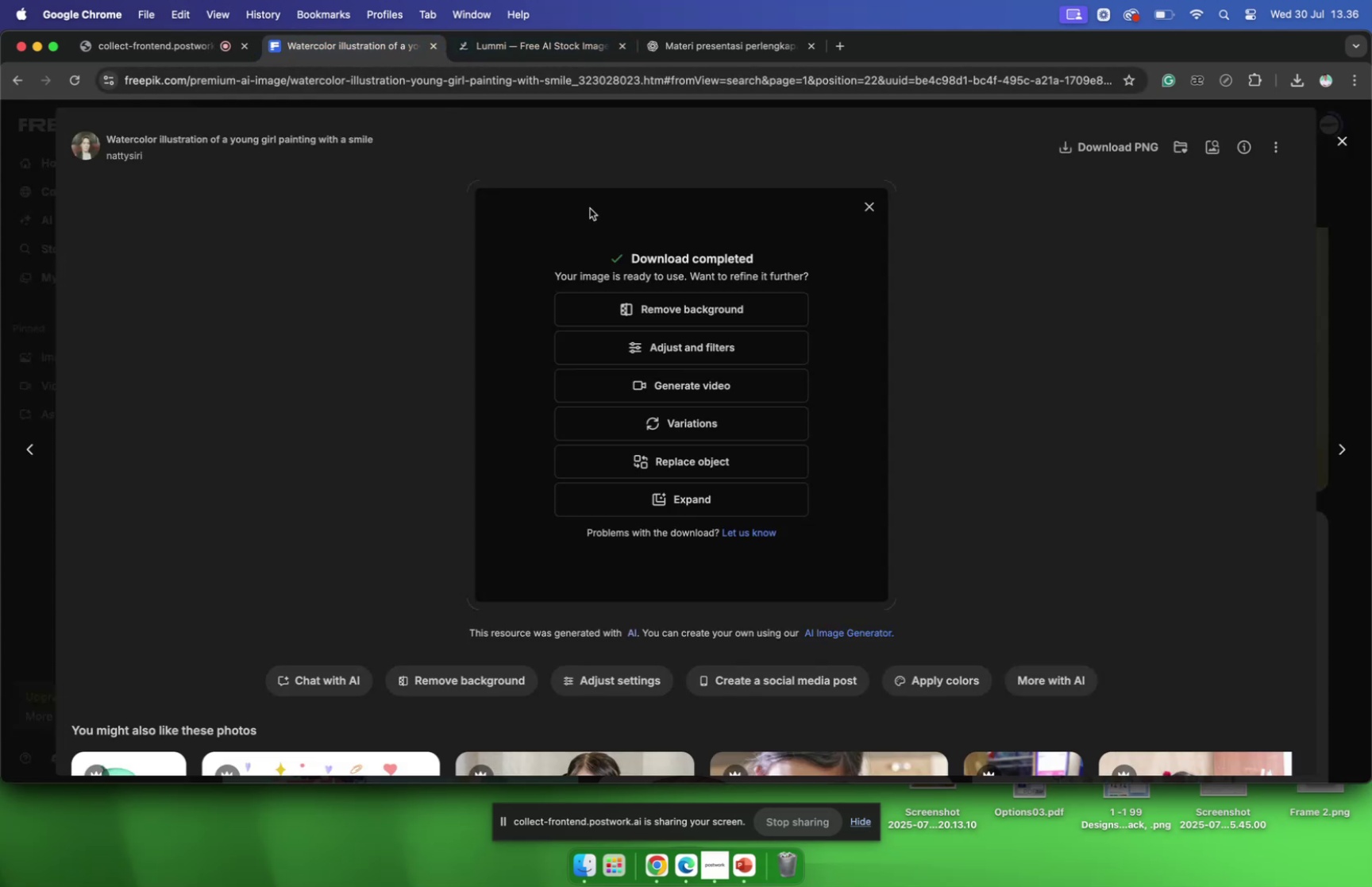 
wait(12.33)
 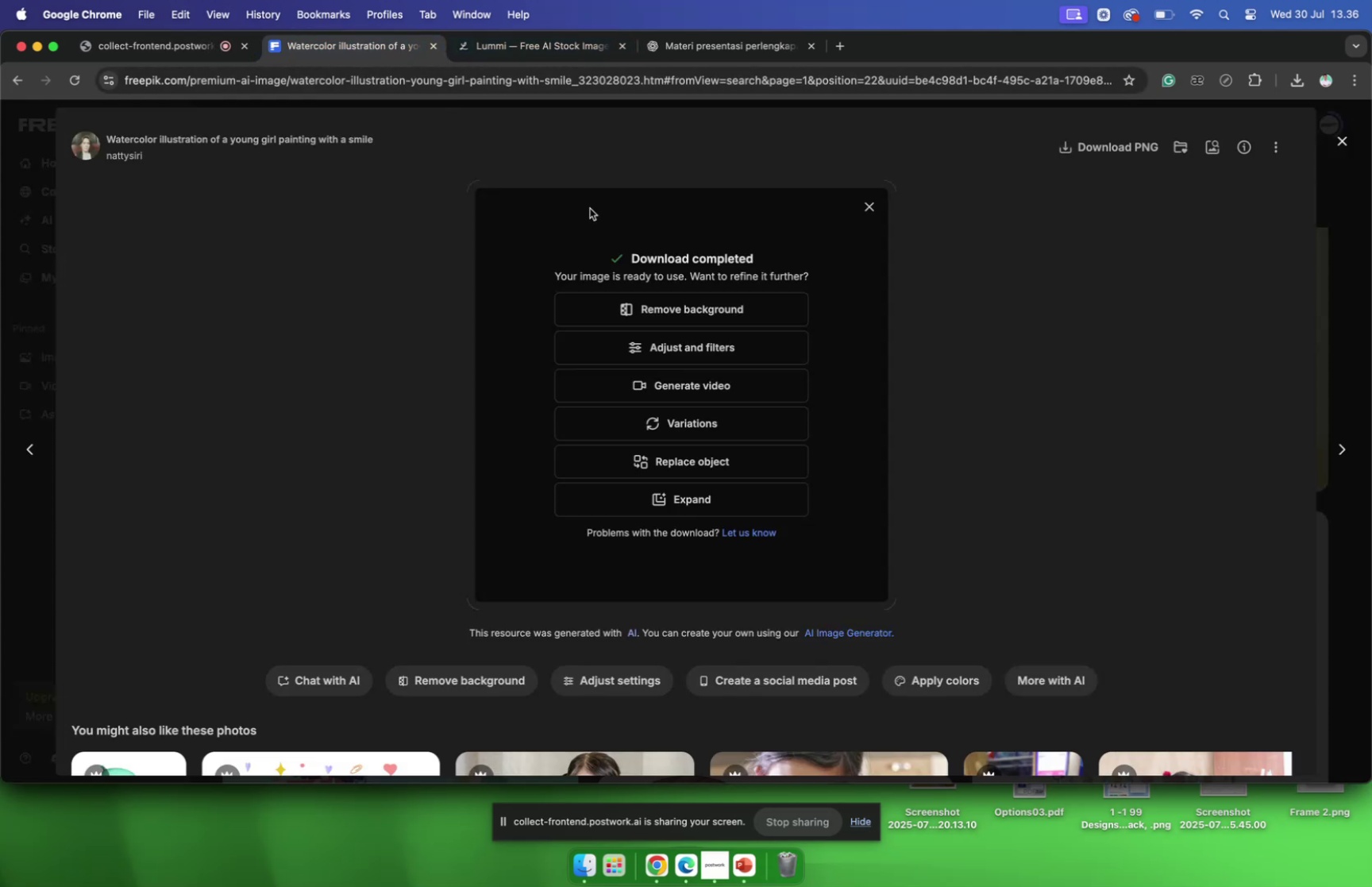 
left_click([742, 866])
 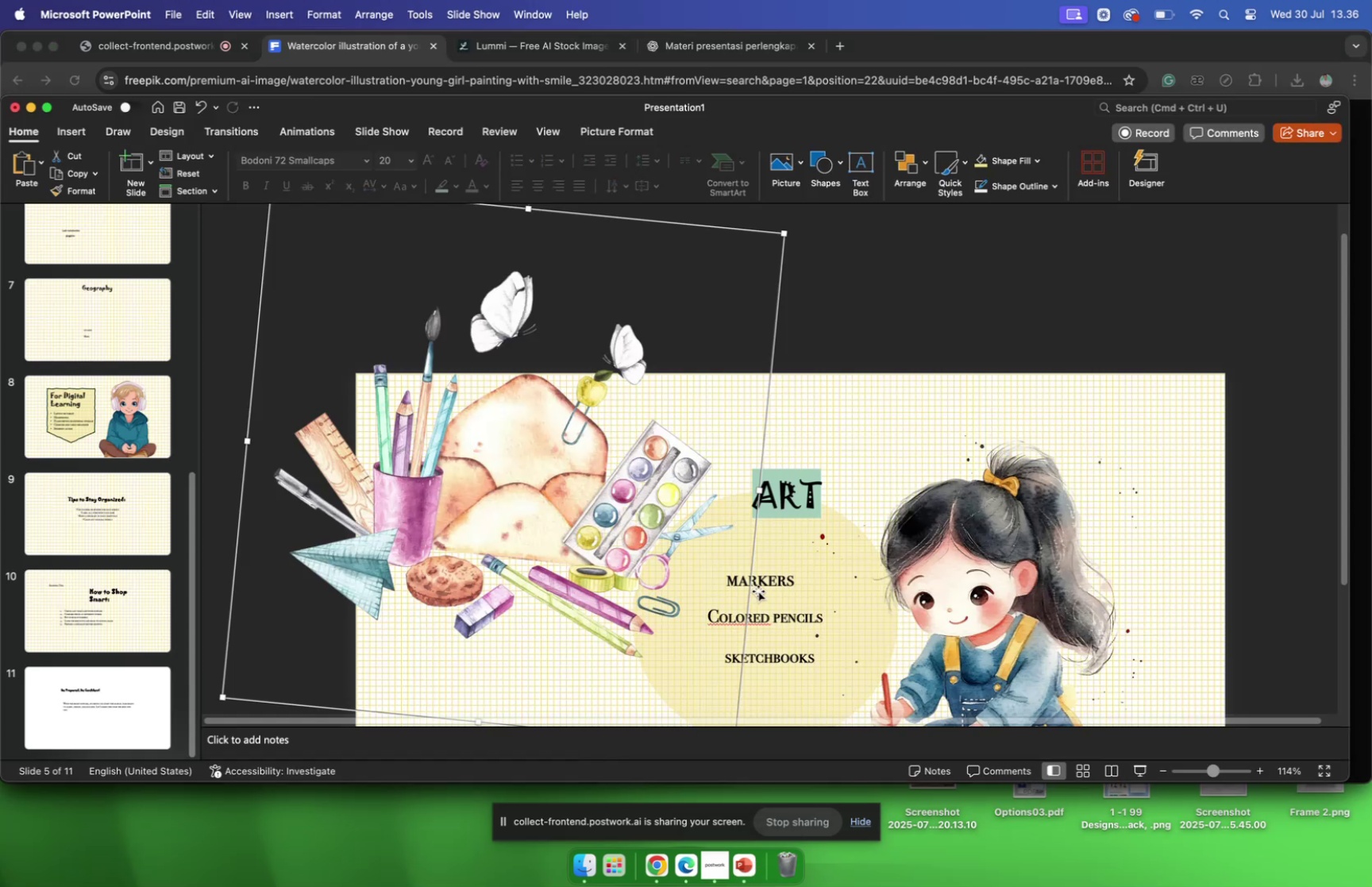 
scroll: coordinate [775, 585], scroll_direction: down, amount: 24.0
 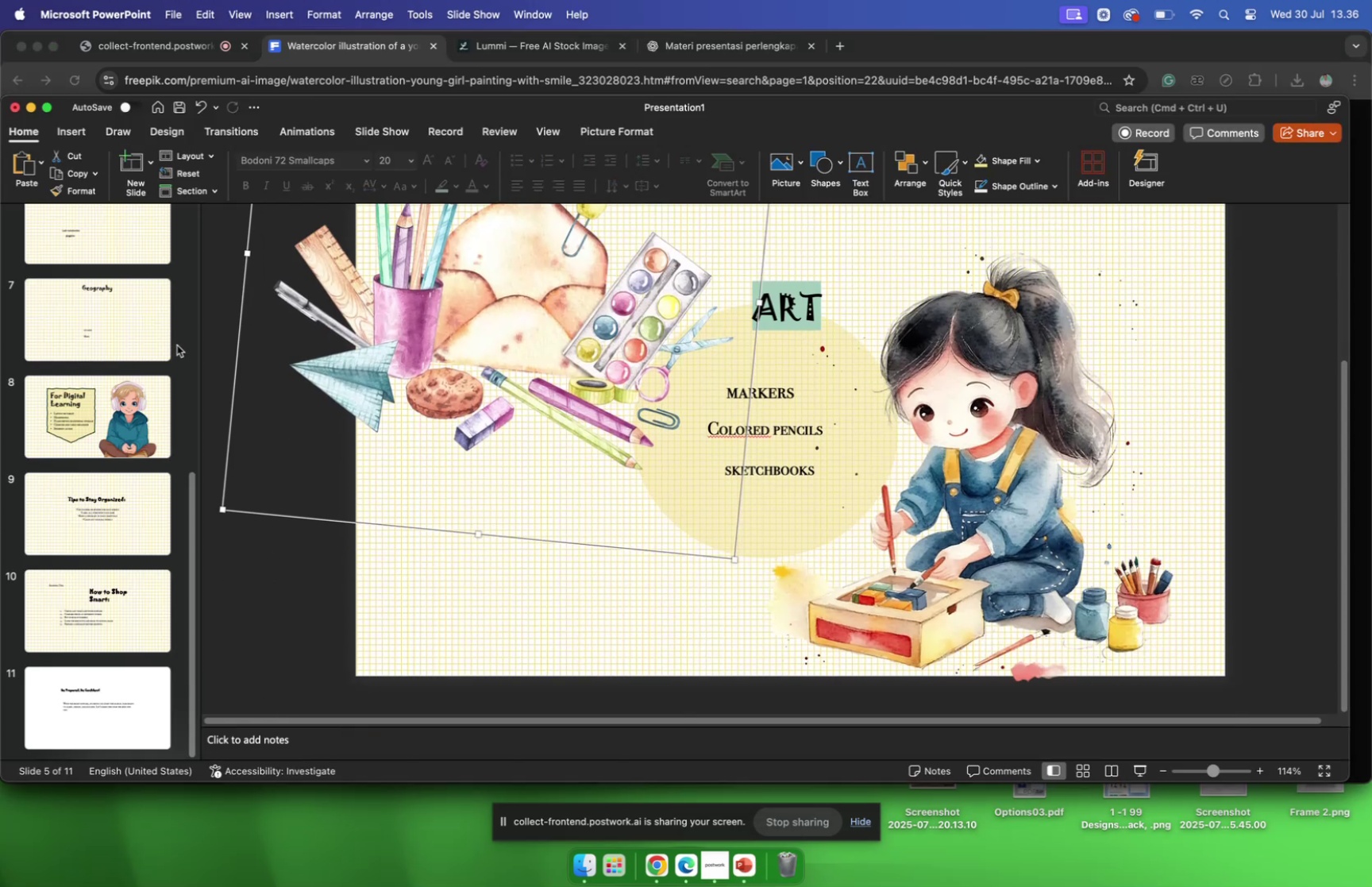 
scroll: coordinate [191, 431], scroll_direction: up, amount: 42.0
 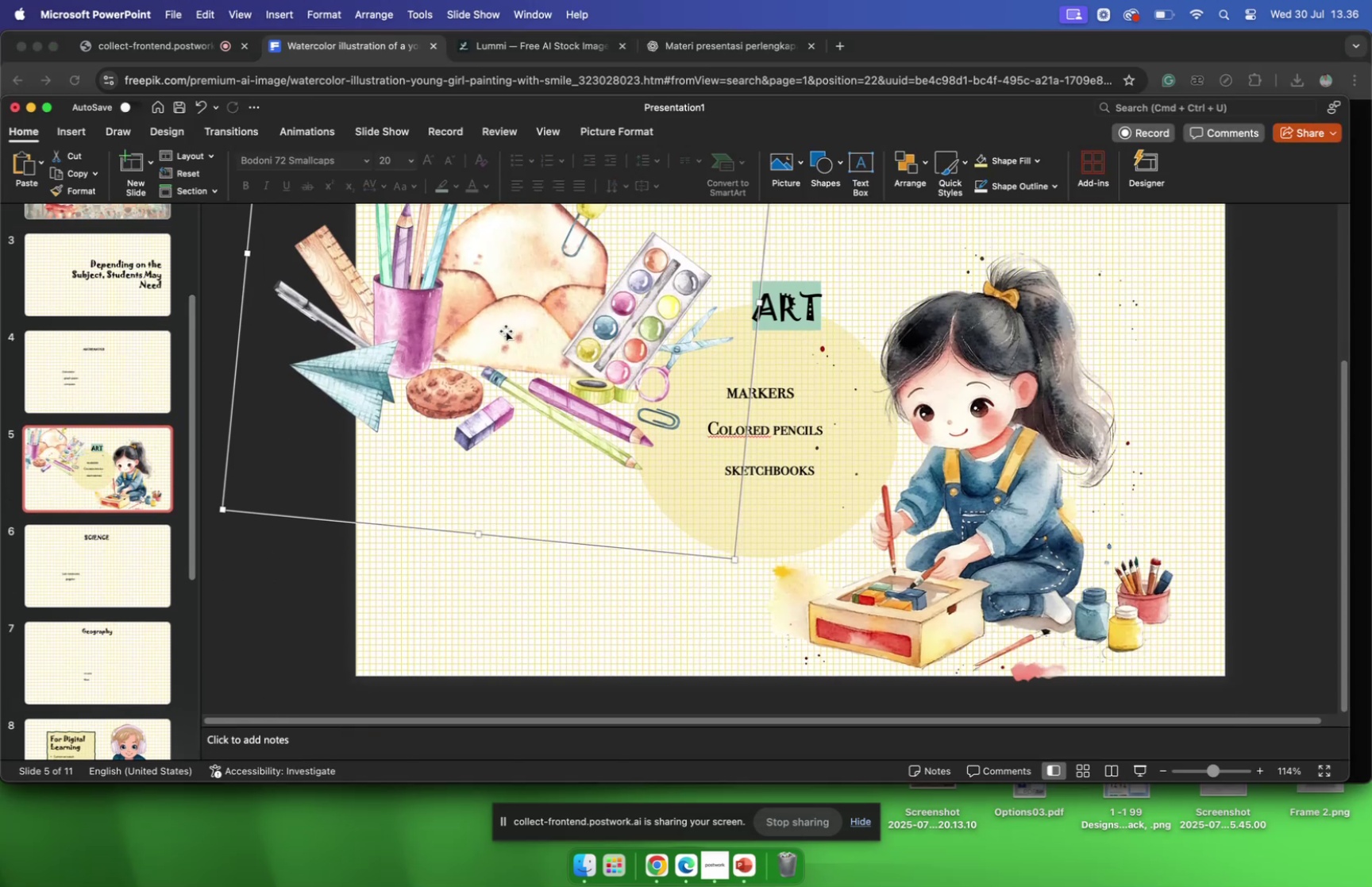 
left_click_drag(start_coordinate=[507, 333], to_coordinate=[479, 584])
 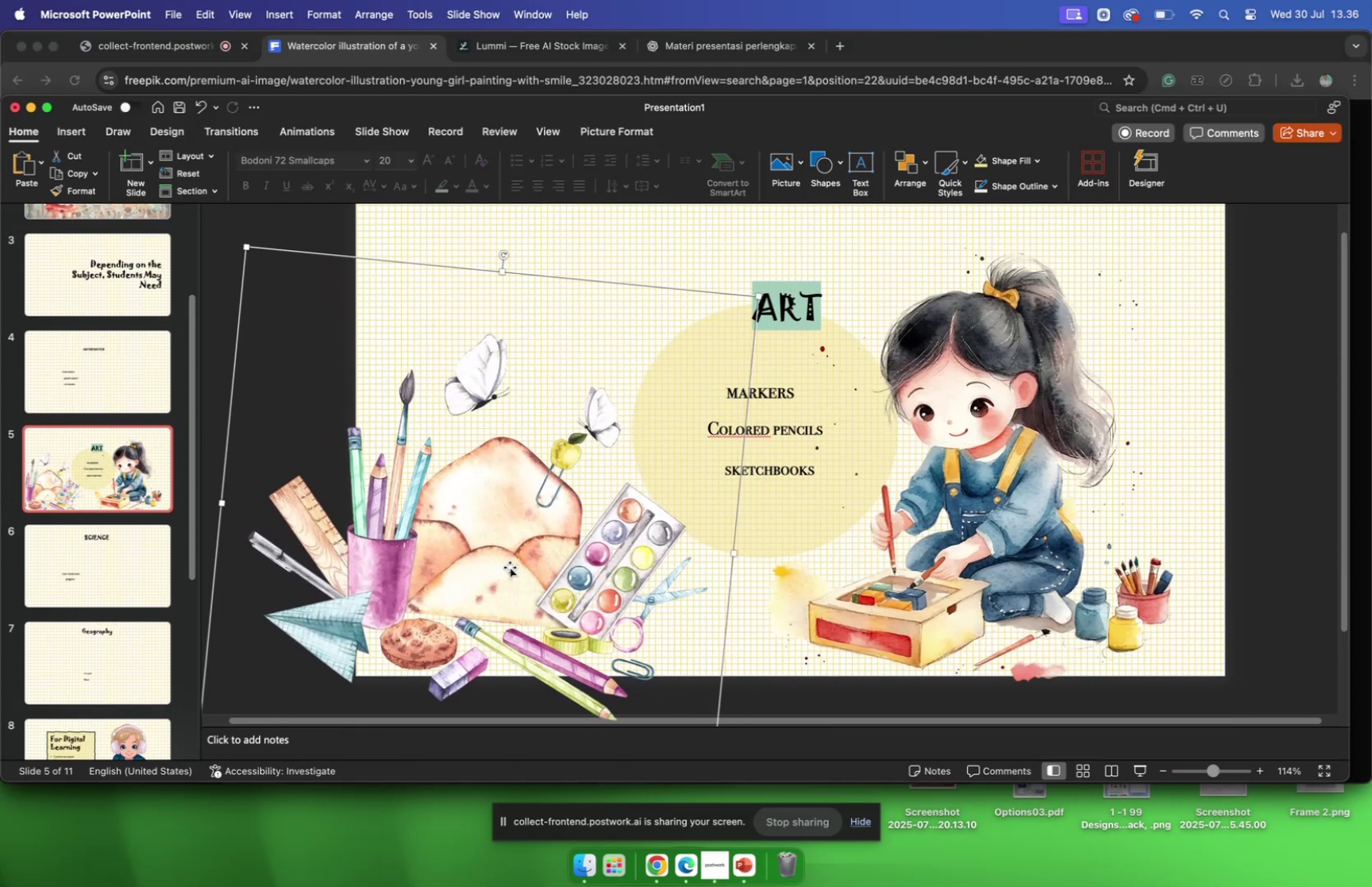 
left_click_drag(start_coordinate=[514, 565], to_coordinate=[540, 564])
 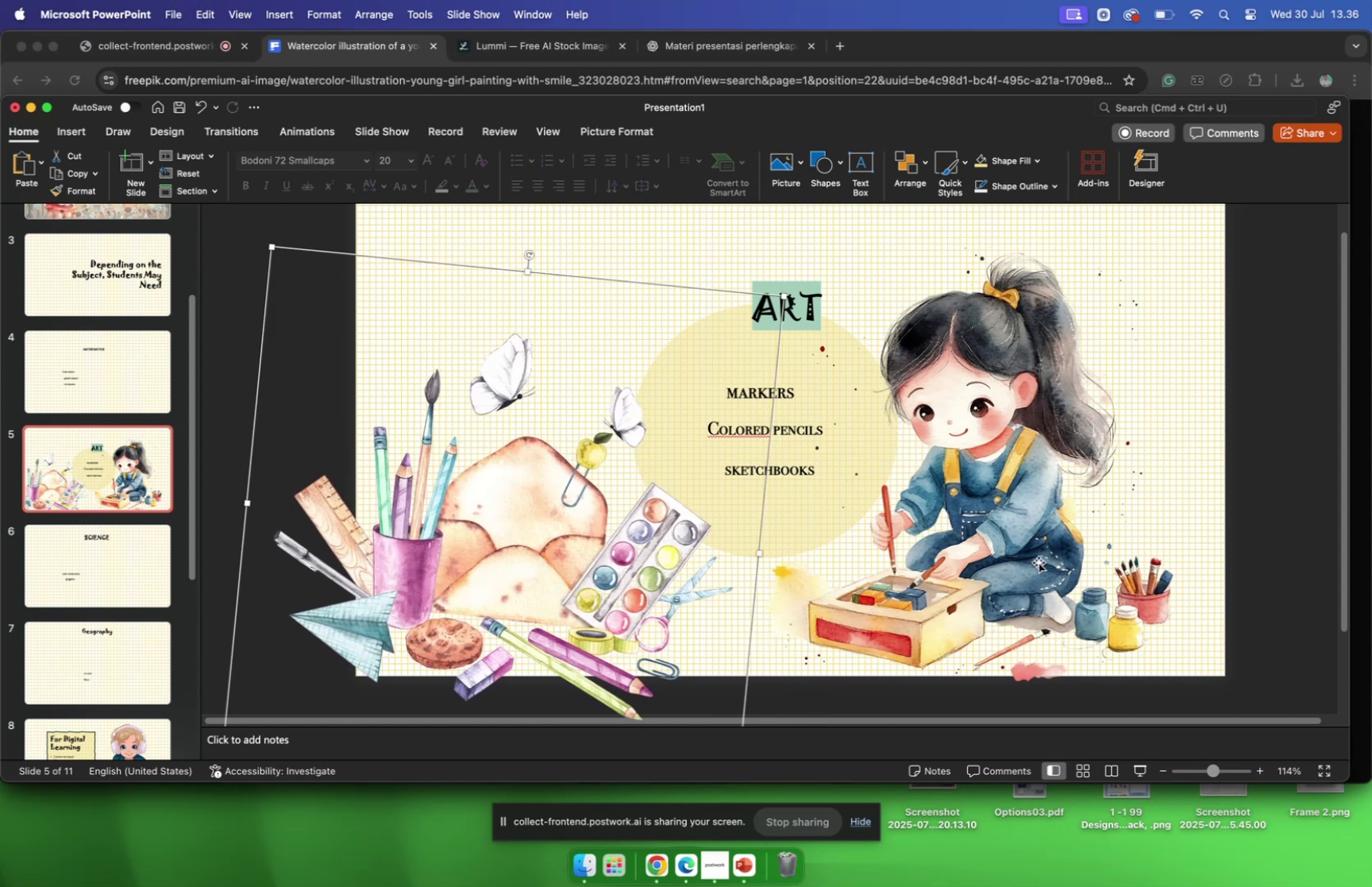 
left_click_drag(start_coordinate=[1039, 561], to_coordinate=[1093, 578])
 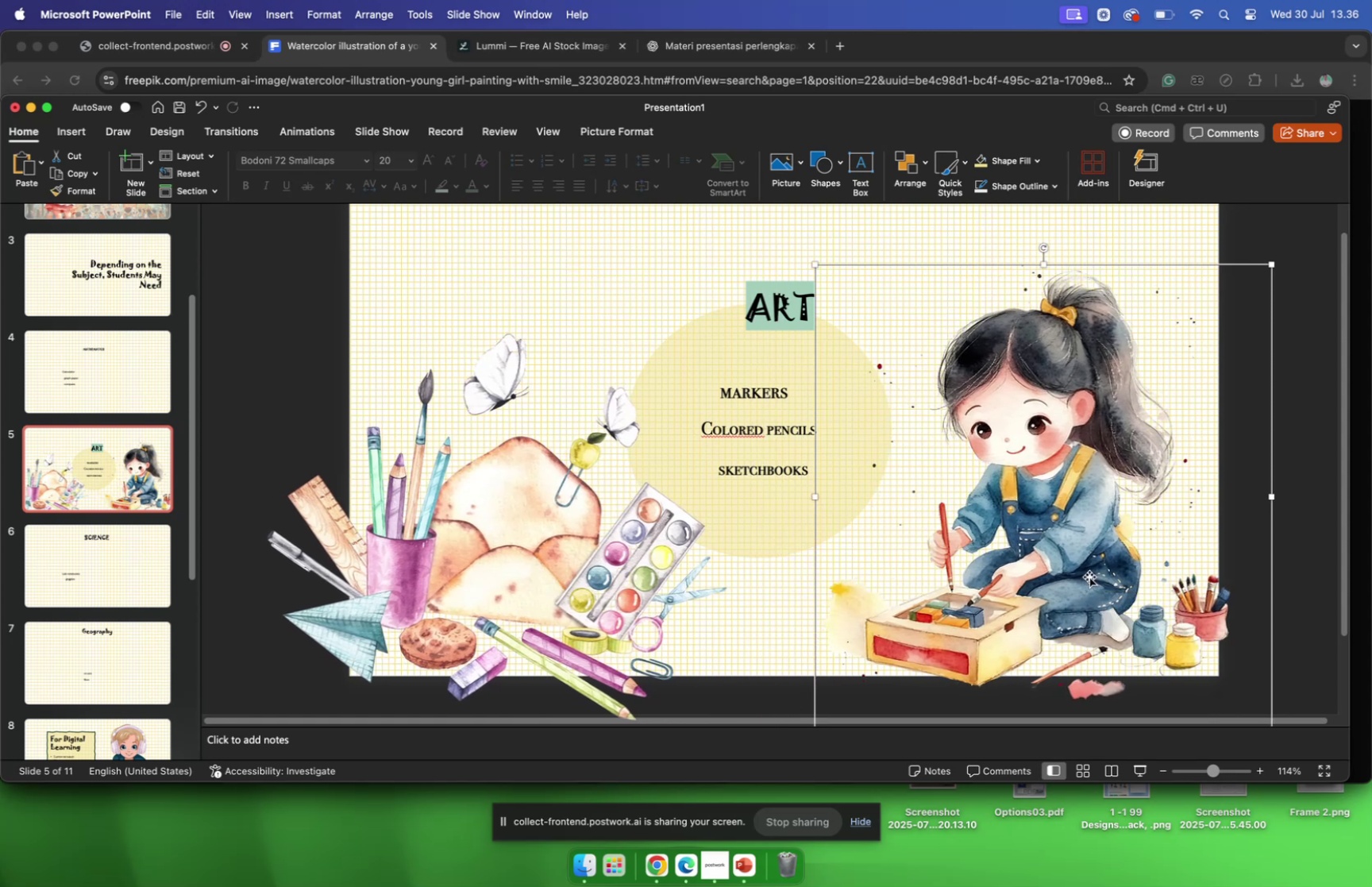 
left_click_drag(start_coordinate=[1089, 576], to_coordinate=[1094, 576])
 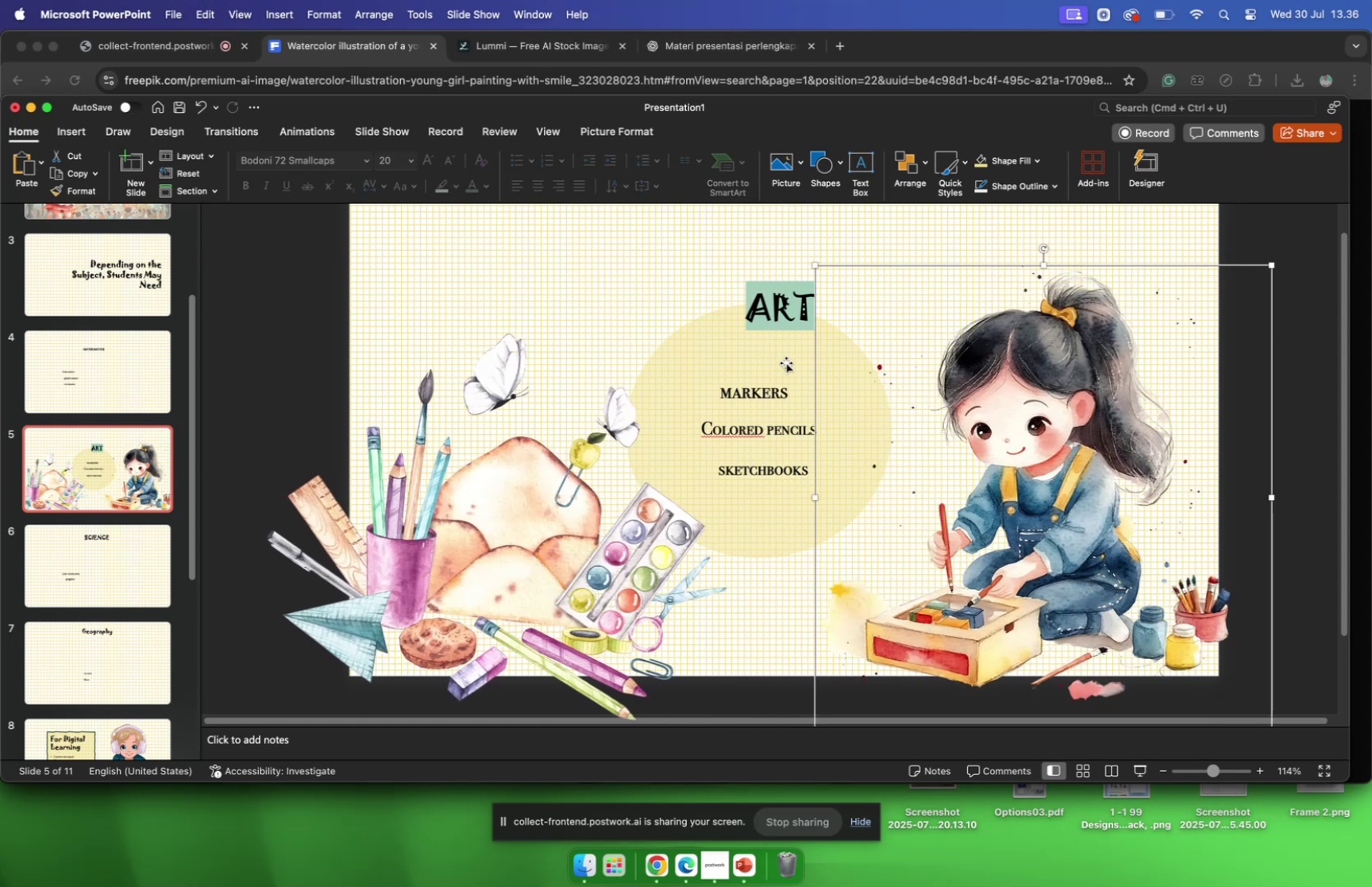 
left_click_drag(start_coordinate=[780, 361], to_coordinate=[792, 360])
 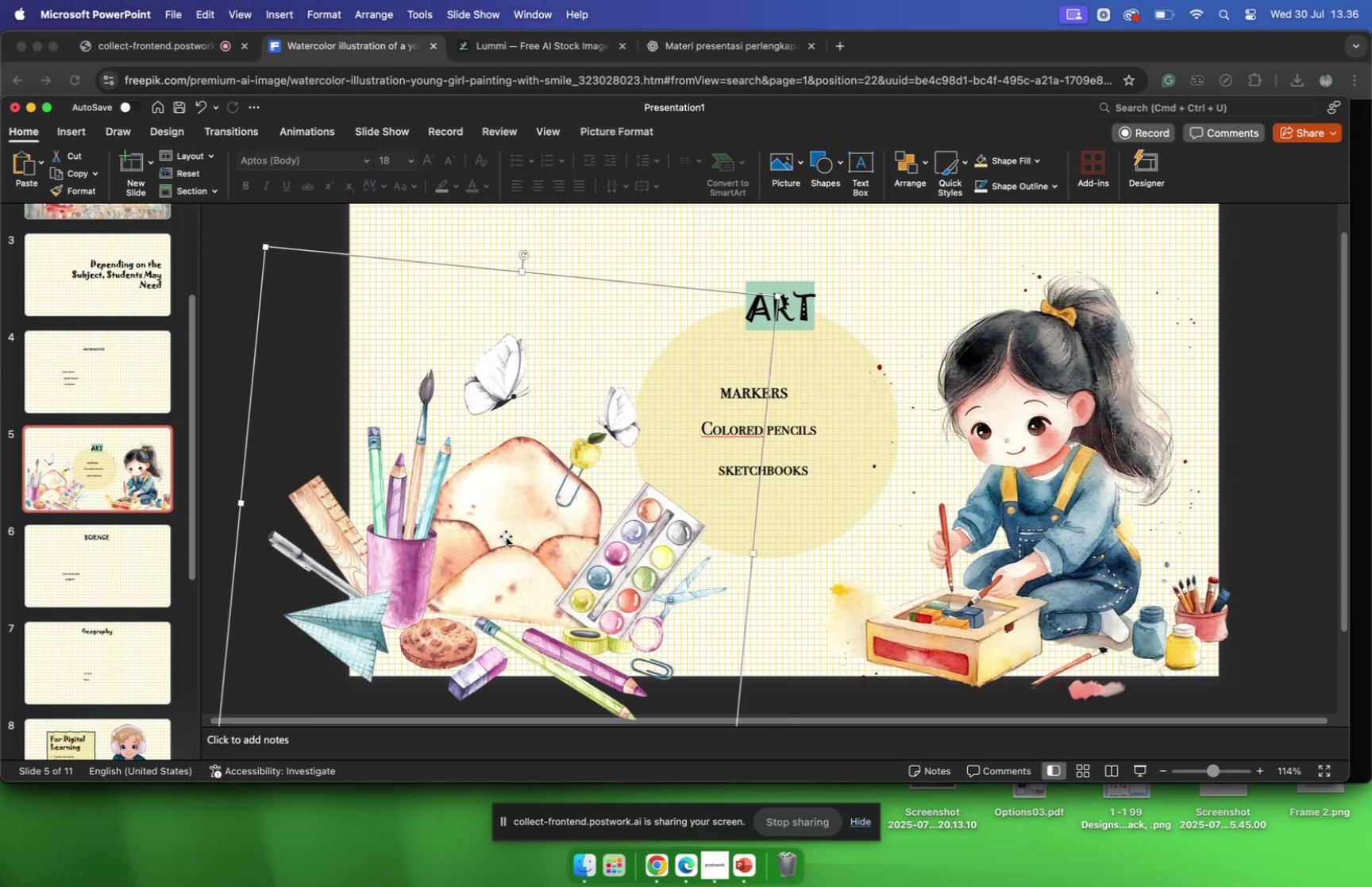 
left_click_drag(start_coordinate=[505, 534], to_coordinate=[521, 567])
 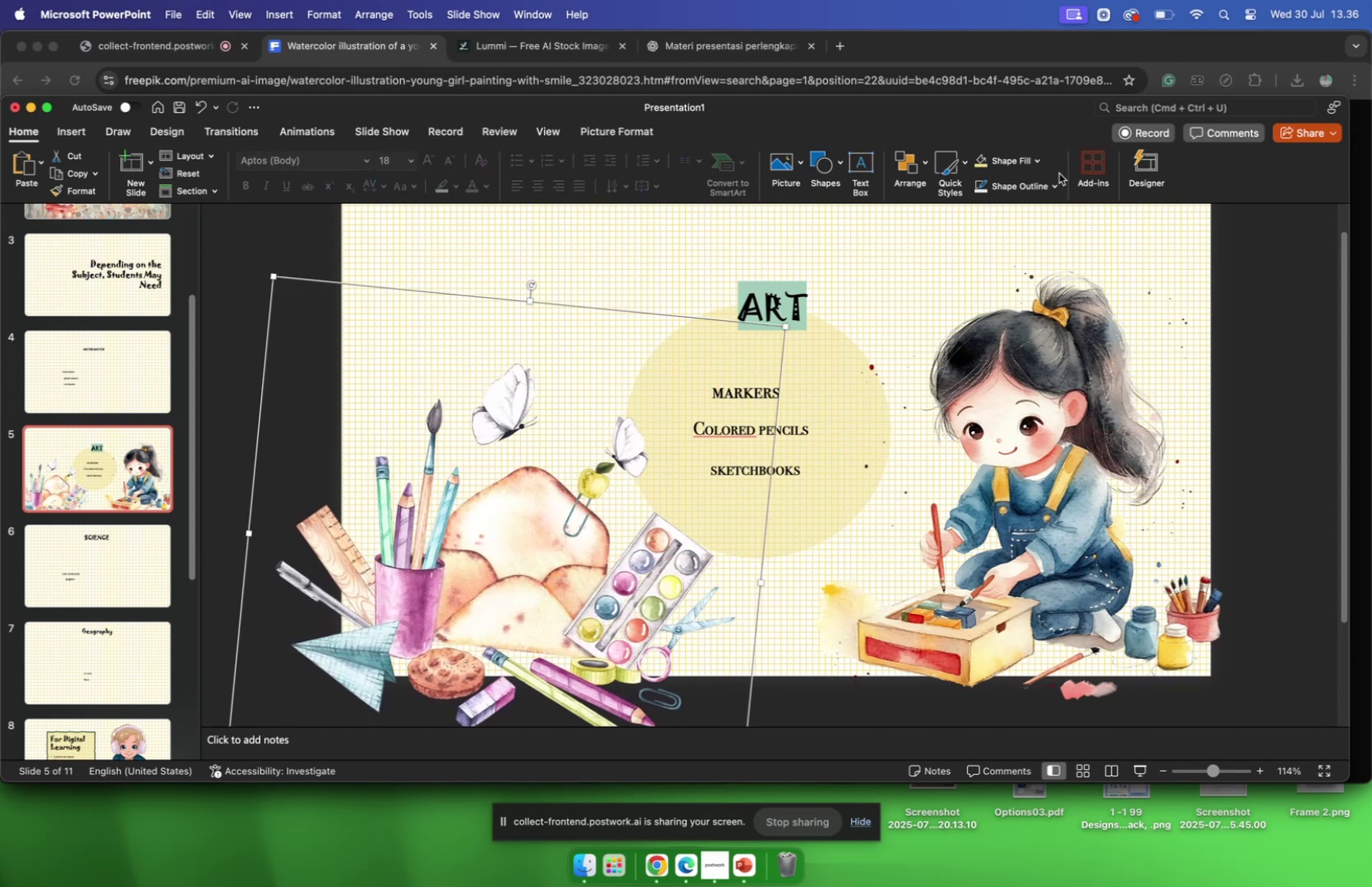 
left_click([614, 128])
 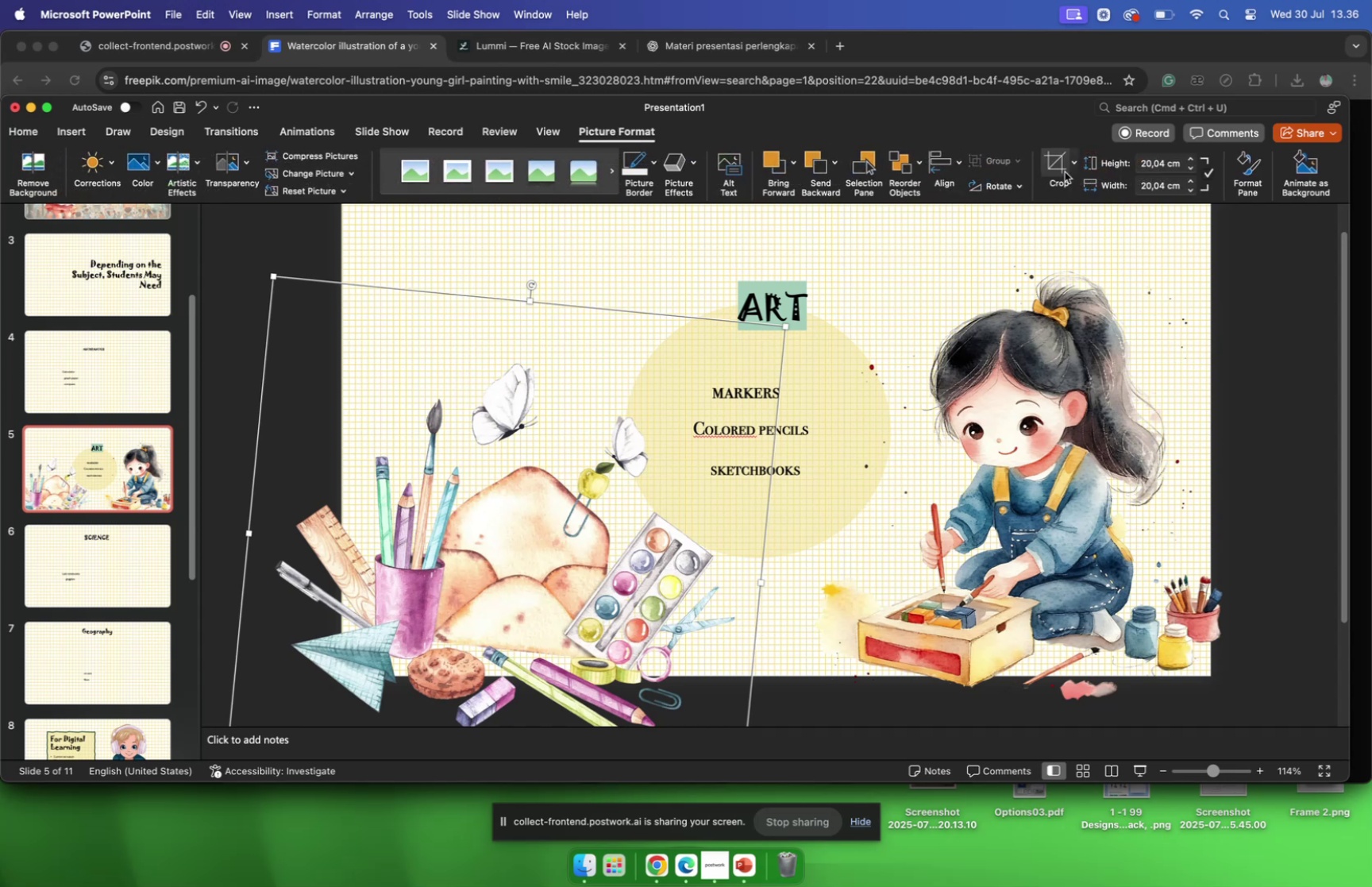 
left_click([1065, 171])
 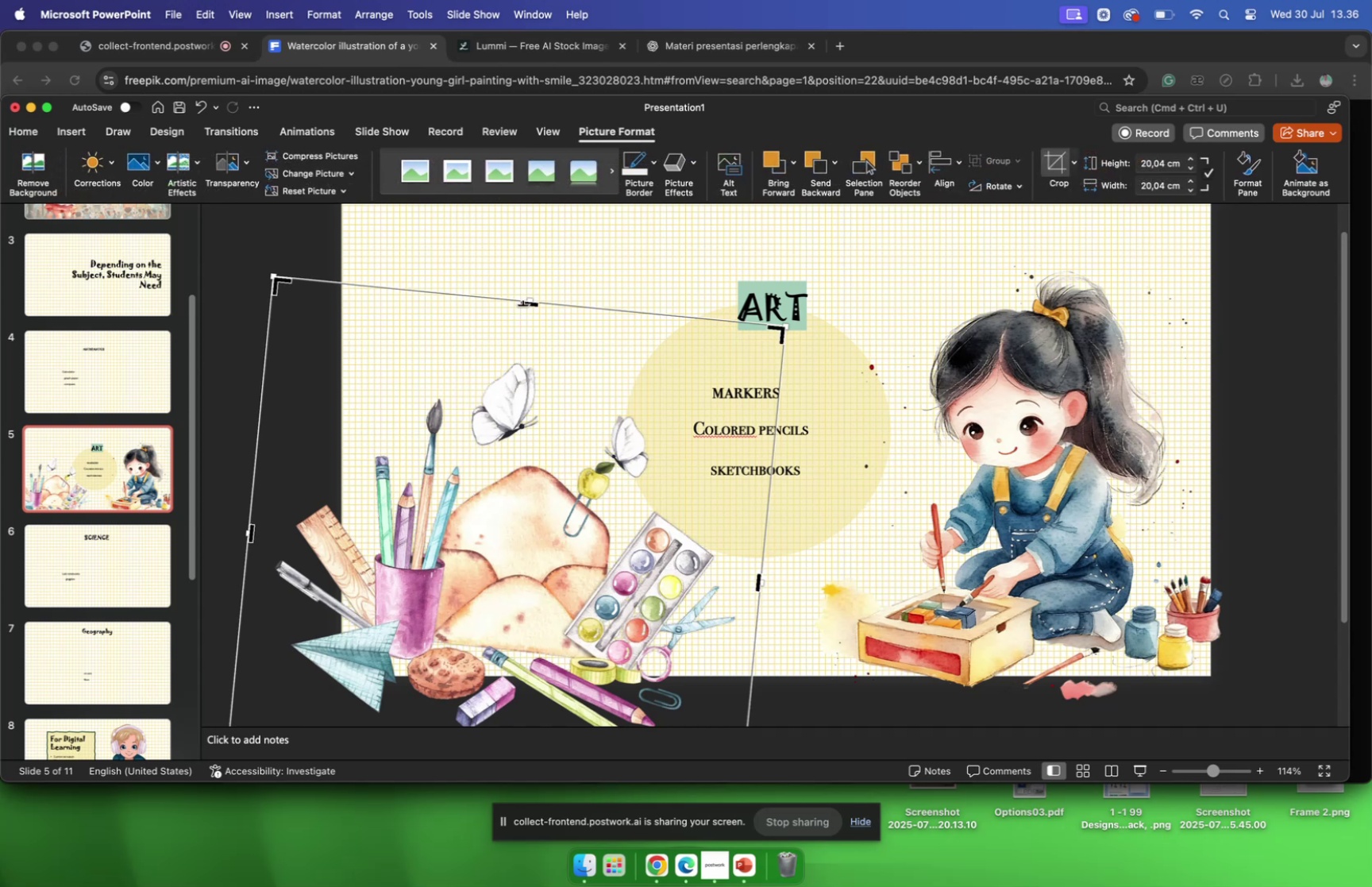 
left_click_drag(start_coordinate=[524, 304], to_coordinate=[506, 357])
 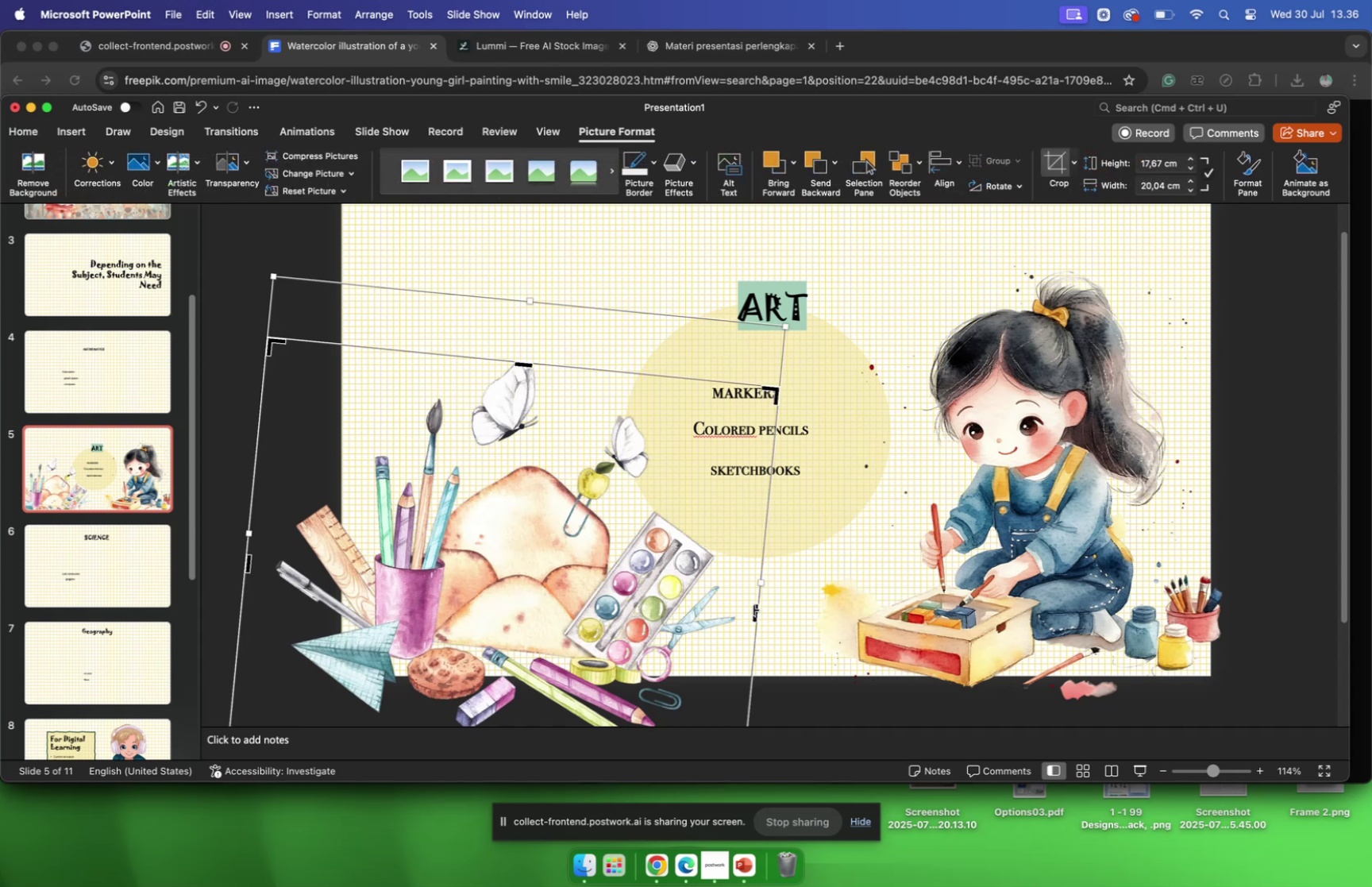 
left_click_drag(start_coordinate=[754, 608], to_coordinate=[738, 607])
 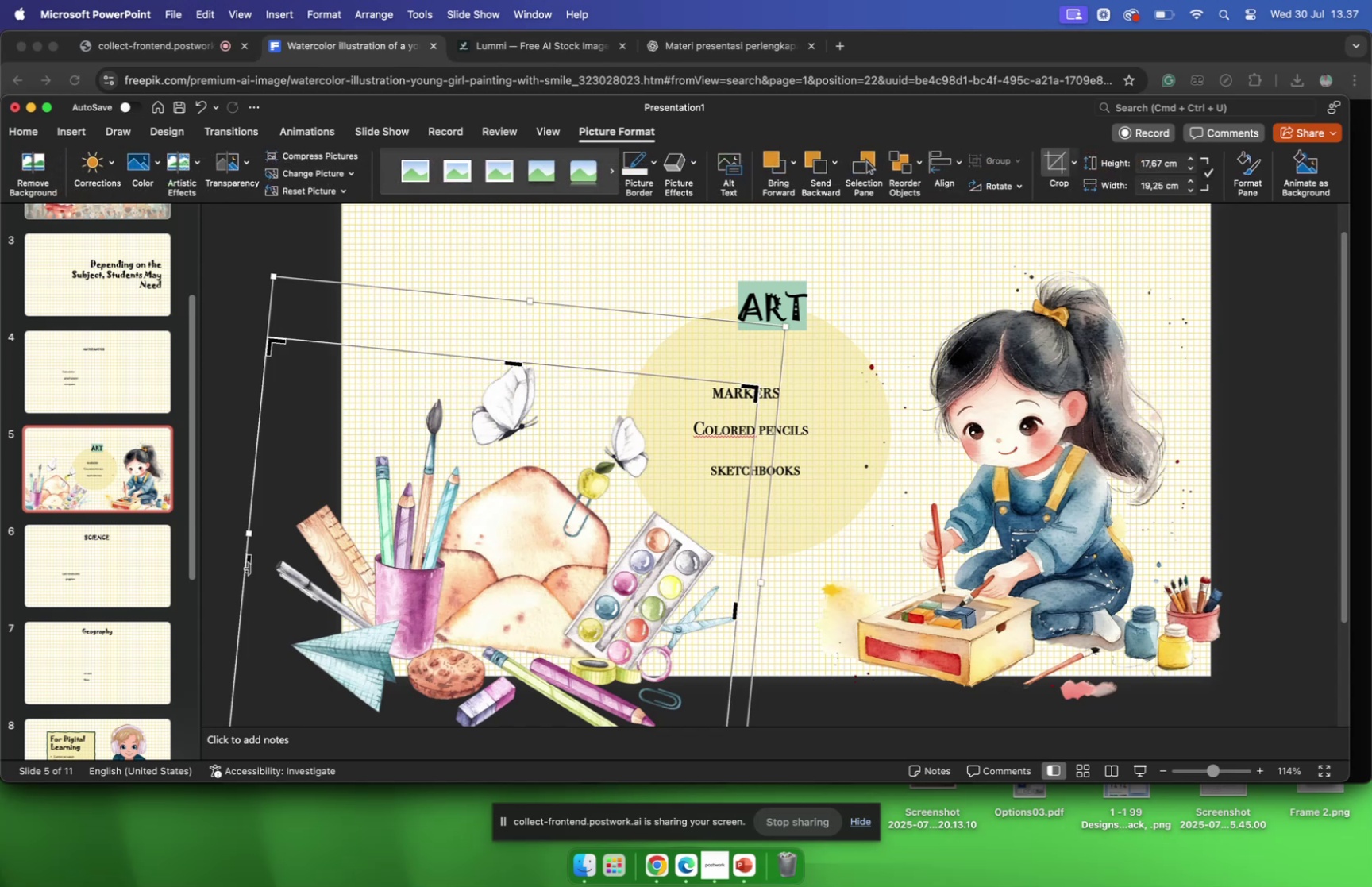 
left_click_drag(start_coordinate=[249, 566], to_coordinate=[266, 571])
 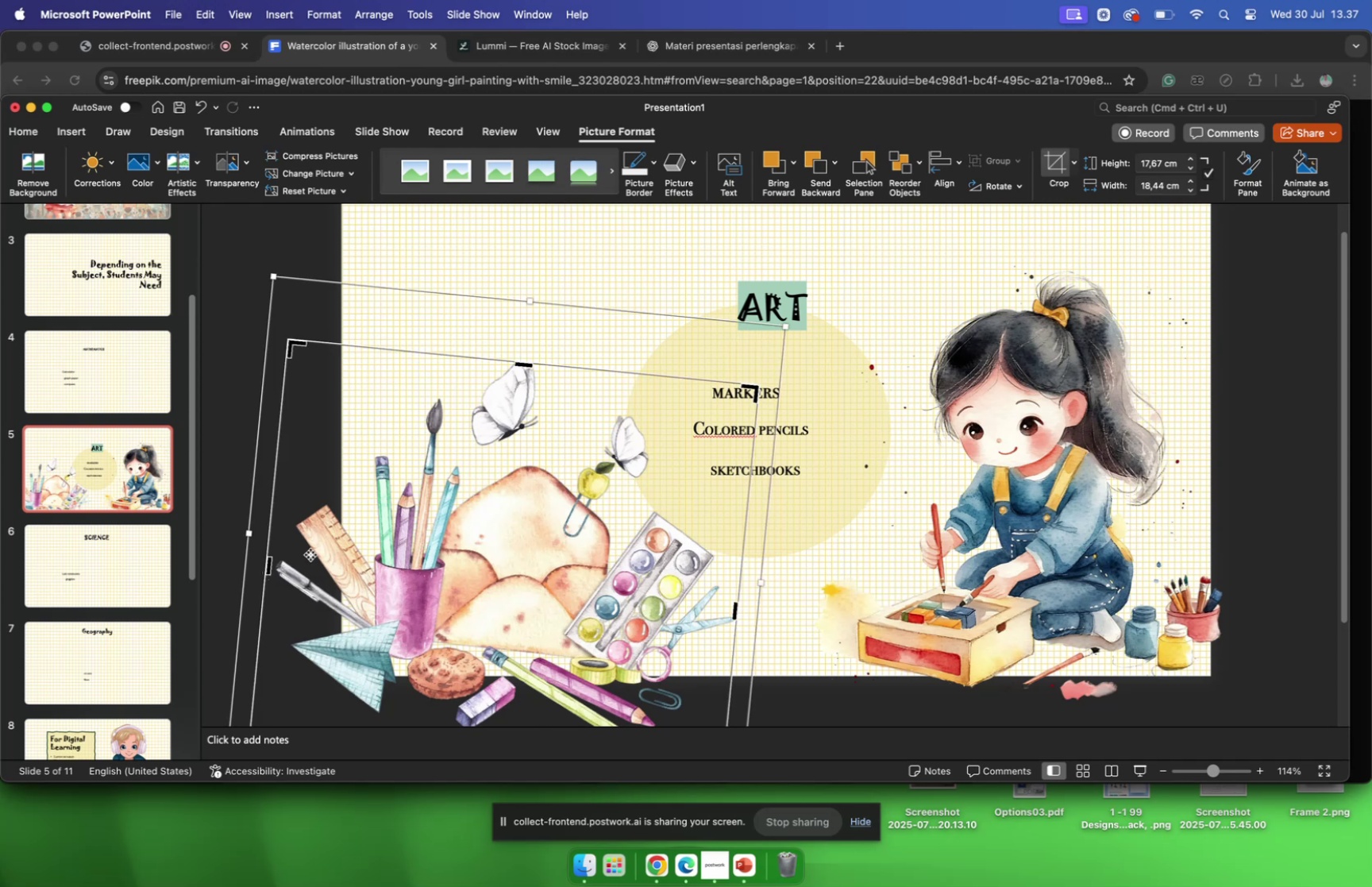 
scroll: coordinate [403, 496], scroll_direction: down, amount: 13.0
 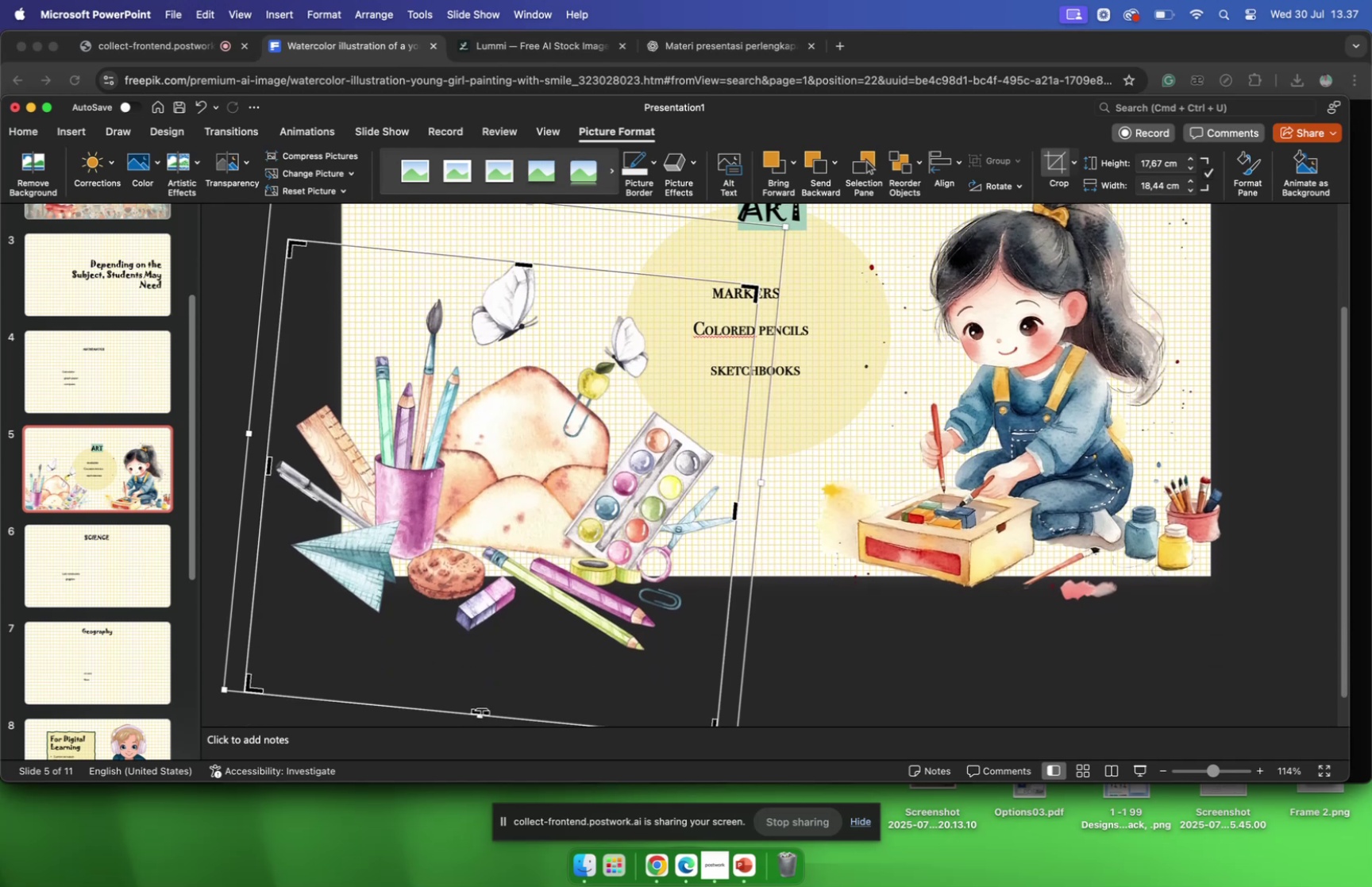 
left_click_drag(start_coordinate=[479, 711], to_coordinate=[482, 641])
 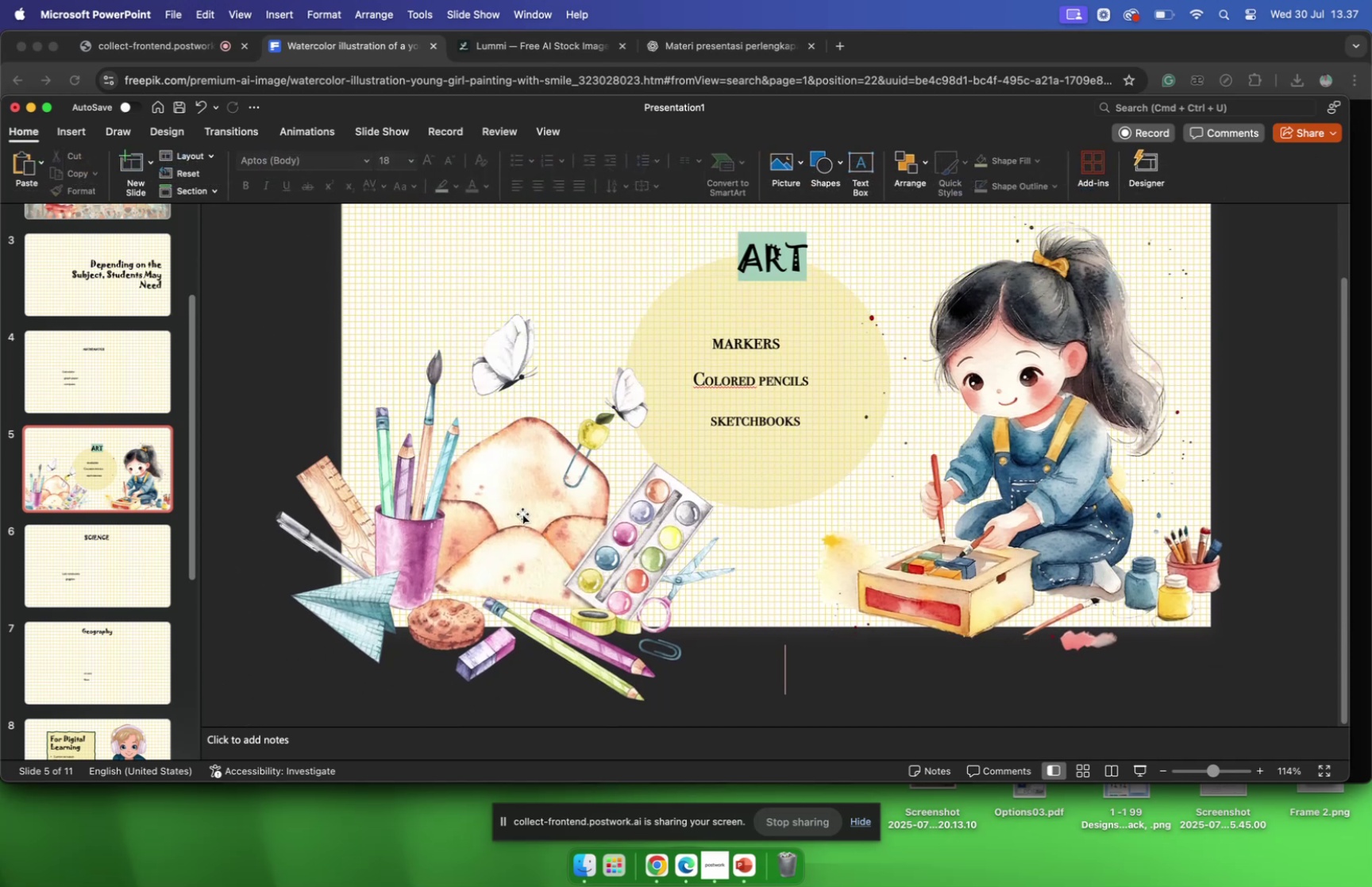 
scroll: coordinate [516, 513], scroll_direction: up, amount: 3.0
 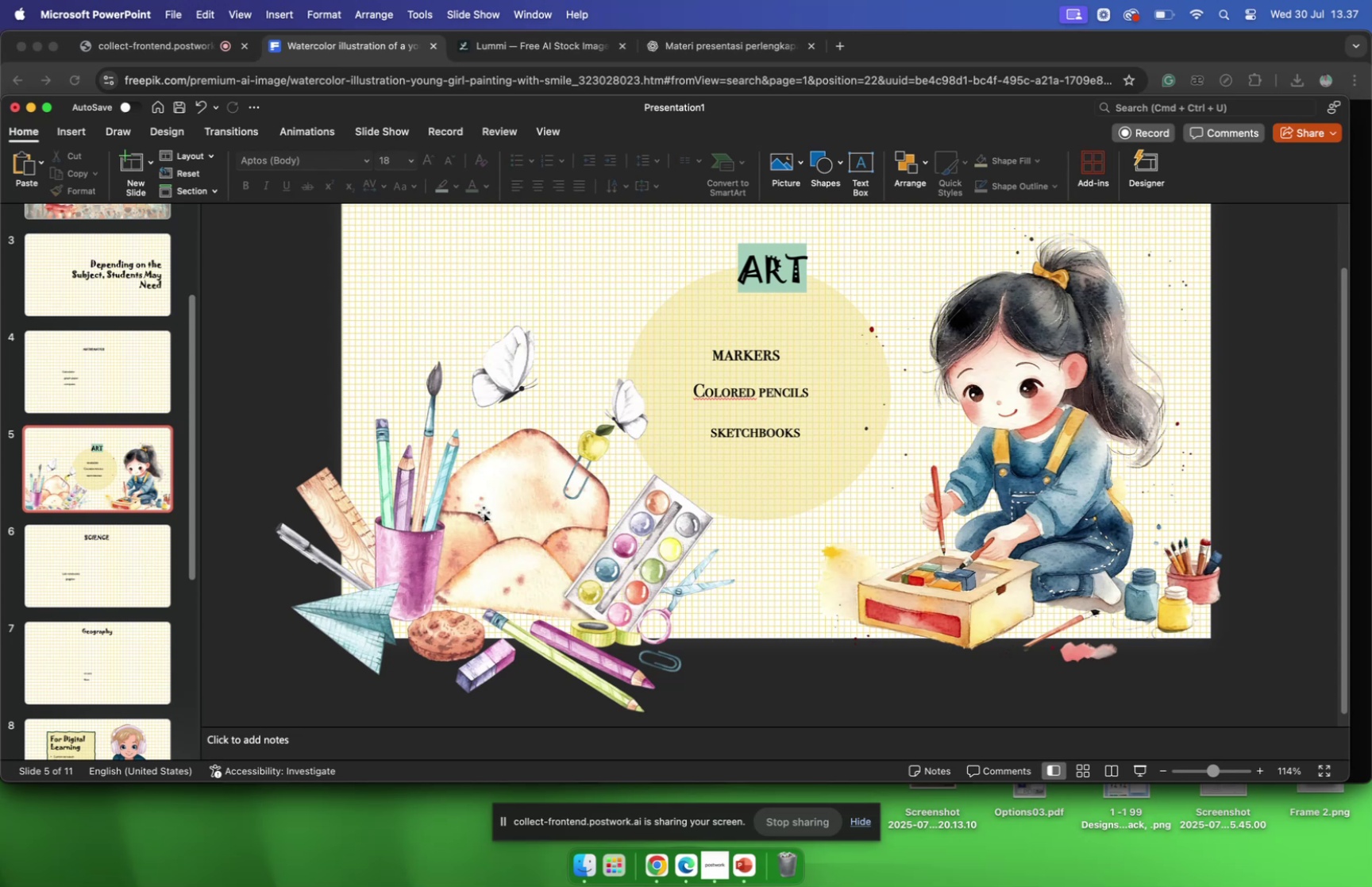 
left_click_drag(start_coordinate=[506, 527], to_coordinate=[491, 554])
 